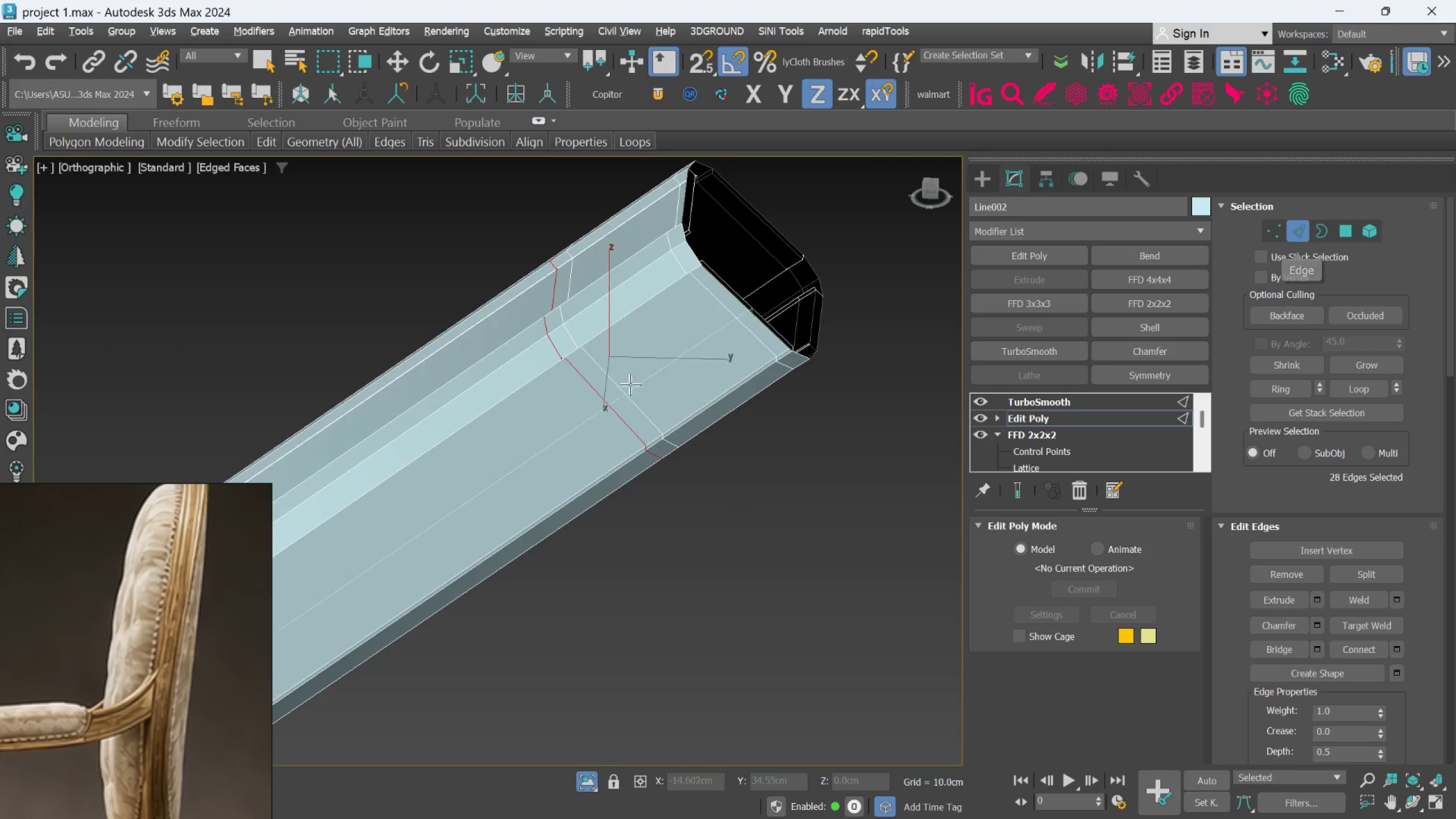 
key(Alt+AltLeft)
 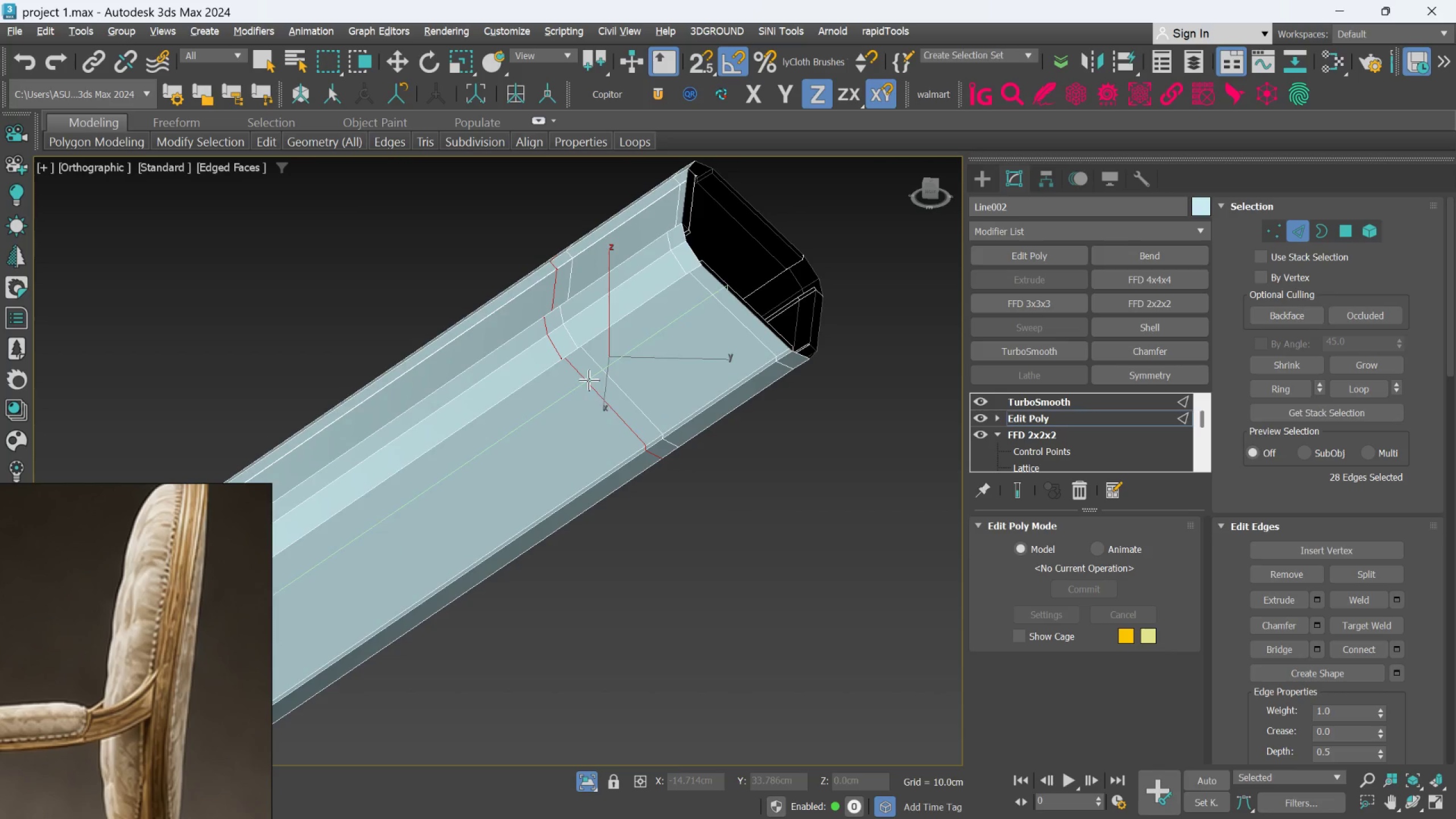 
key(Alt+1)
 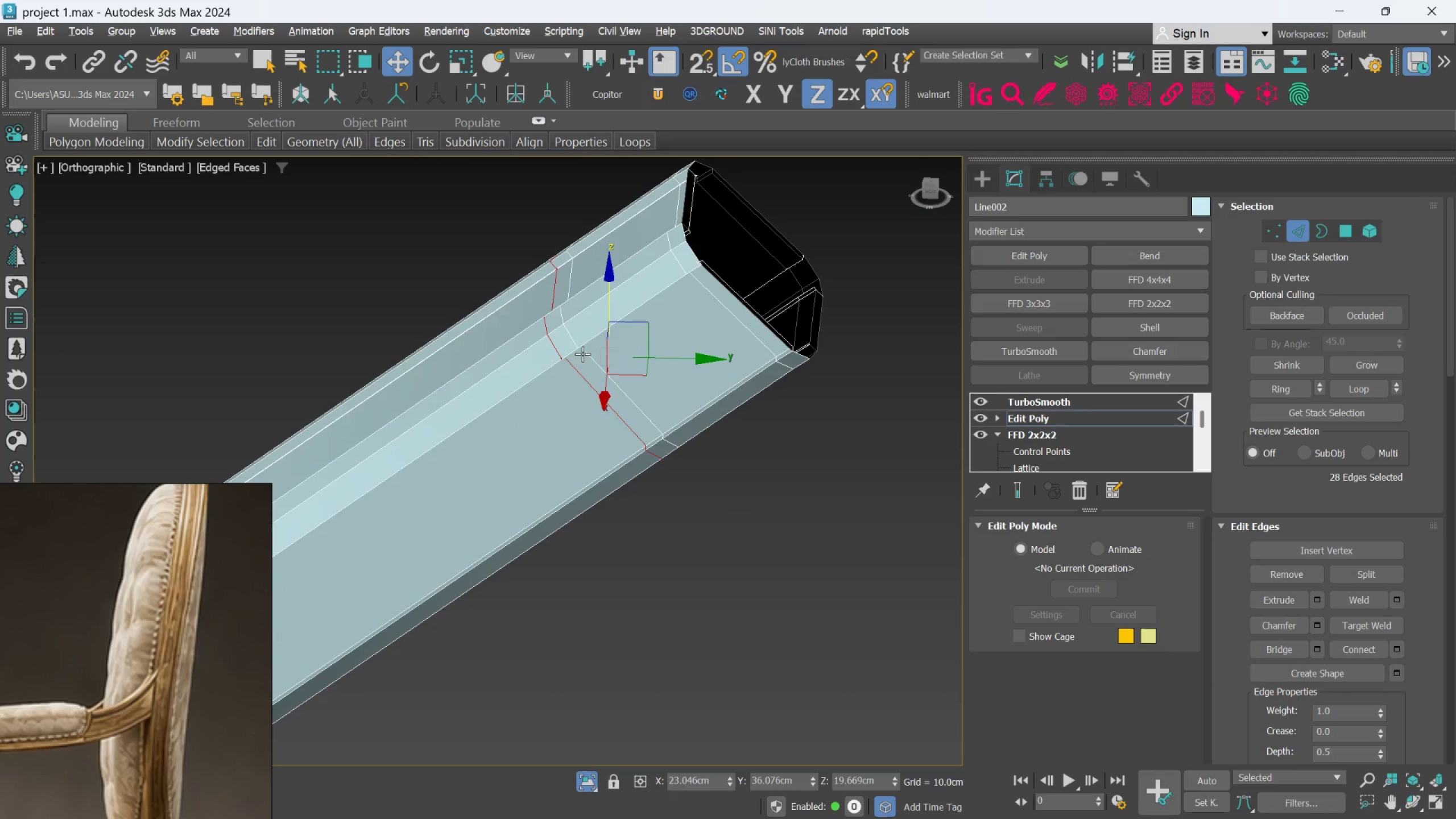 
double_click([582, 351])
 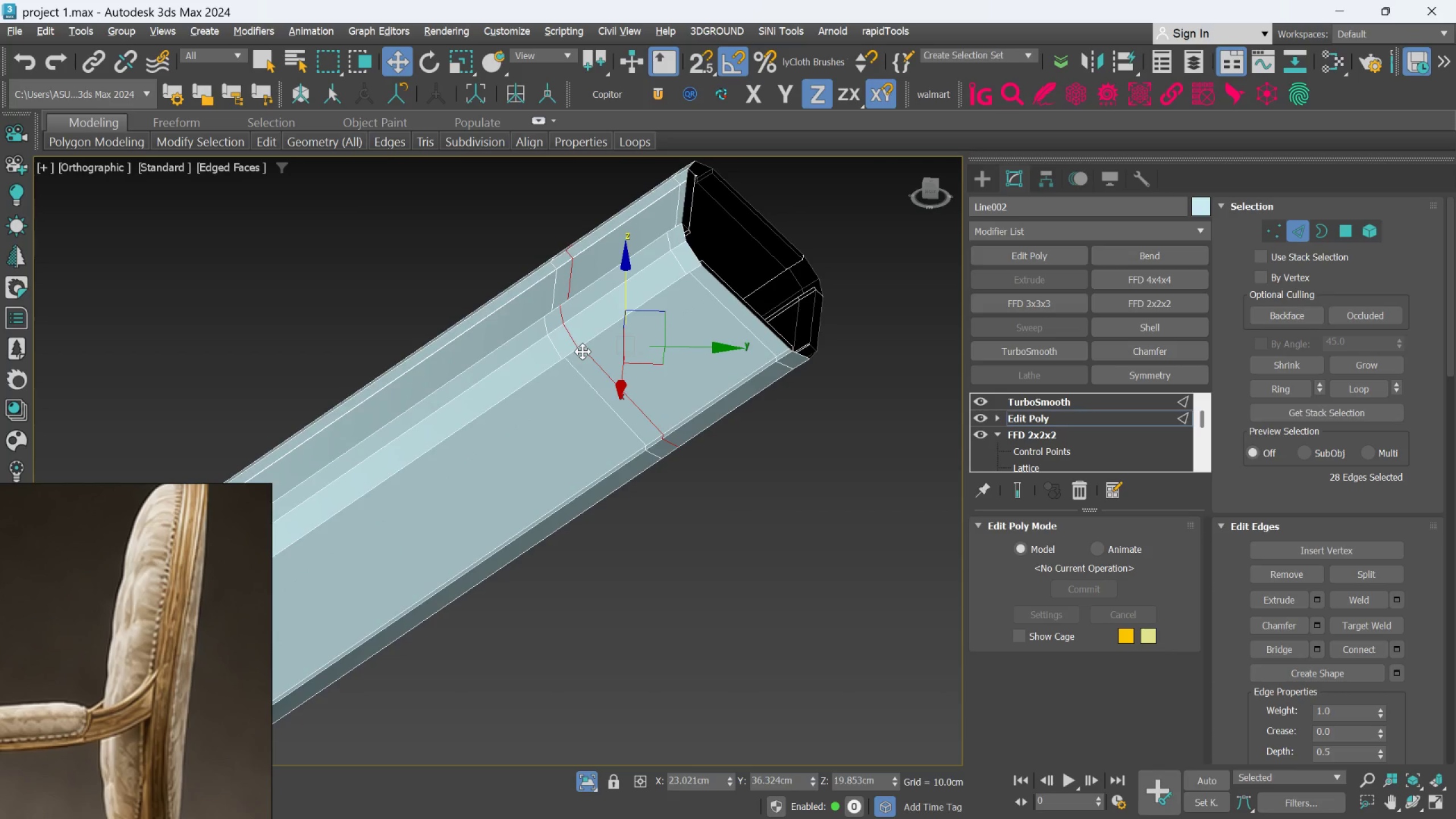 
key(Control+Backspace)
 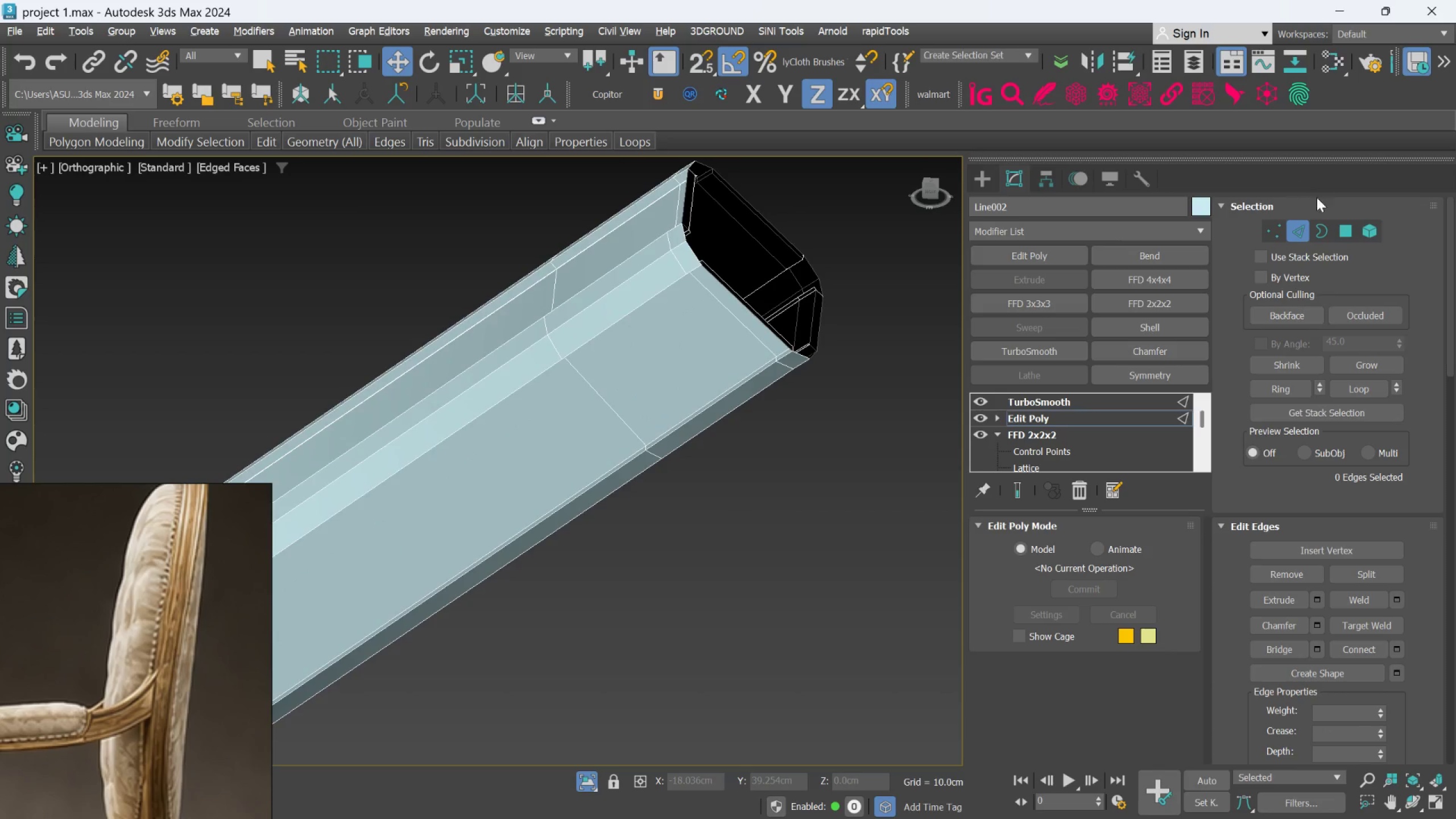 
left_click([1347, 234])
 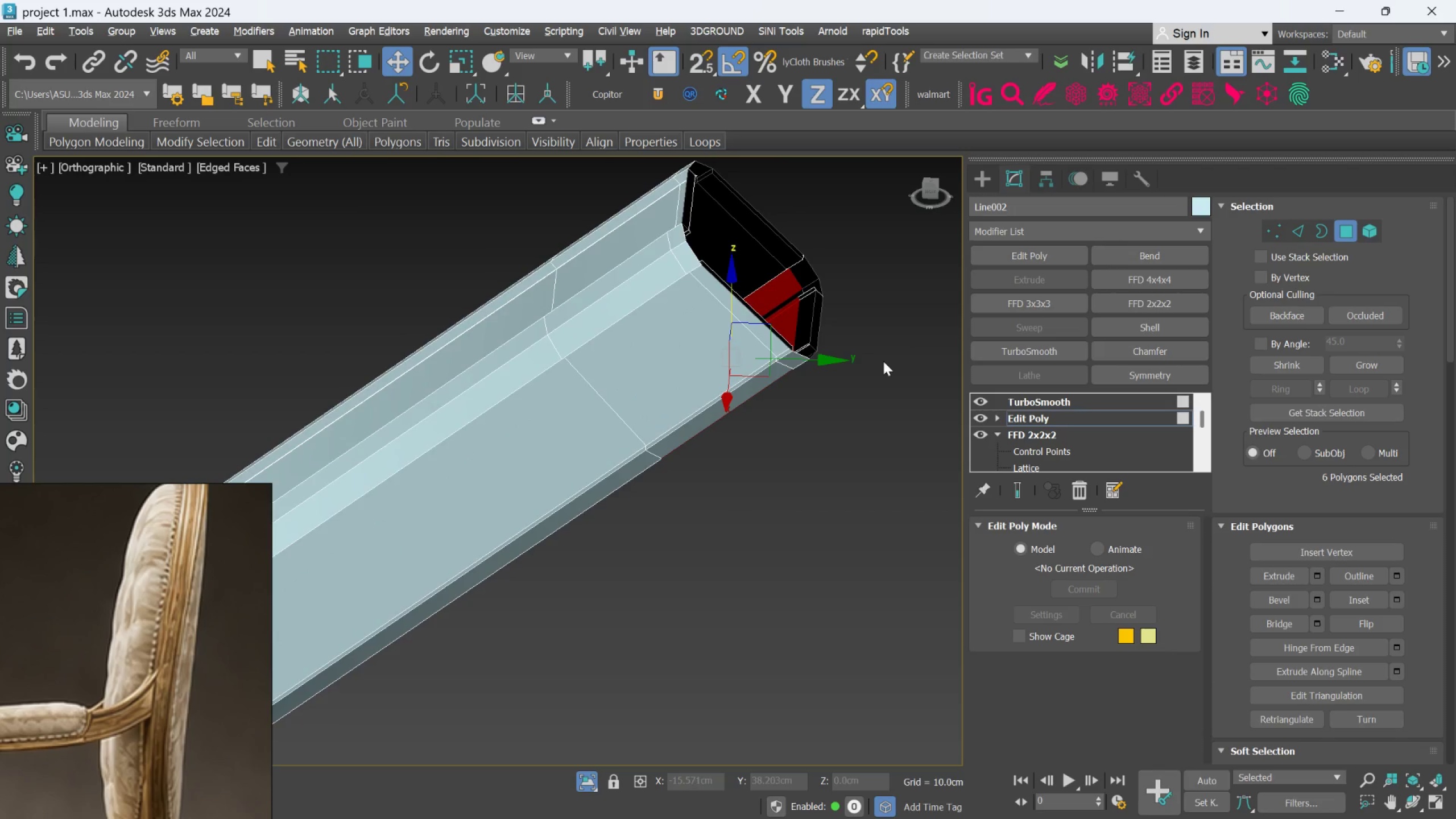 
scroll: coordinate [872, 366], scroll_direction: down, amount: 1.0
 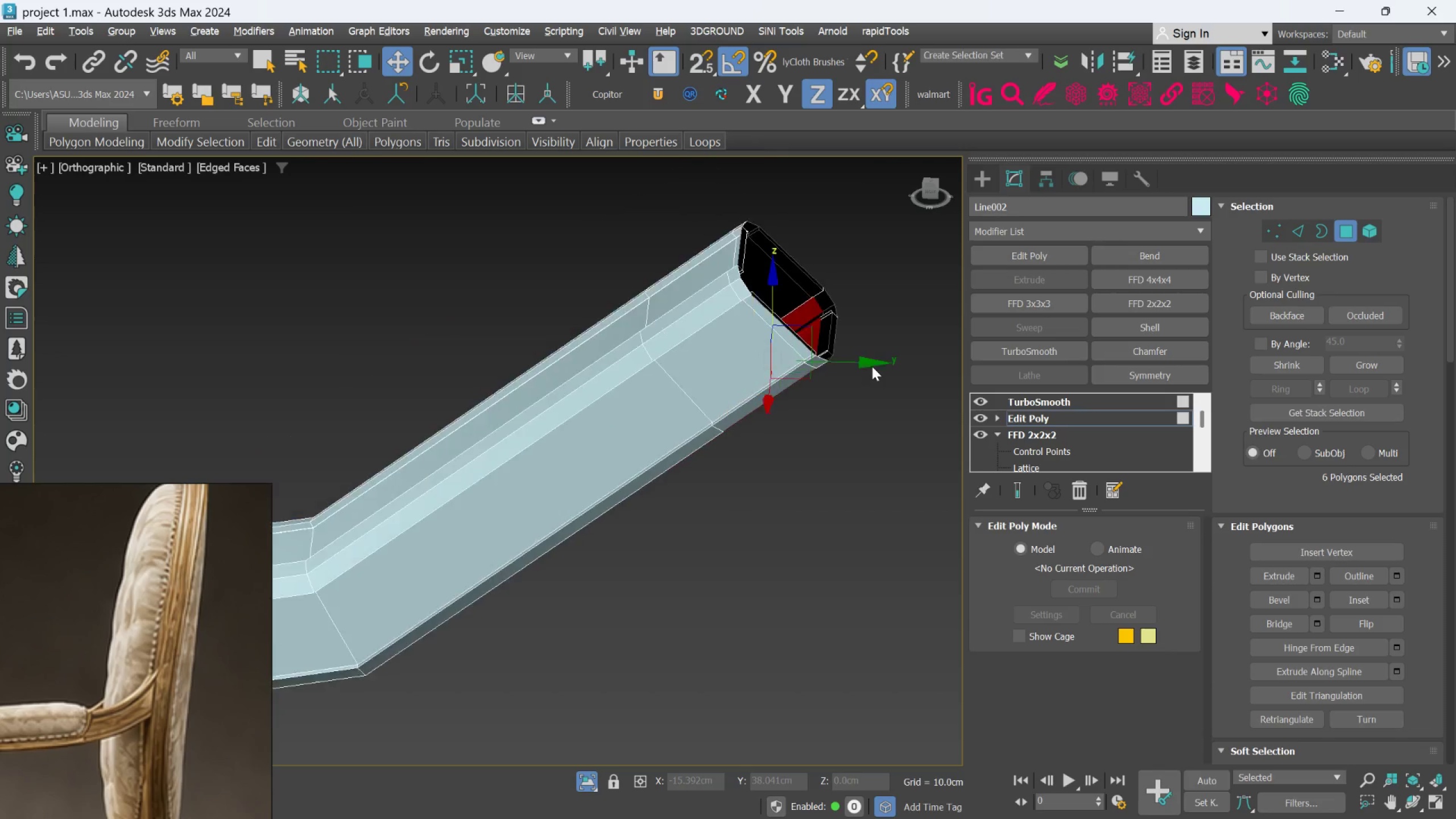 
hold_key(key=AltLeft, duration=1.5)
 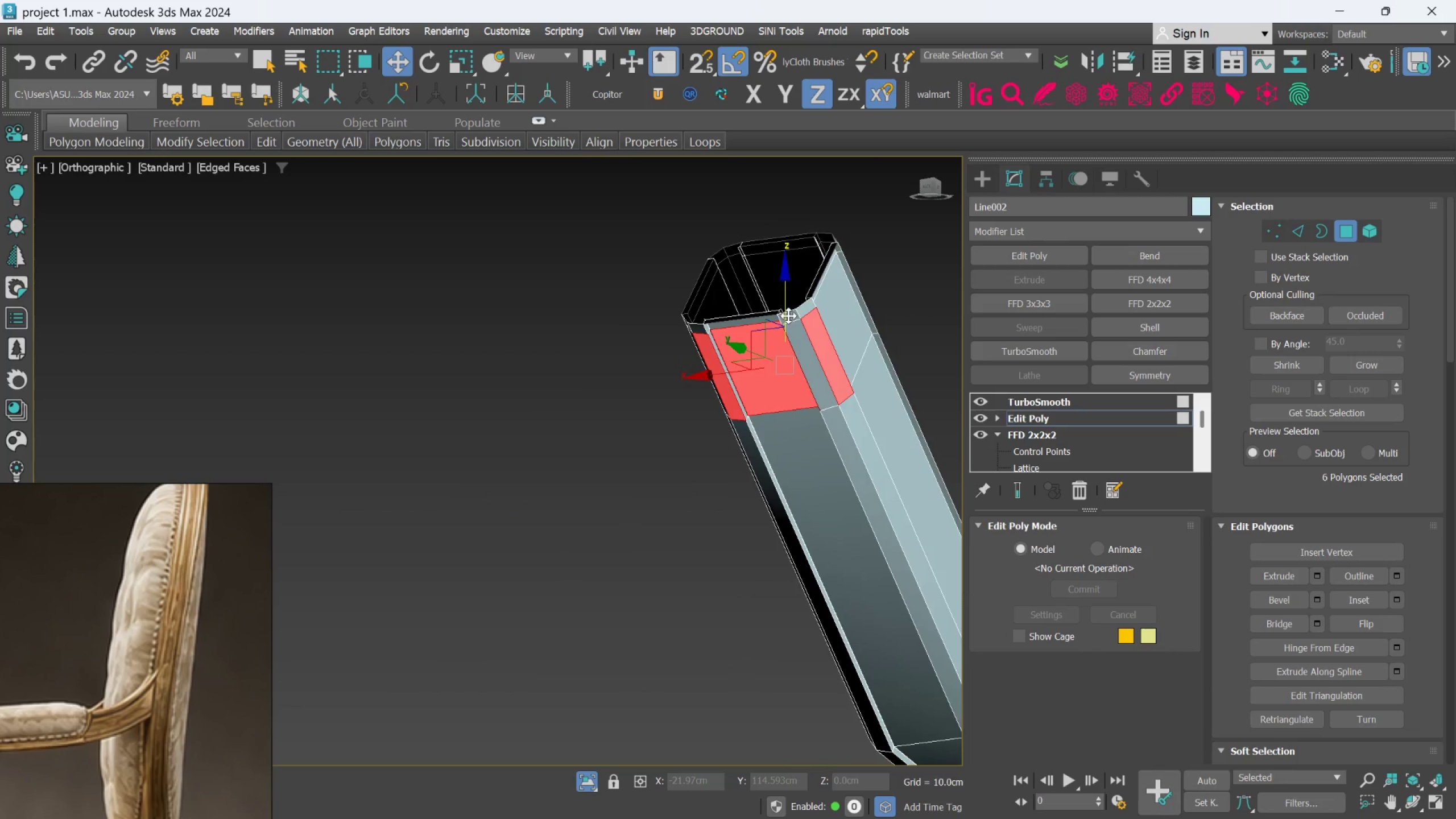 
hold_key(key=AltLeft, duration=0.31)
 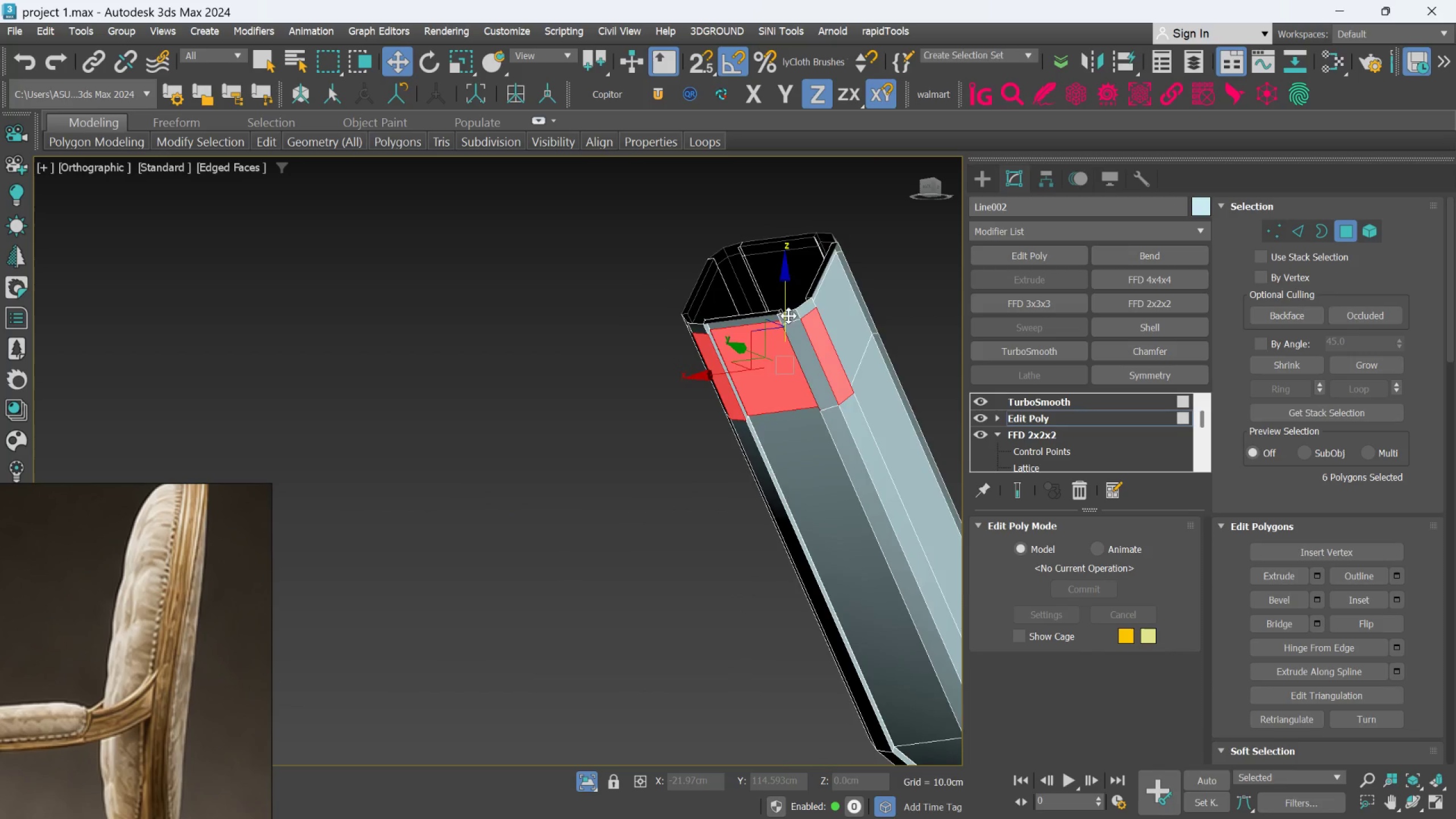 
scroll: coordinate [788, 316], scroll_direction: up, amount: 1.0
 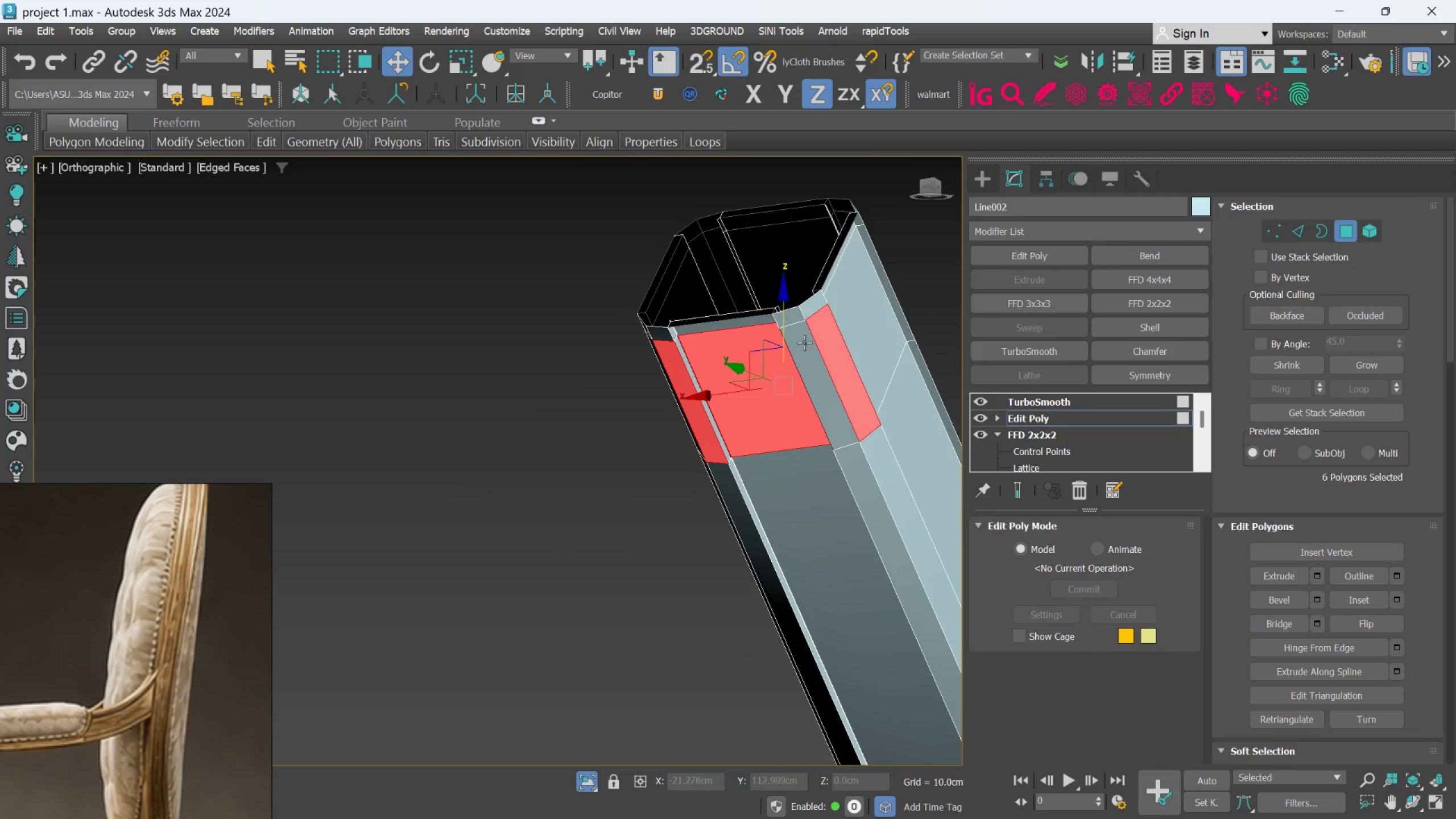 
hold_key(key=AltLeft, duration=0.56)
 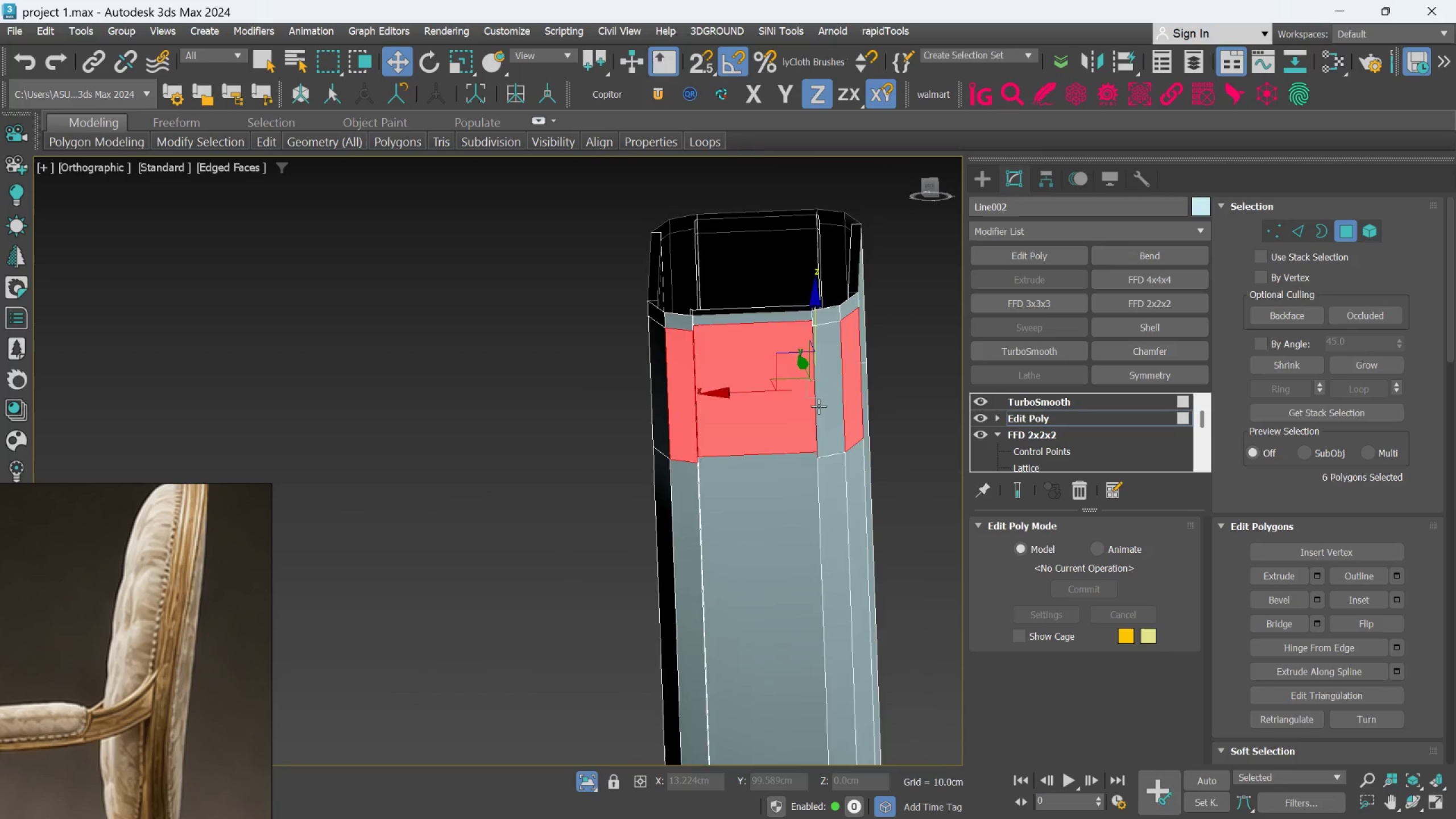 
scroll: coordinate [819, 407], scroll_direction: up, amount: 2.0
 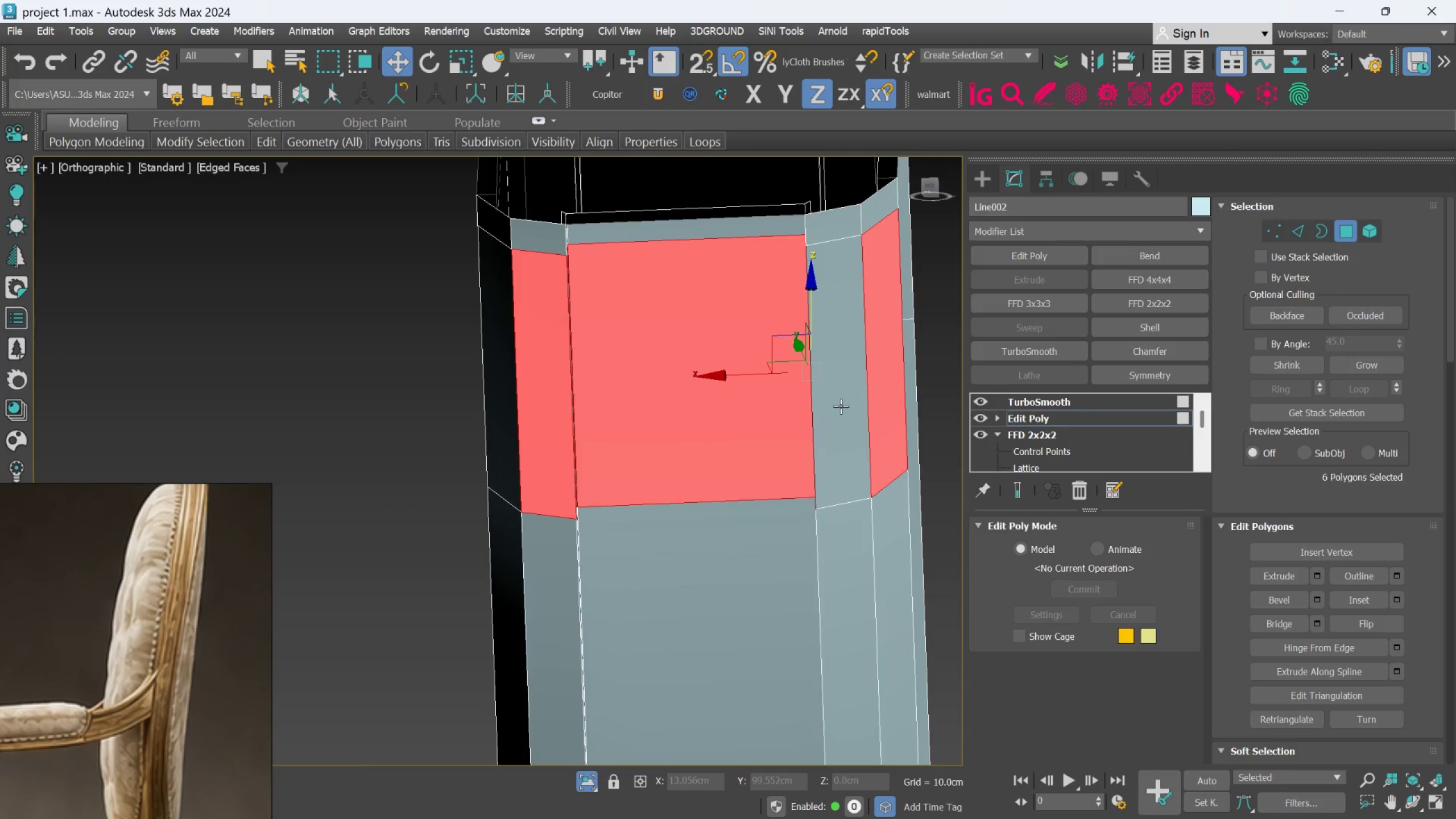 
hold_key(key=AltLeft, duration=0.8)
 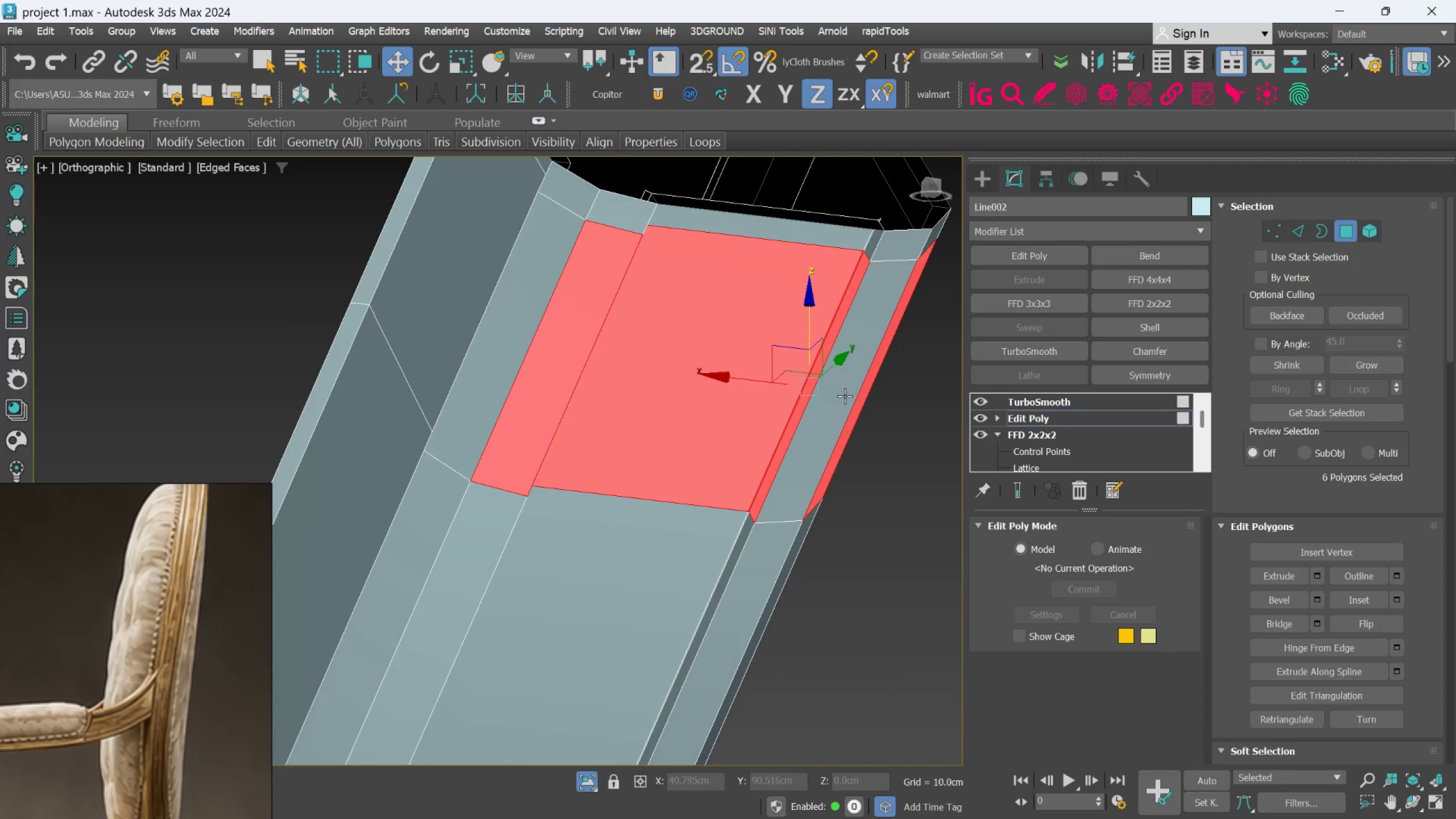 
hold_key(key=ControlLeft, duration=0.55)
left_click([844, 393])
 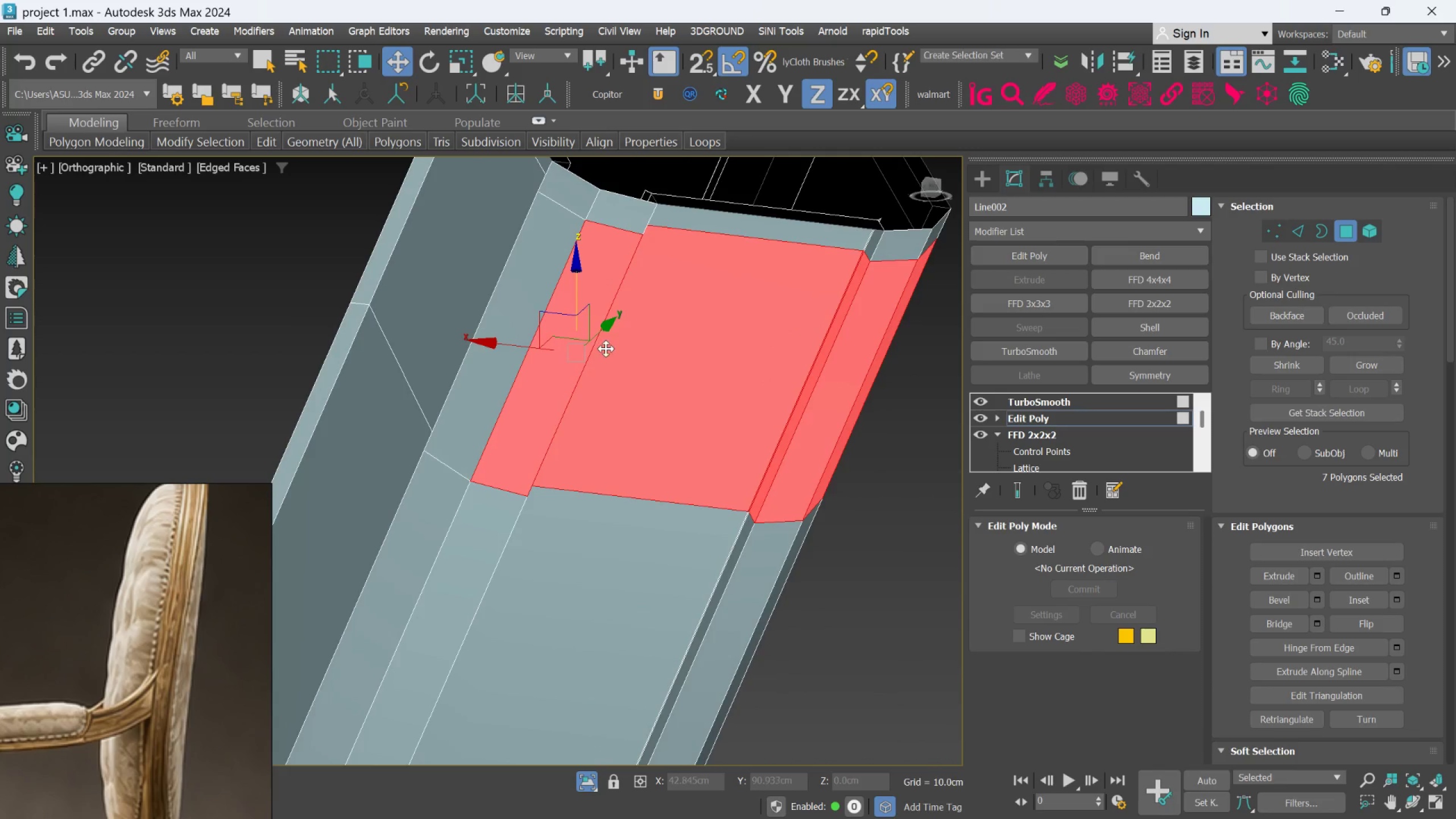 
hold_key(key=AltLeft, duration=1.14)
 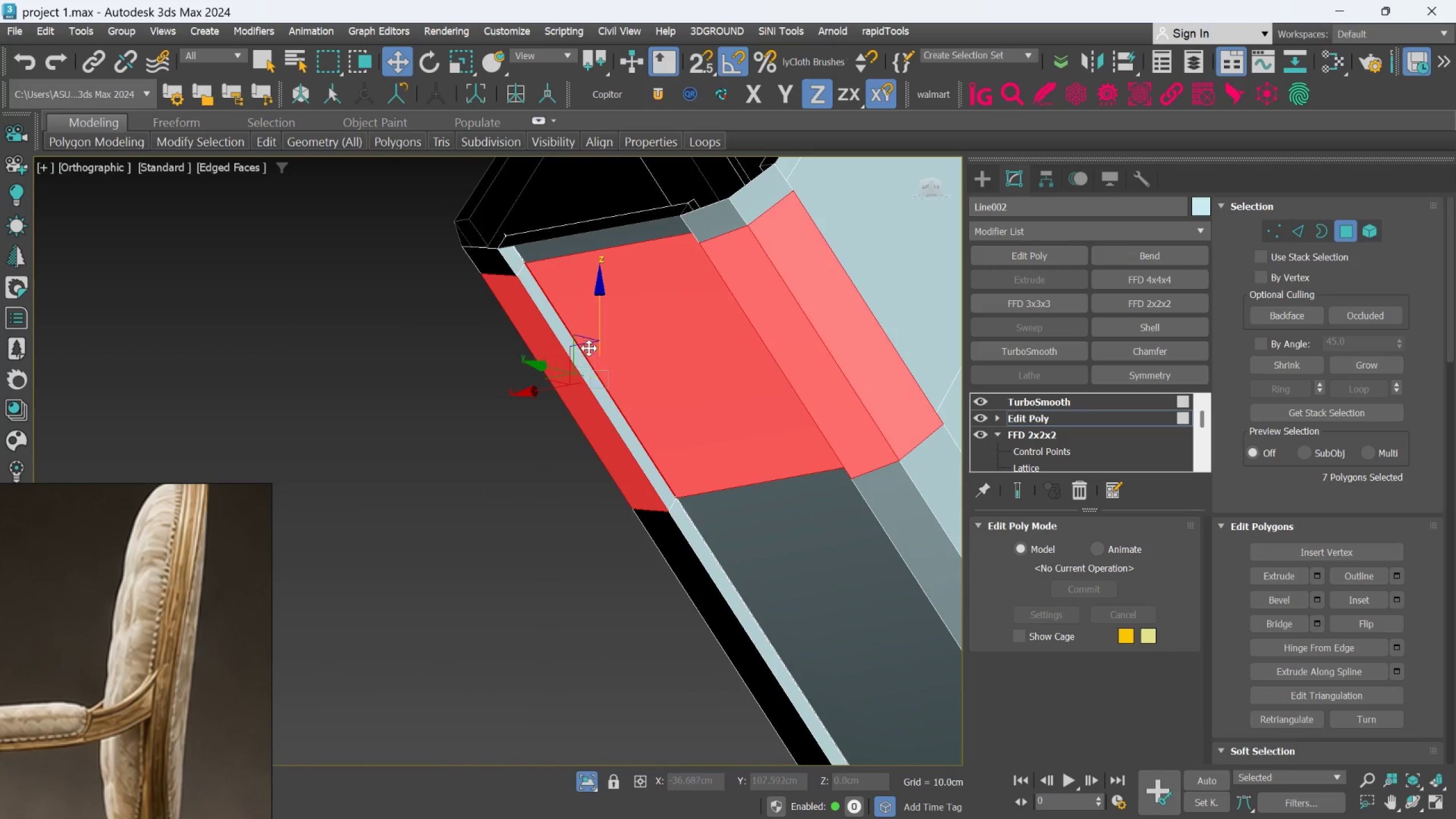 
scroll: coordinate [589, 348], scroll_direction: up, amount: 2.0
 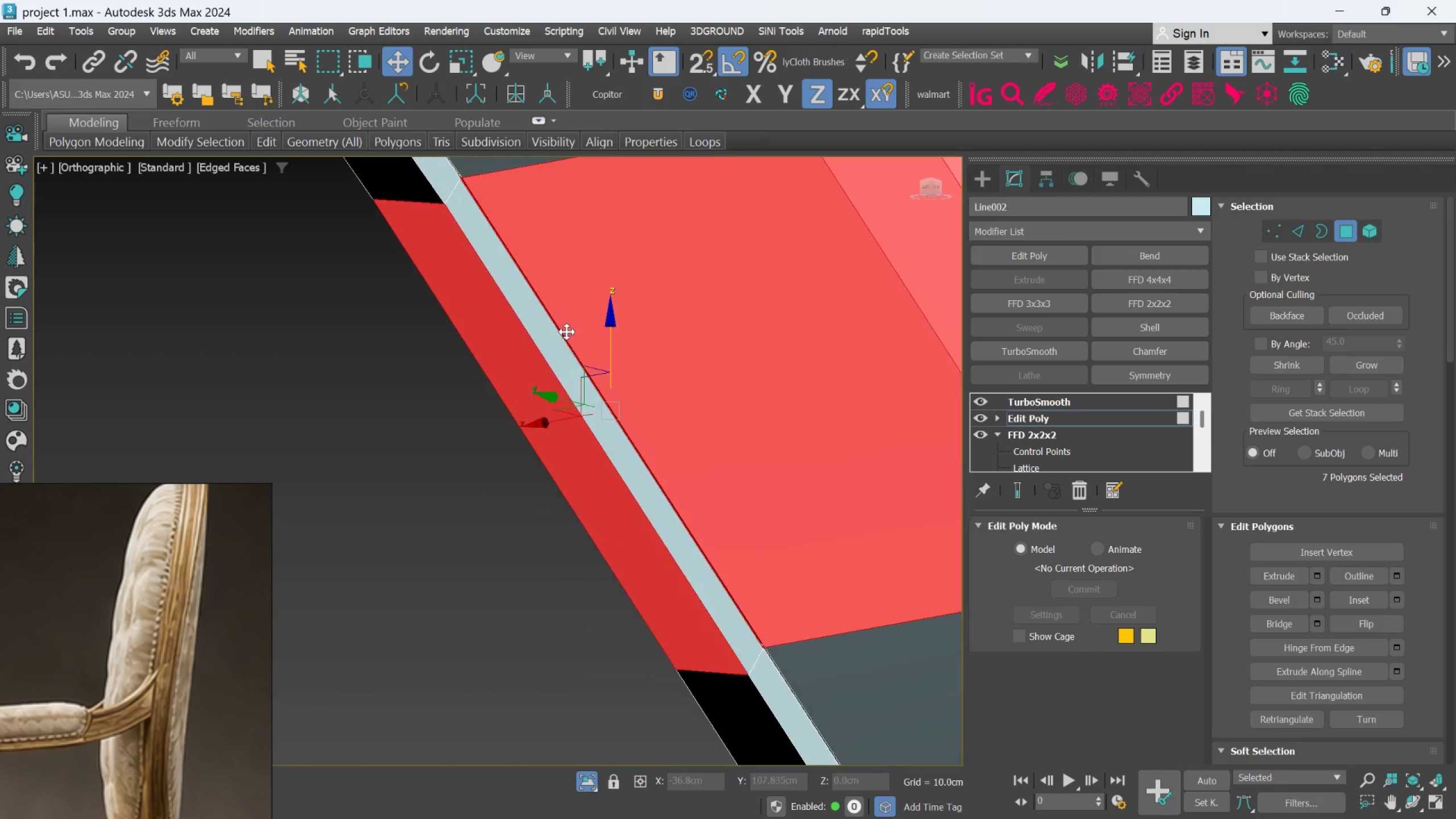 
hold_key(key=ControlLeft, duration=0.66)
left_click([552, 330])
 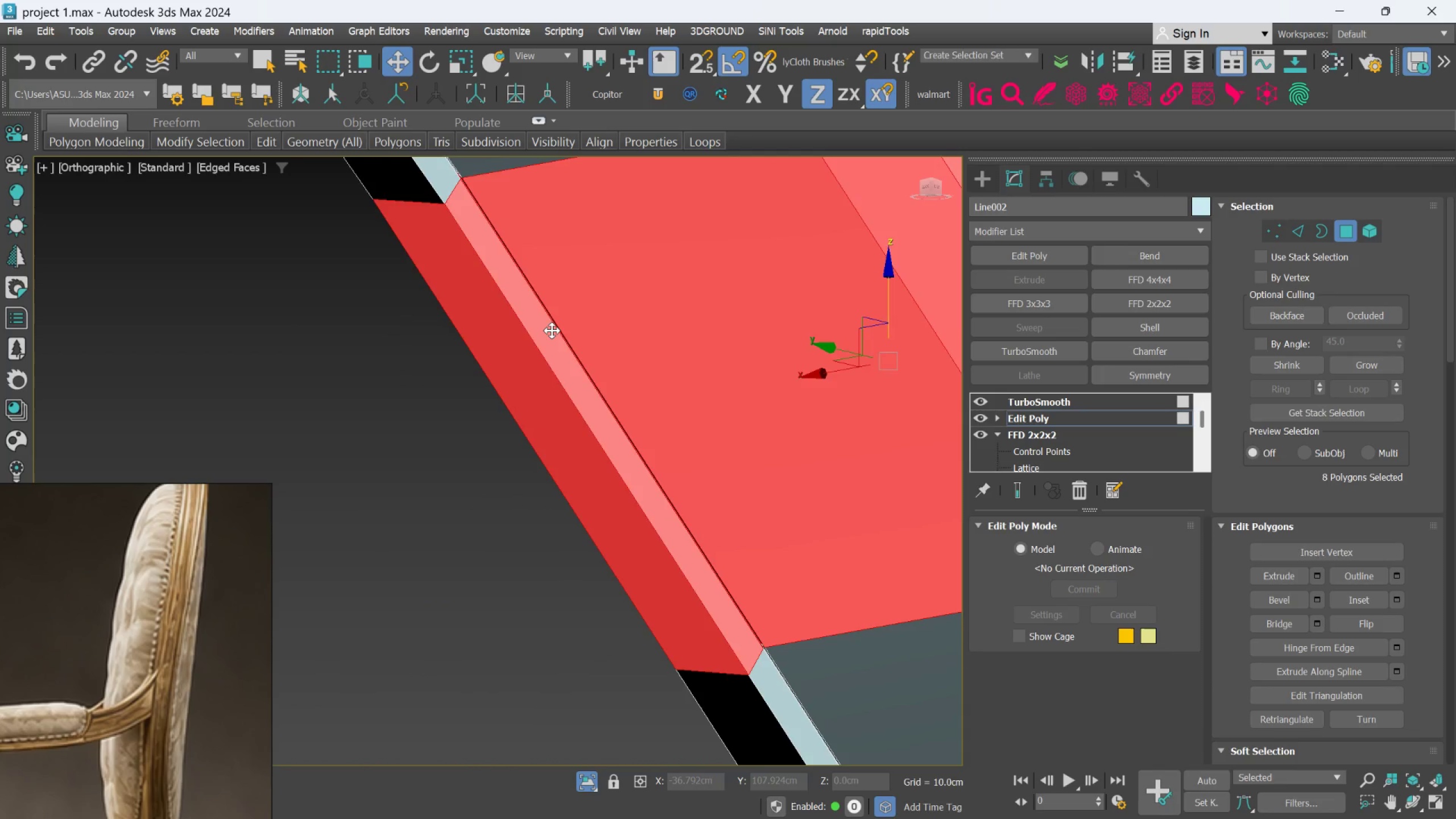 
scroll: coordinate [552, 332], scroll_direction: down, amount: 2.0
 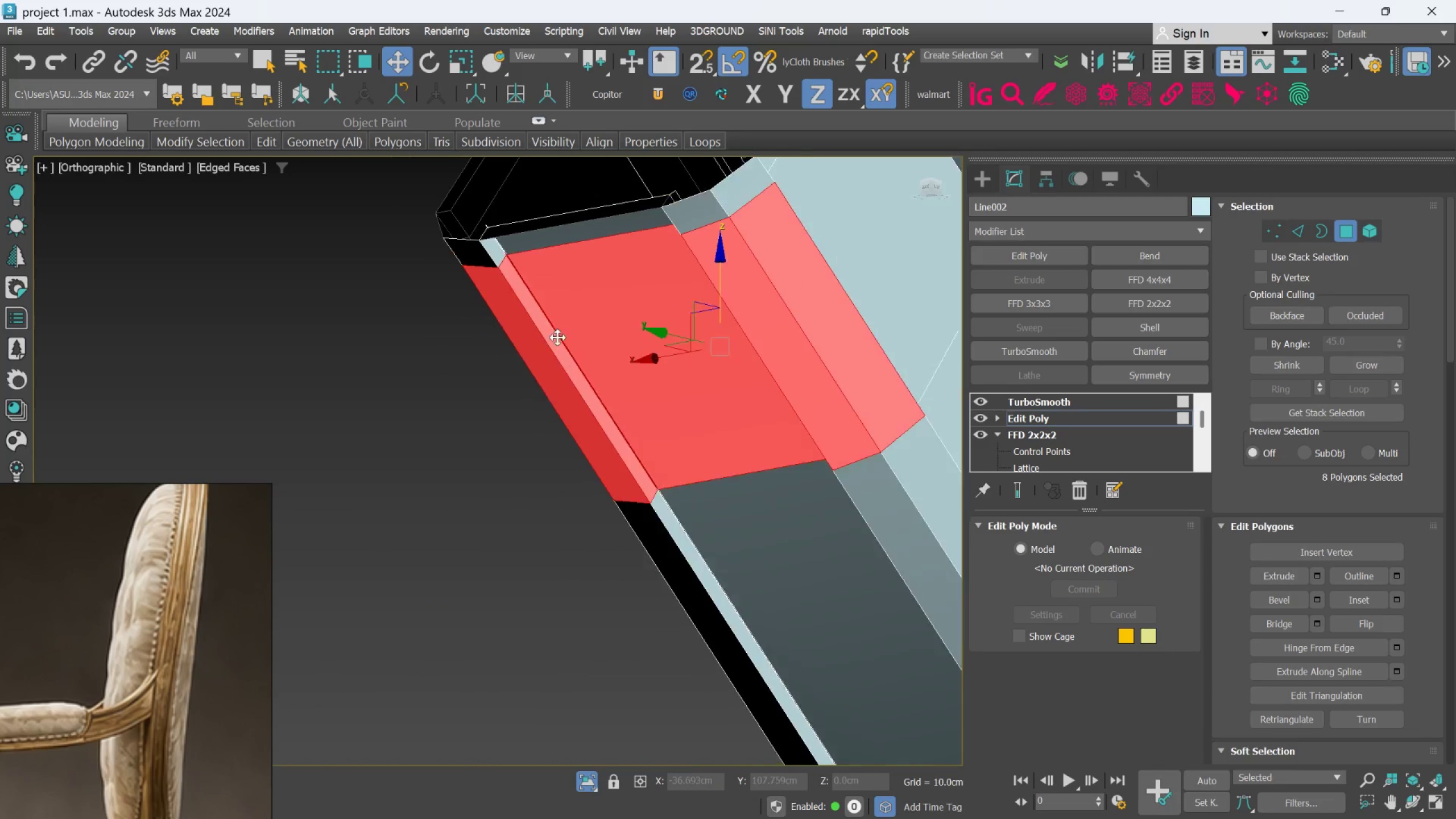 
hold_key(key=AltLeft, duration=1.5)
 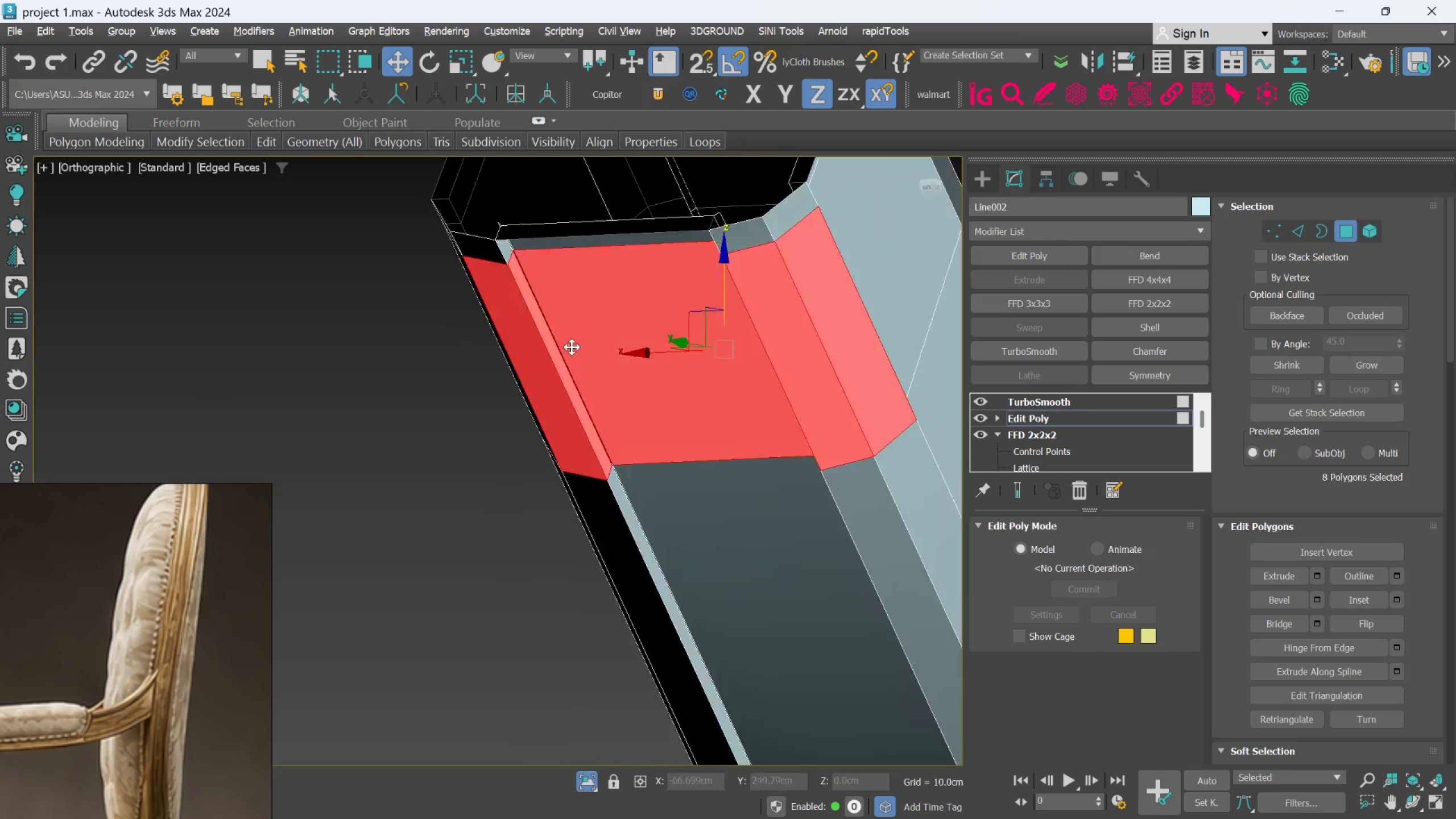 
hold_key(key=AltLeft, duration=1.2)
 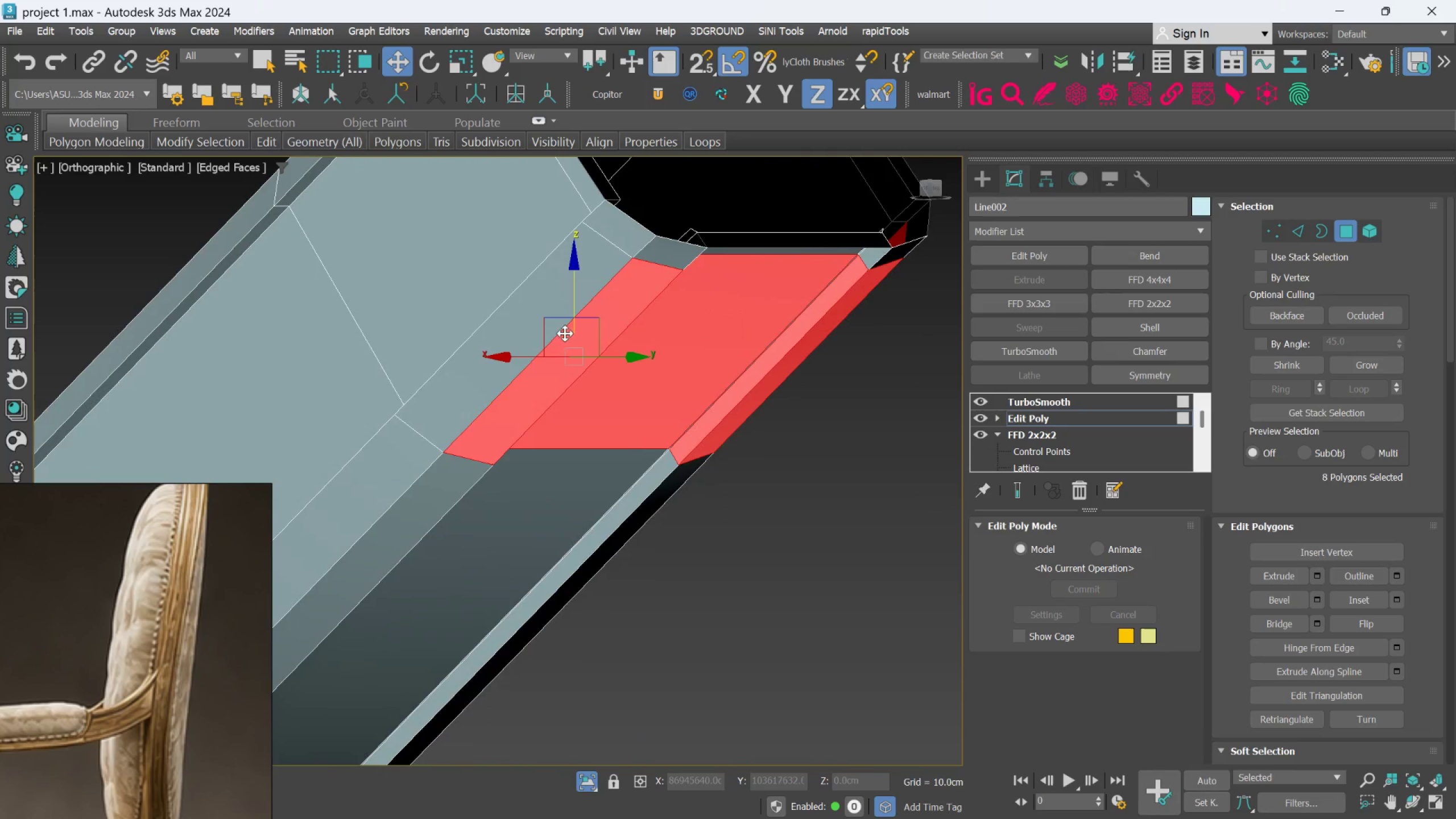 
hold_key(key=ControlLeft, duration=0.88)
 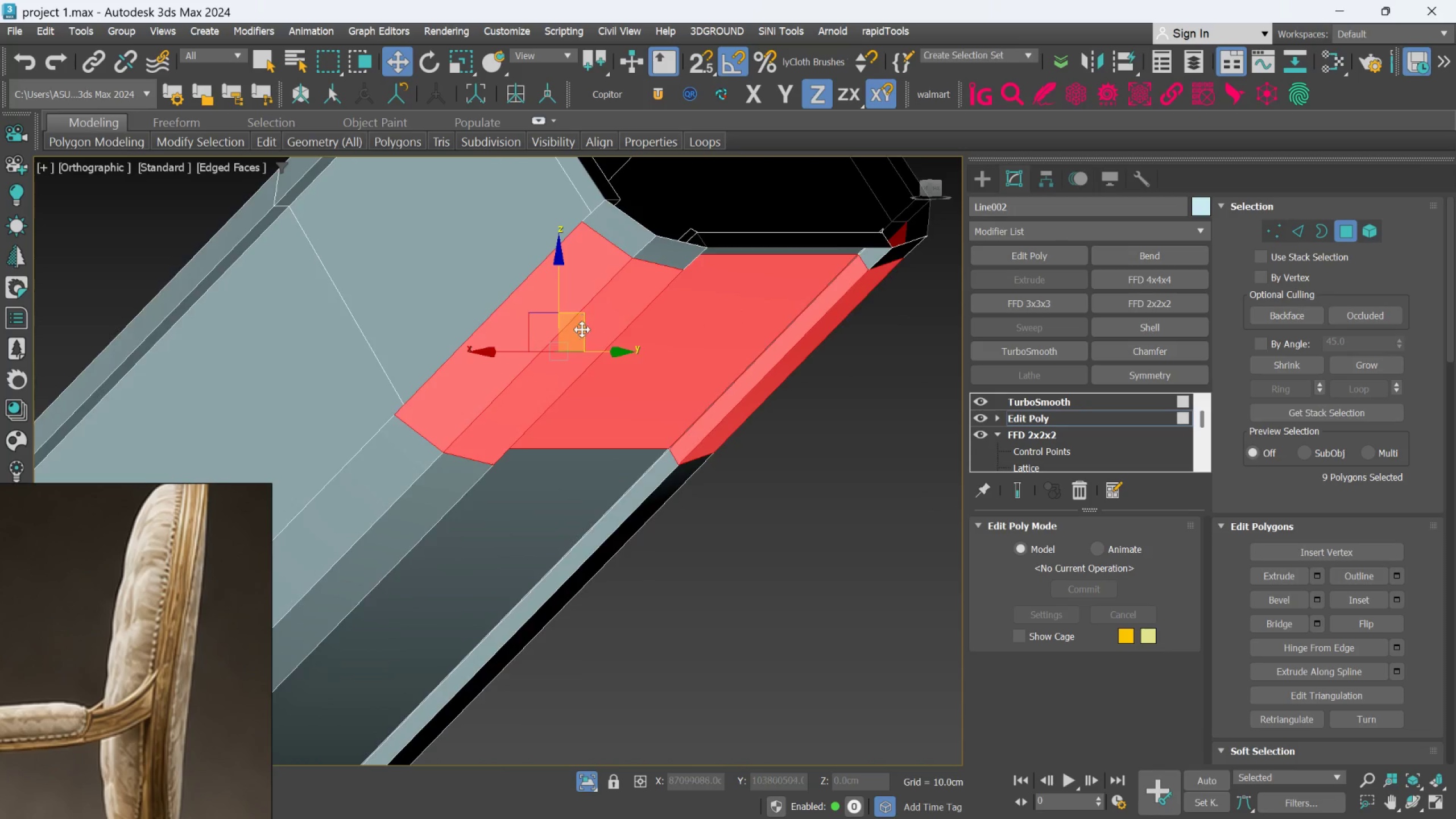 
scroll: coordinate [581, 336], scroll_direction: down, amount: 2.0
 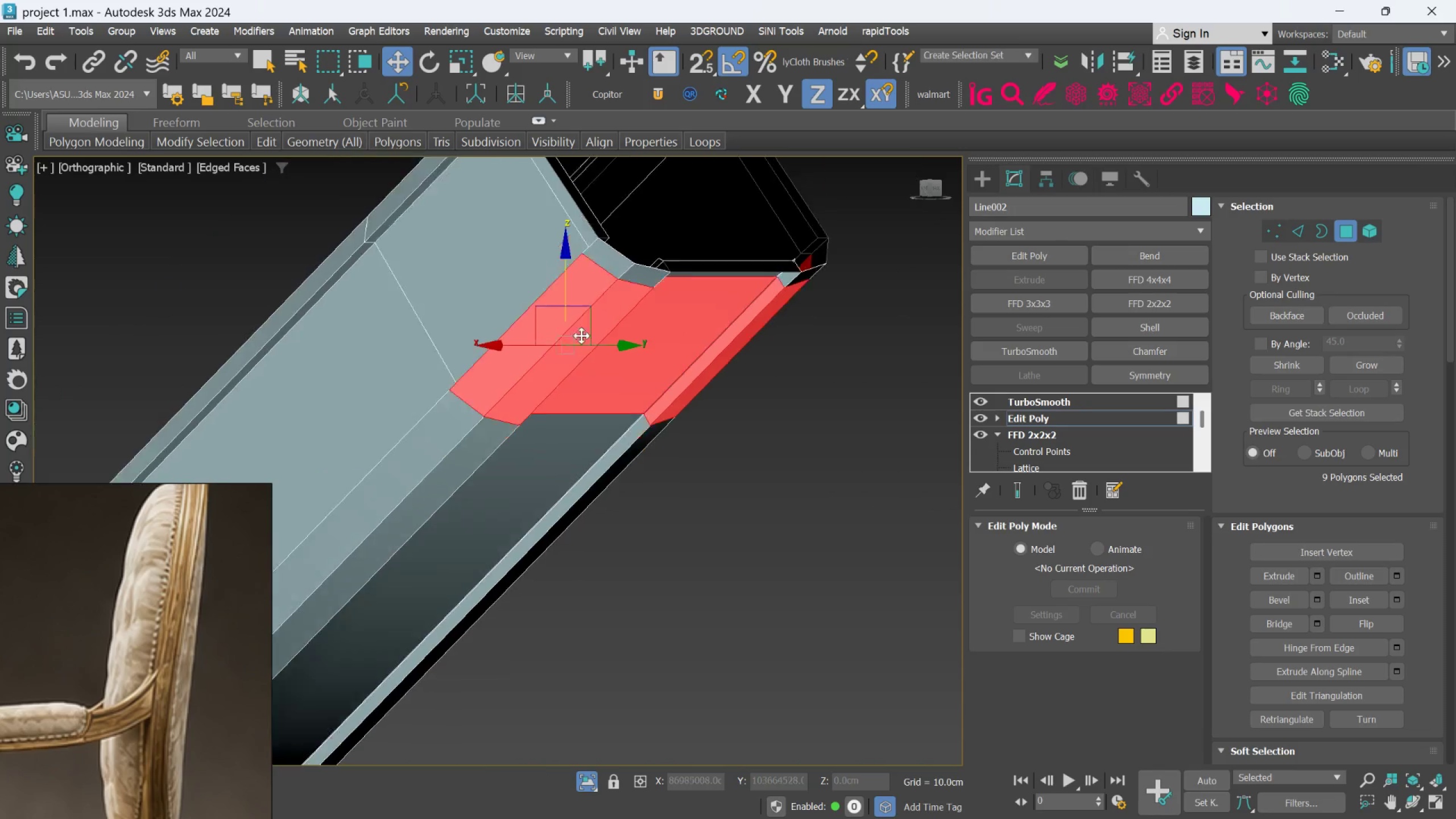 
hold_key(key=AltLeft, duration=0.62)
 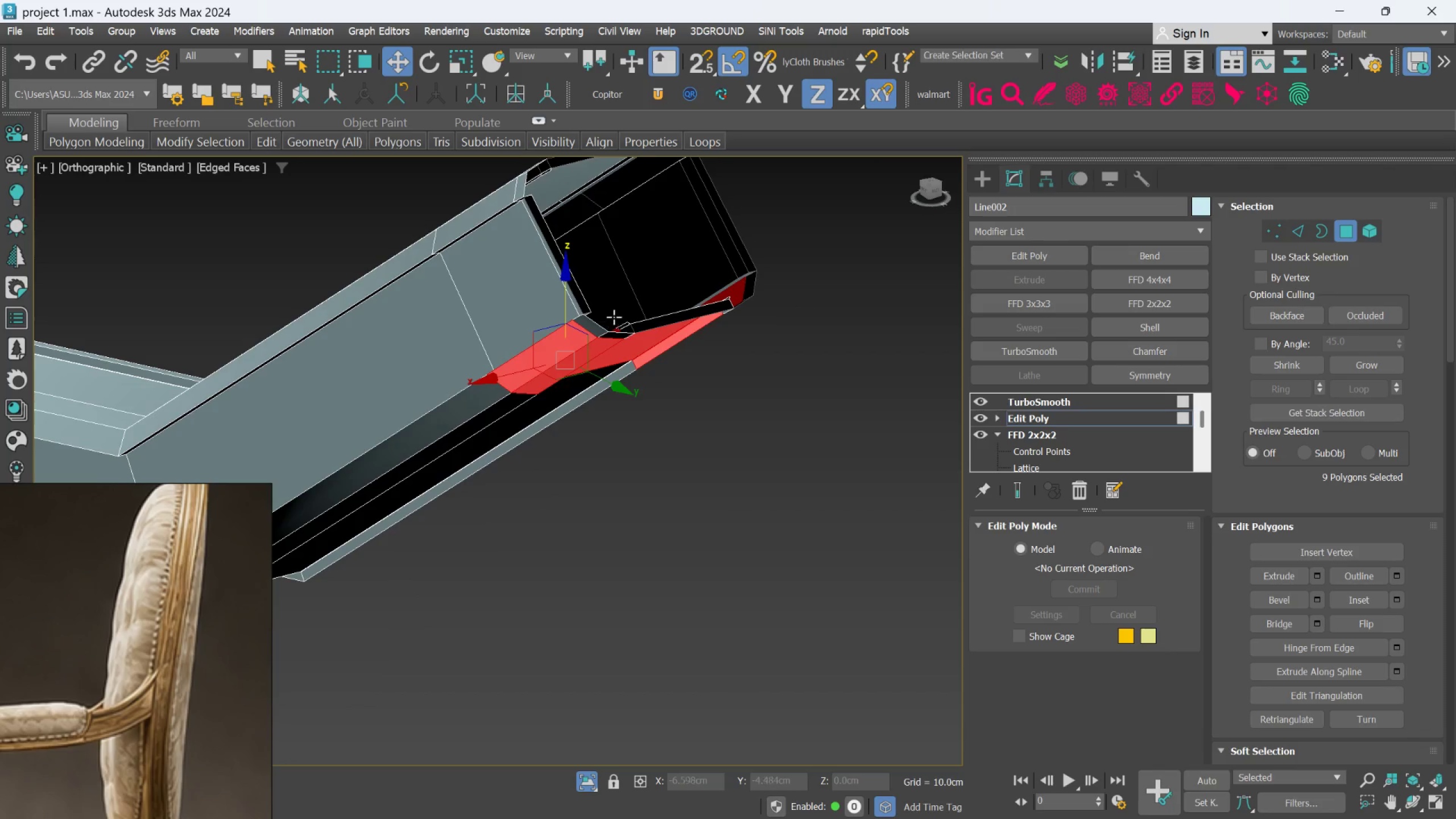 
hold_key(key=ShiftLeft, duration=1.5)
left_click_drag(start_coordinate=[564, 282], to_coordinate=[574, 627])
 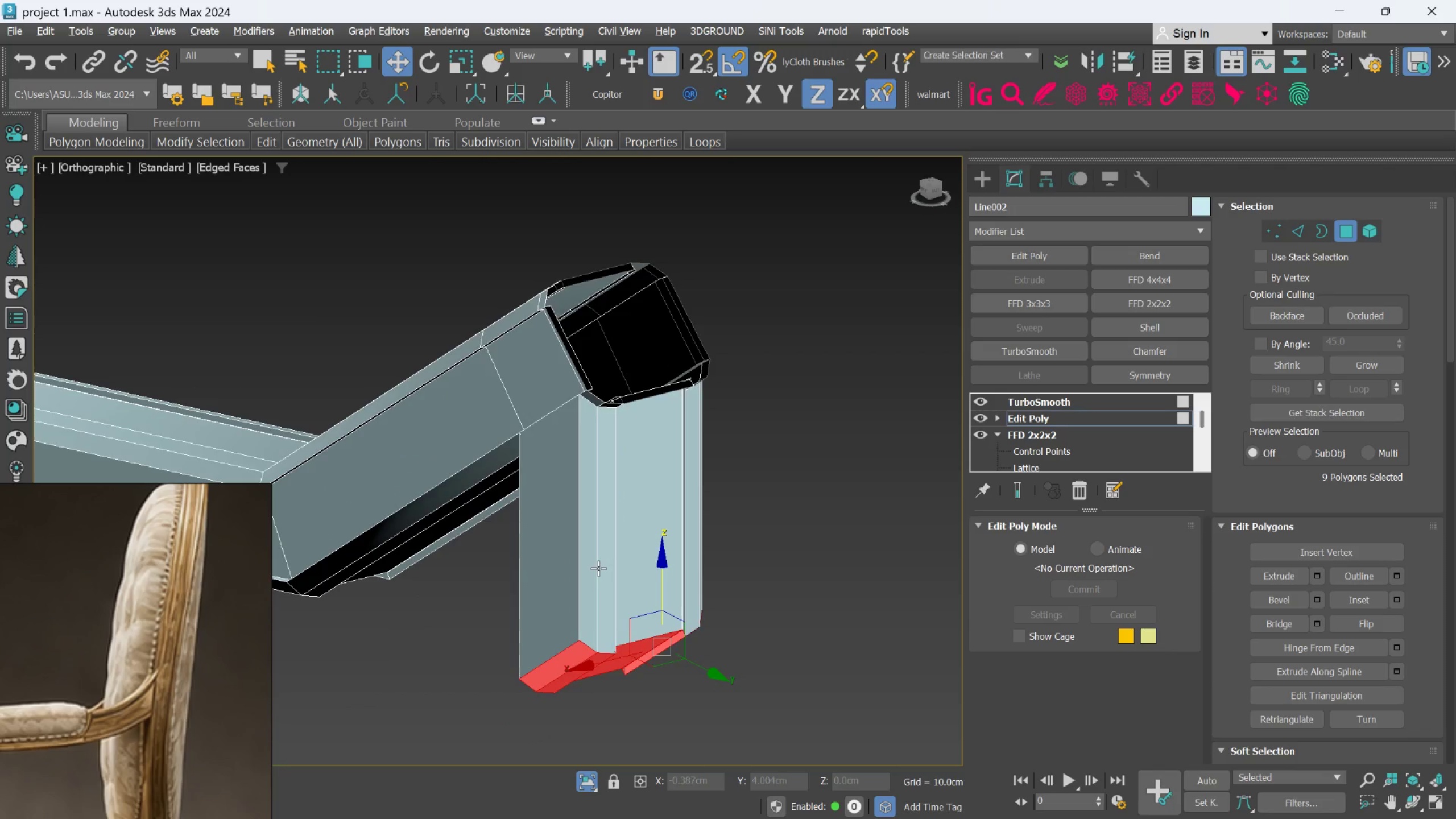 
hold_key(key=ShiftLeft, duration=1.47)
 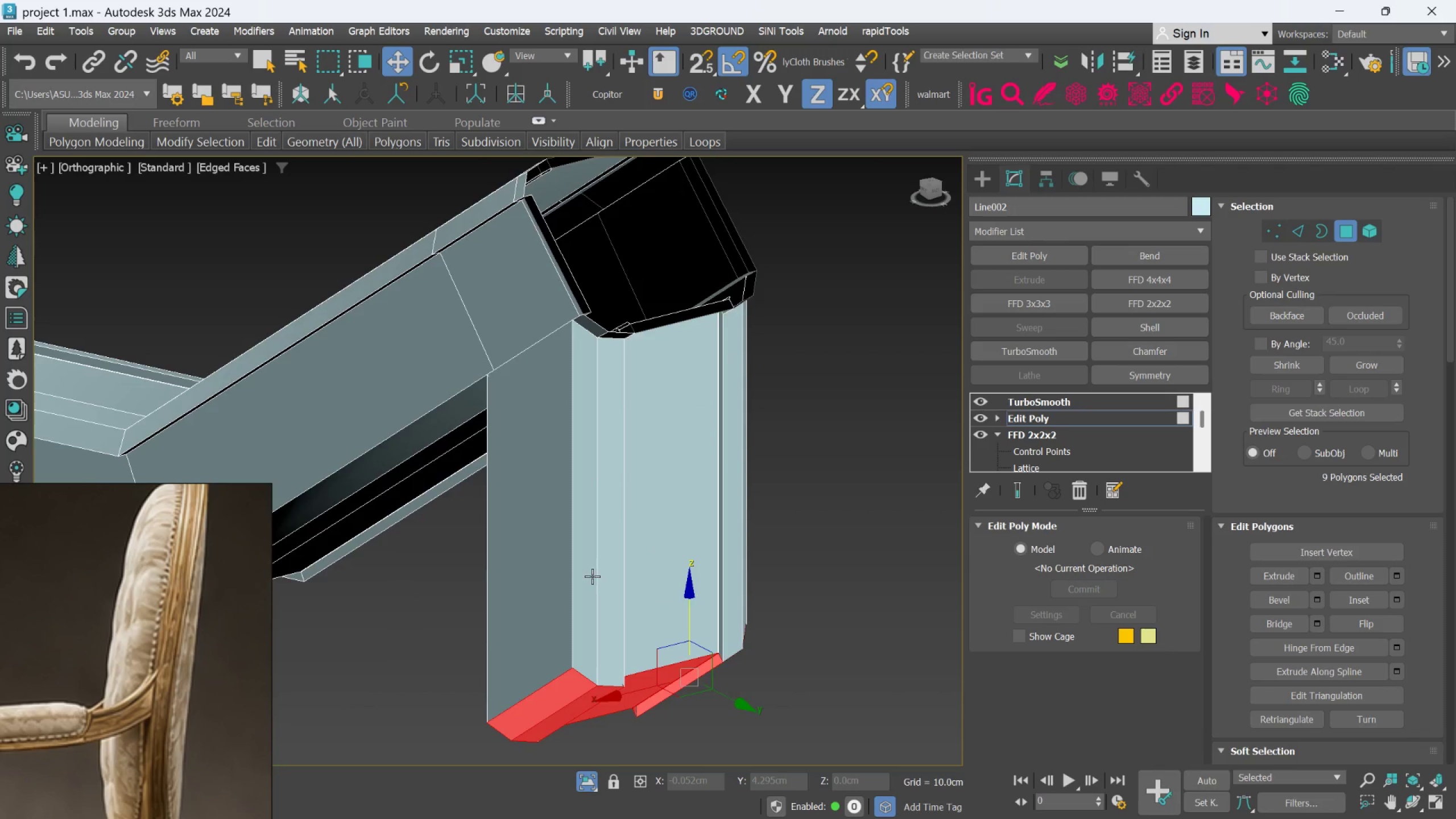 
scroll: coordinate [596, 573], scroll_direction: down, amount: 1.0
 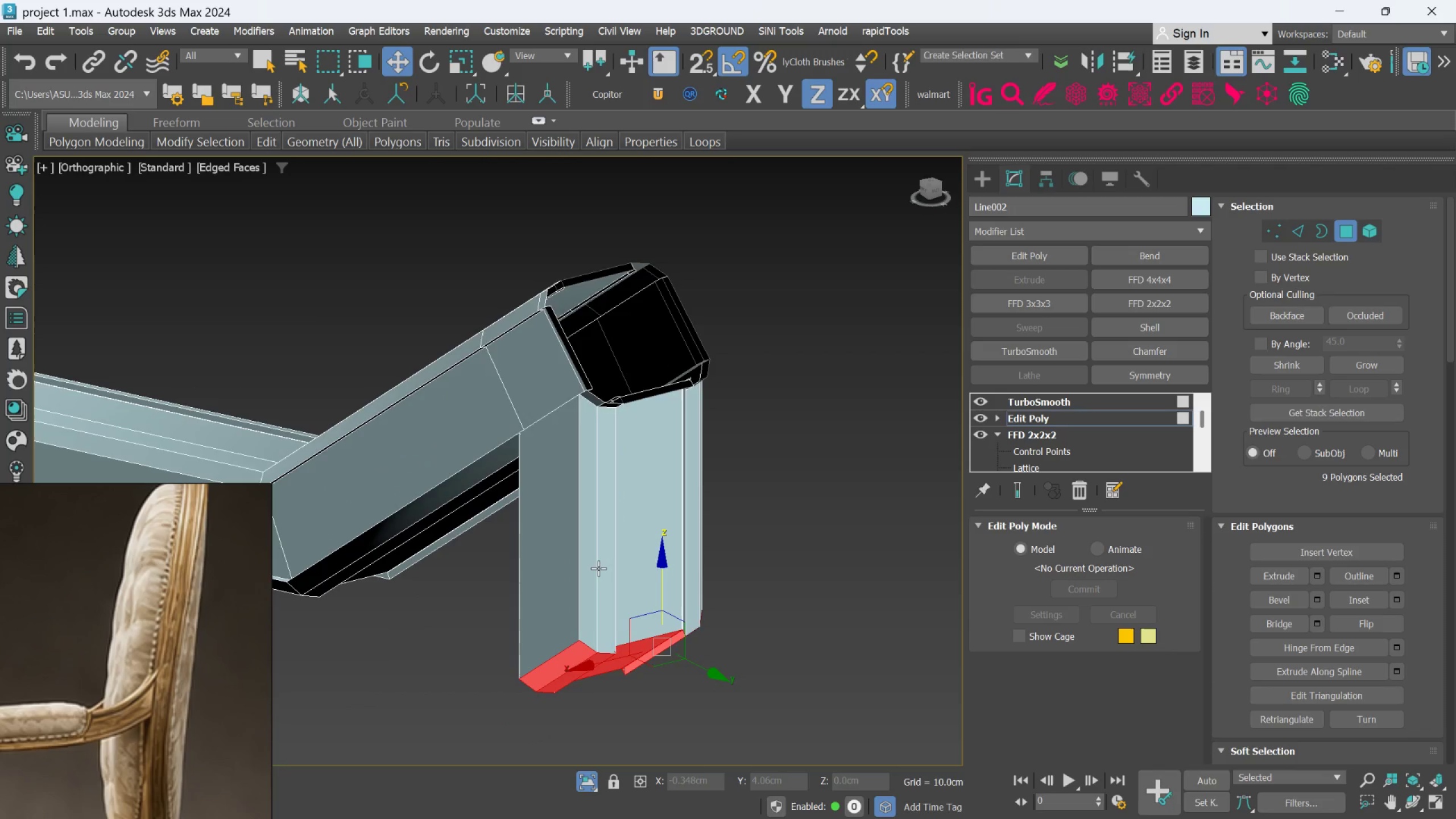 
hold_key(key=AltLeft, duration=1.5)
 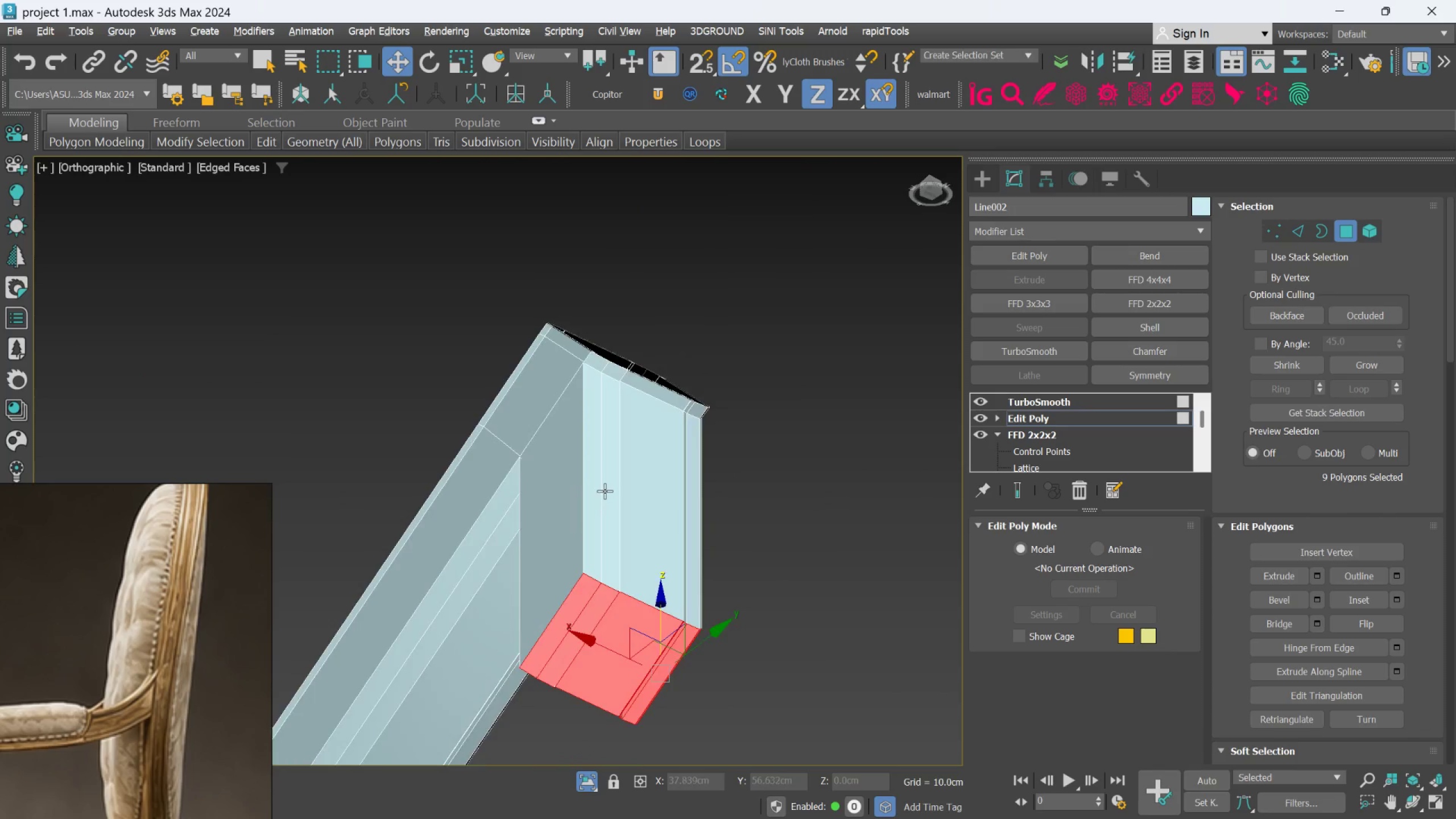 
hold_key(key=AltLeft, duration=0.52)
 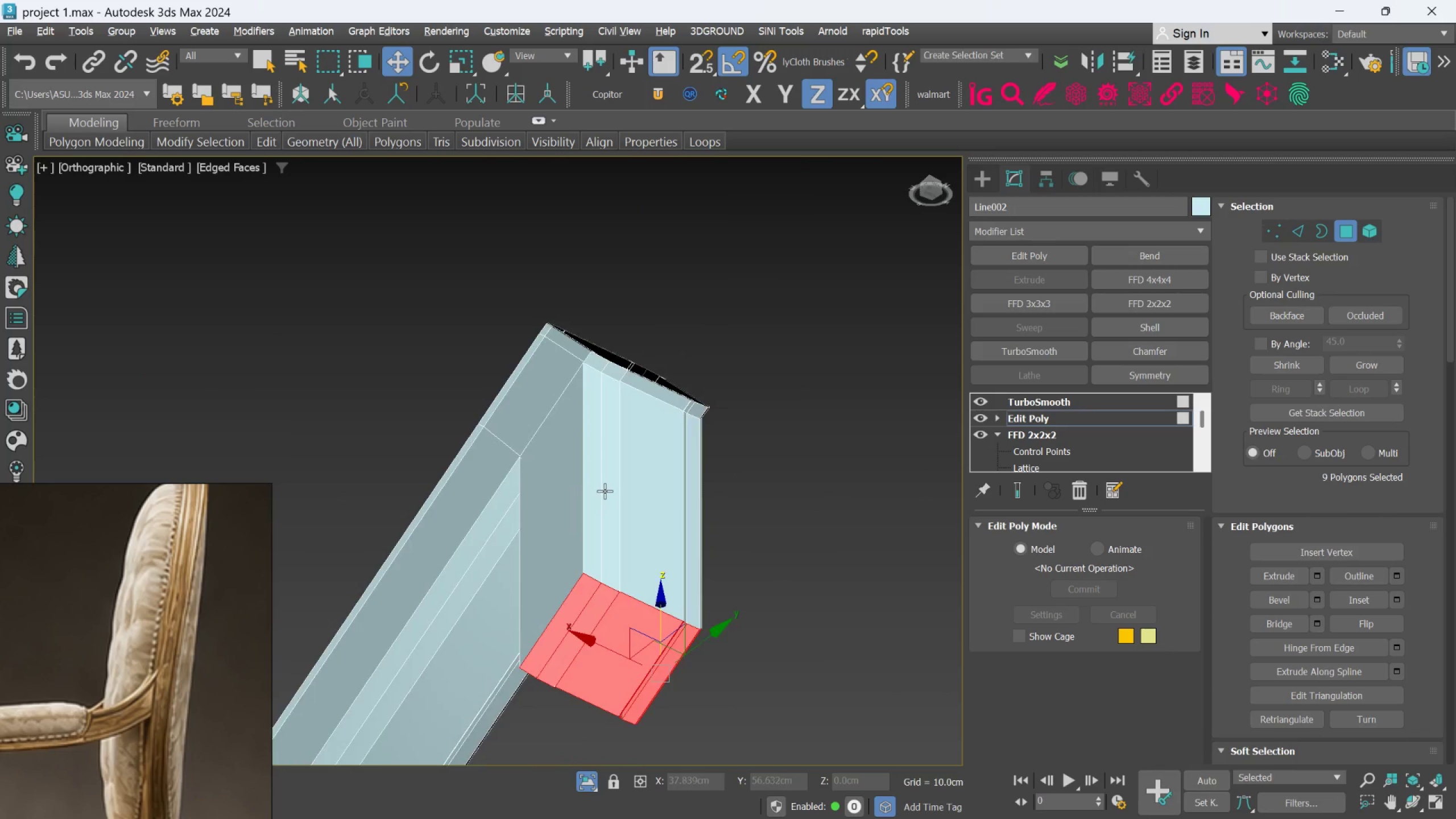 
scroll: coordinate [604, 496], scroll_direction: down, amount: 3.0
 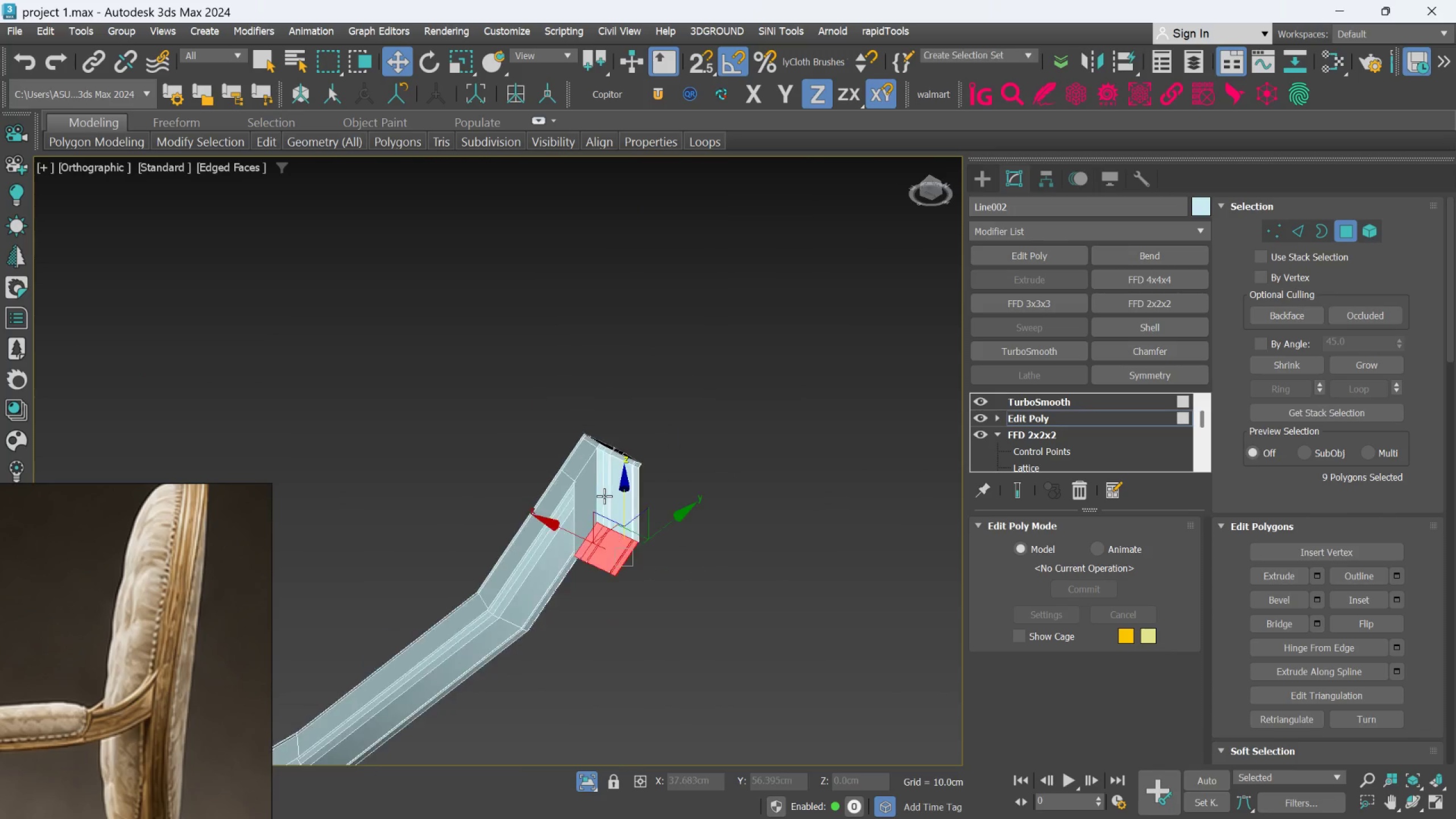 
hold_key(key=AltLeft, duration=0.8)
 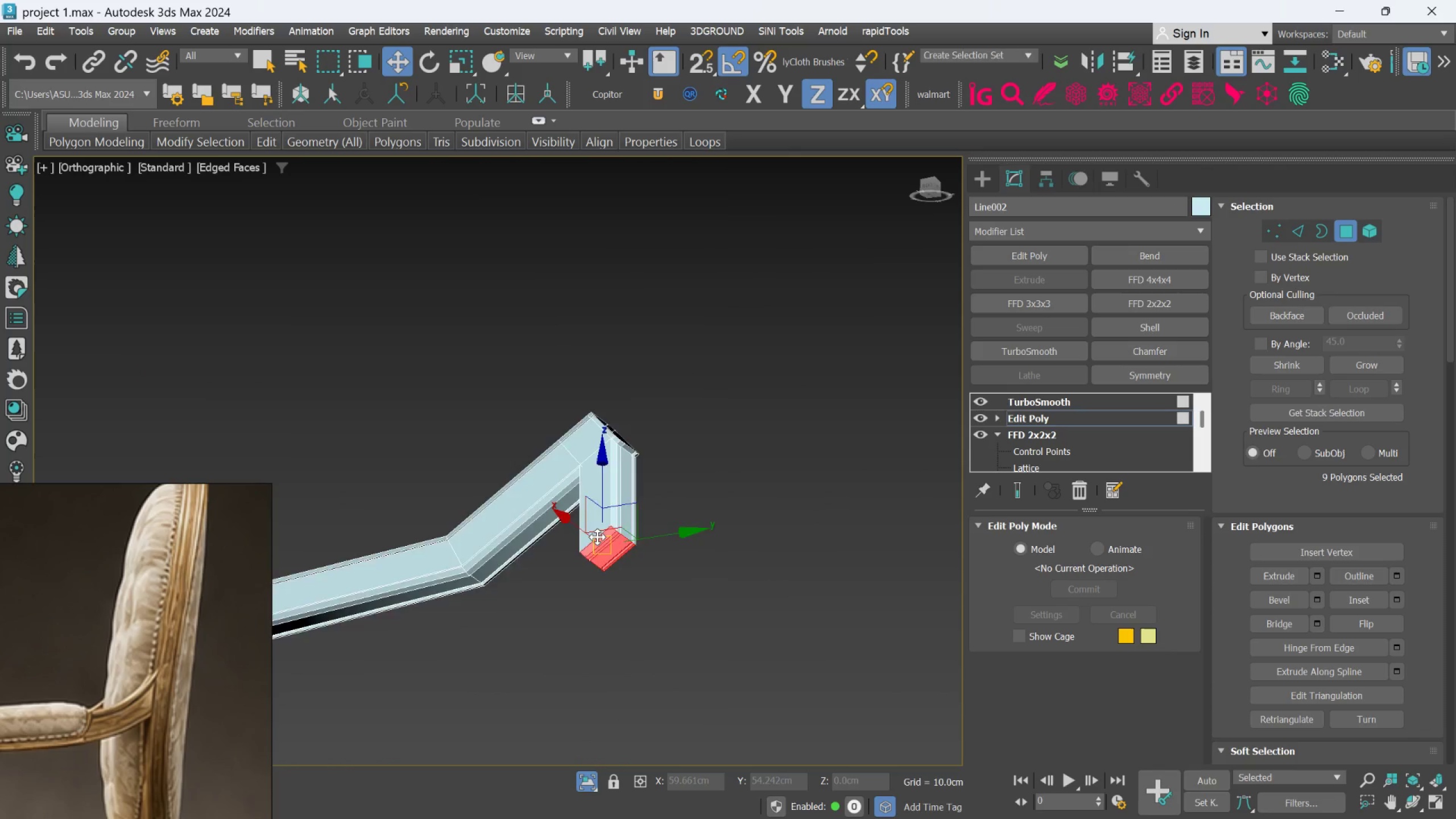 
scroll: coordinate [596, 537], scroll_direction: up, amount: 6.0
 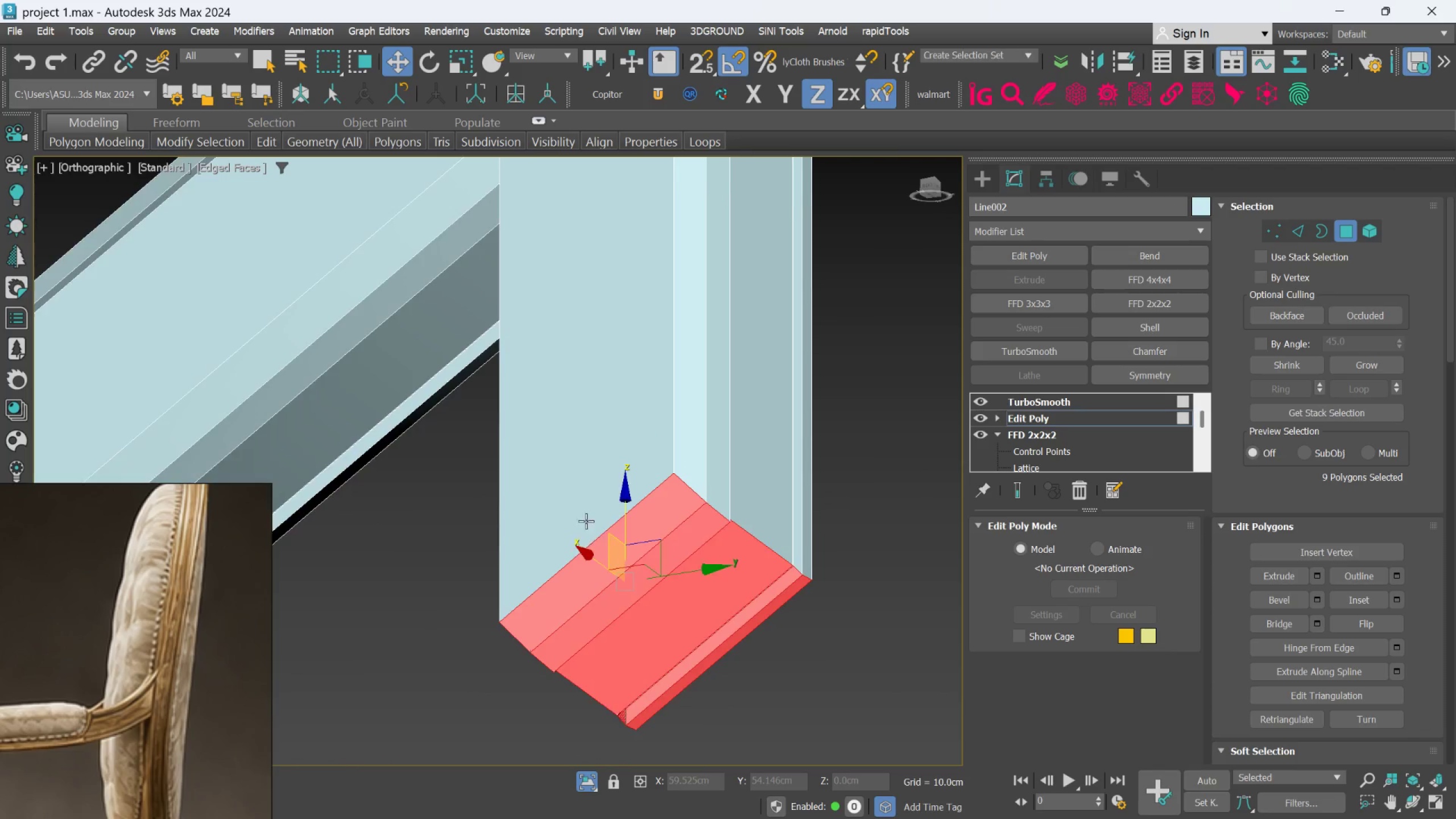 
hold_key(key=AltLeft, duration=1.5)
 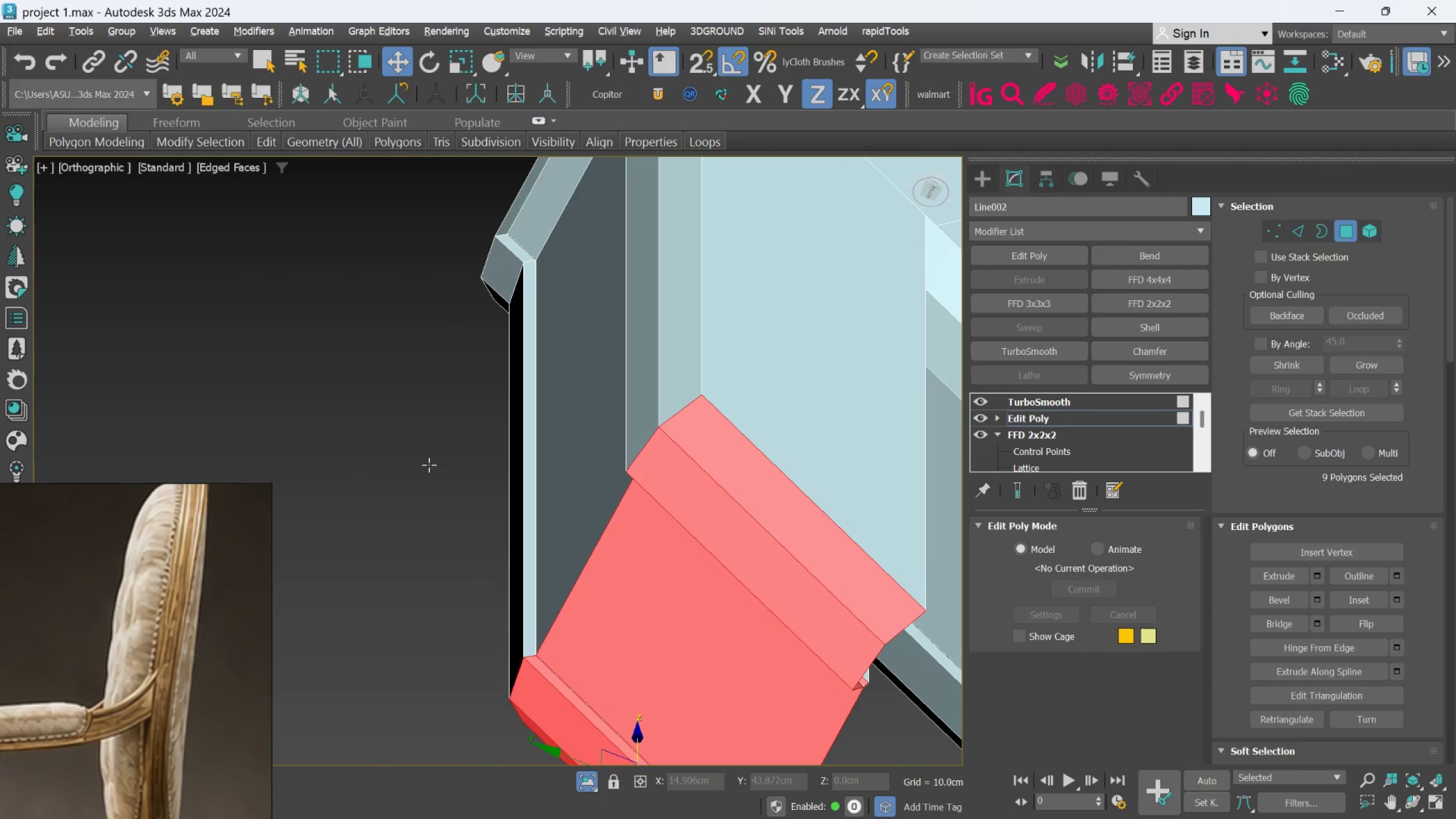 
key(Alt+AltLeft)
 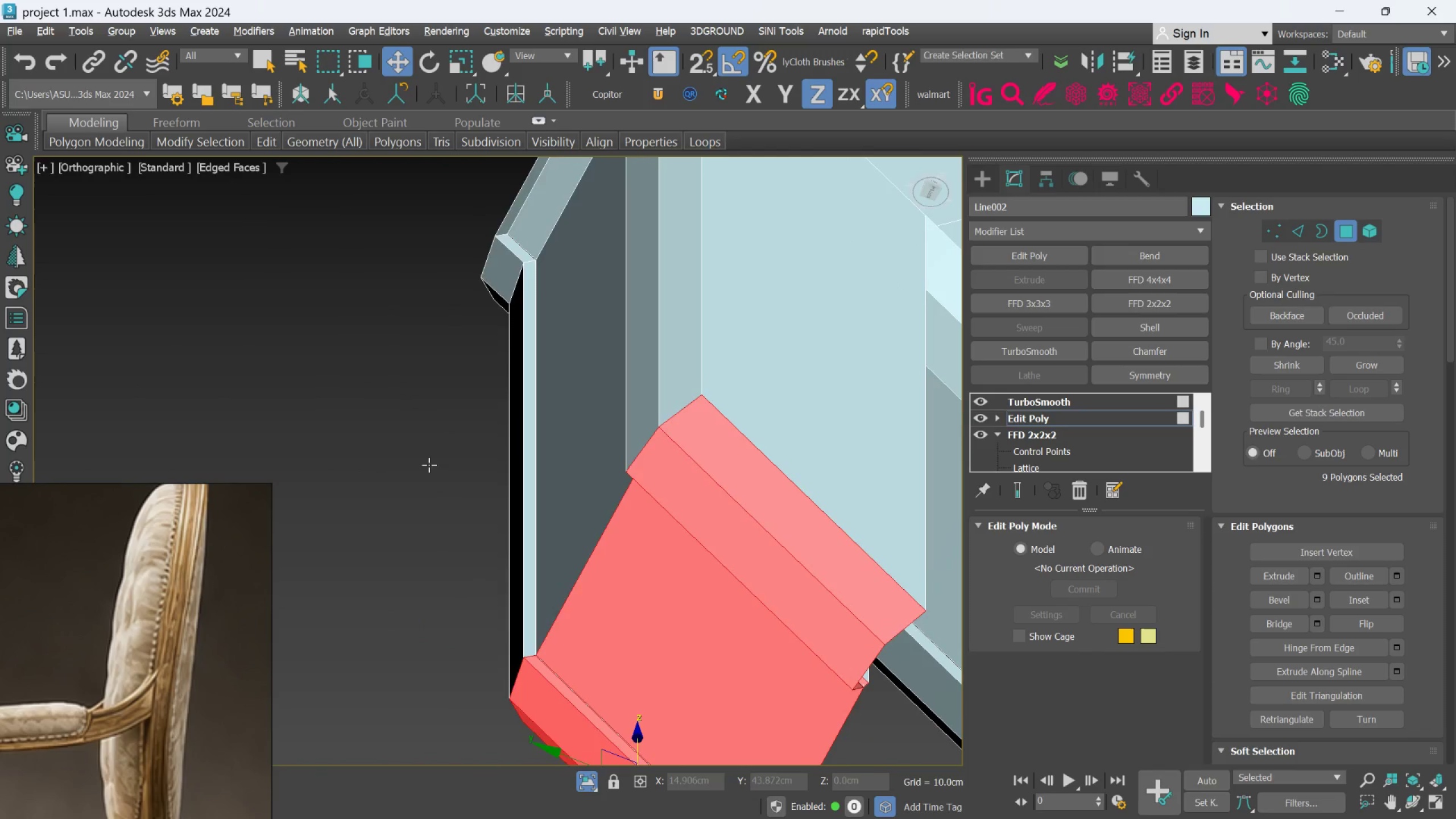 
key(Alt+AltLeft)
 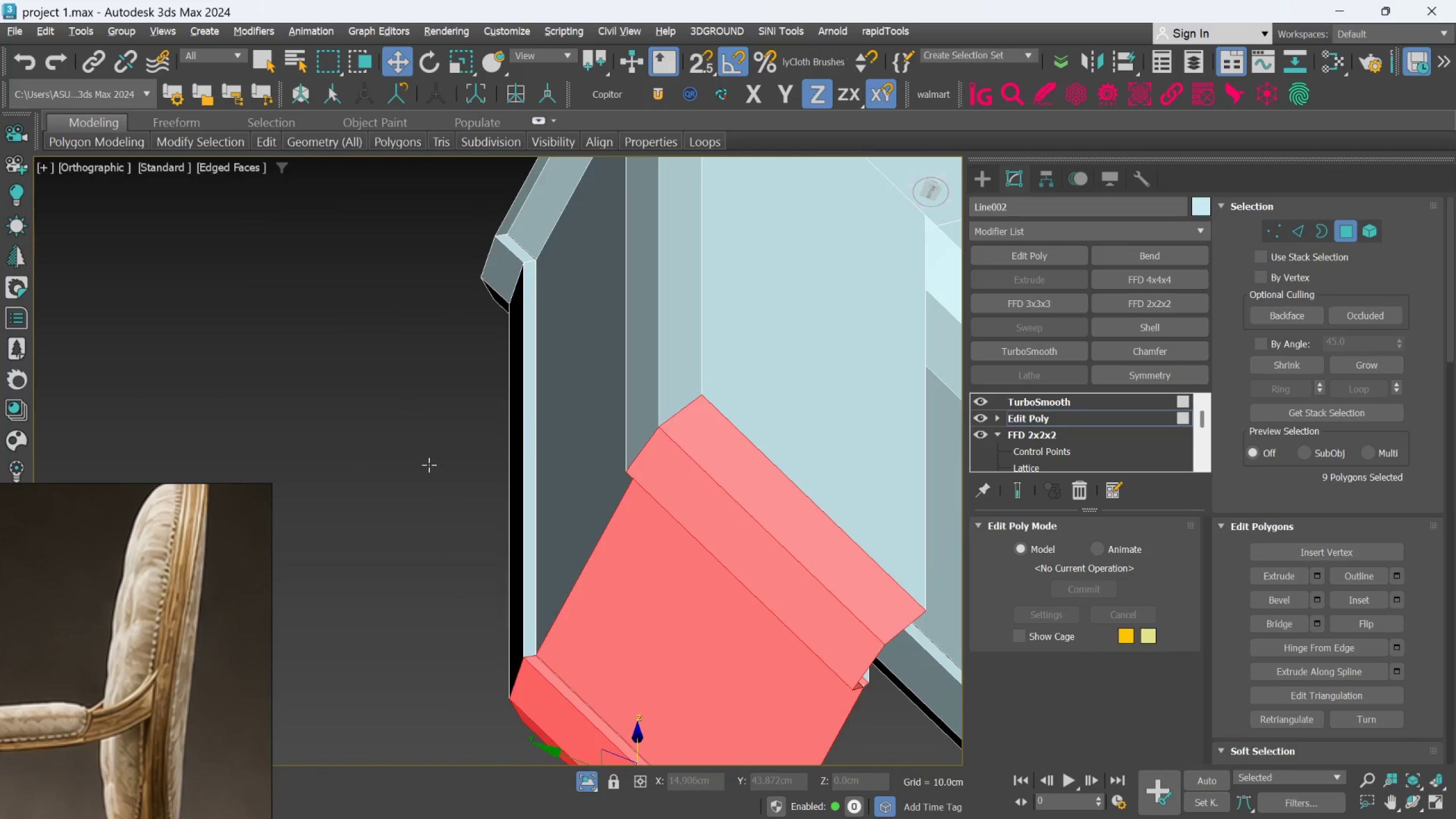 
key(Alt+AltLeft)
 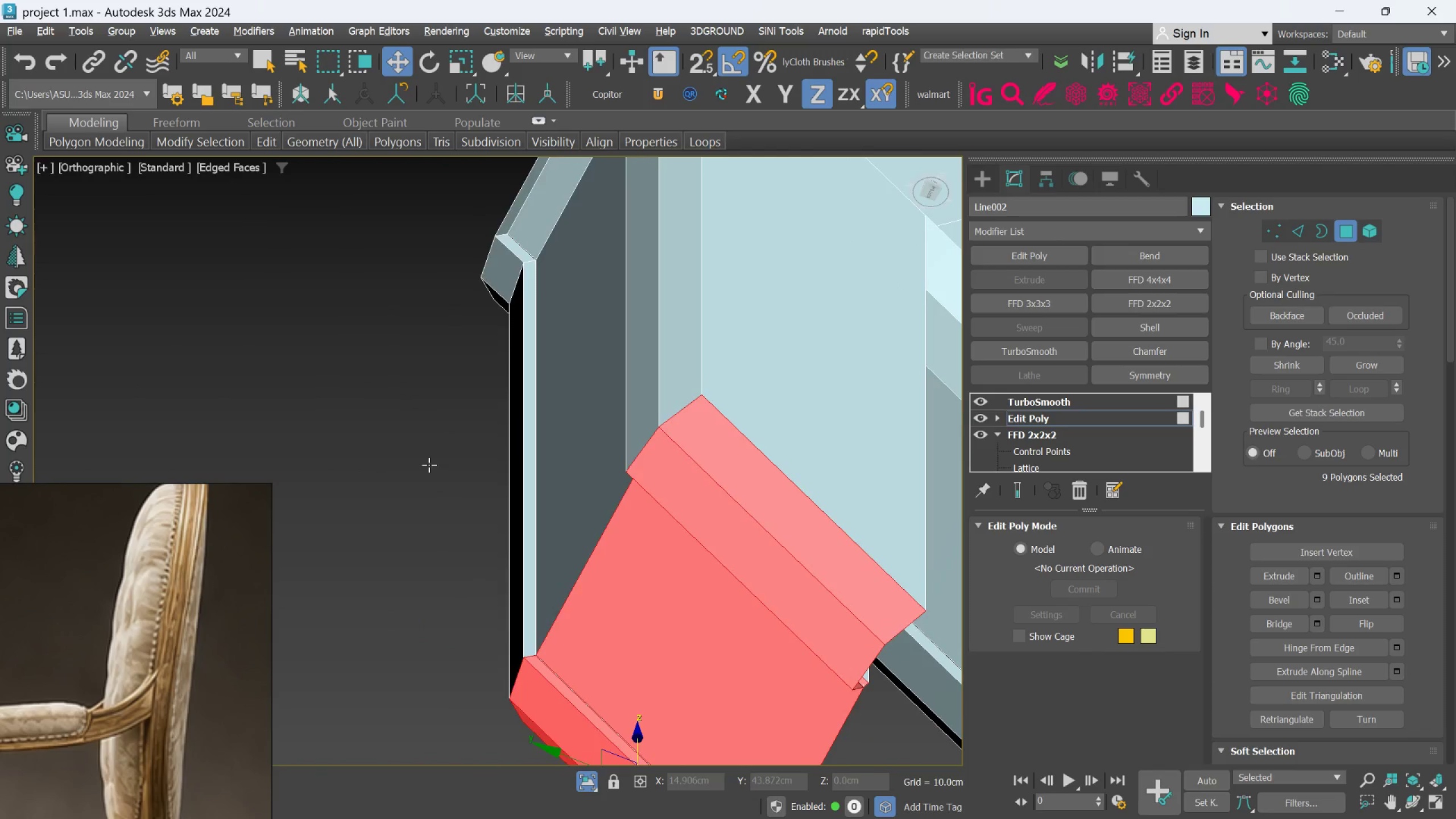 
key(Alt+AltLeft)
 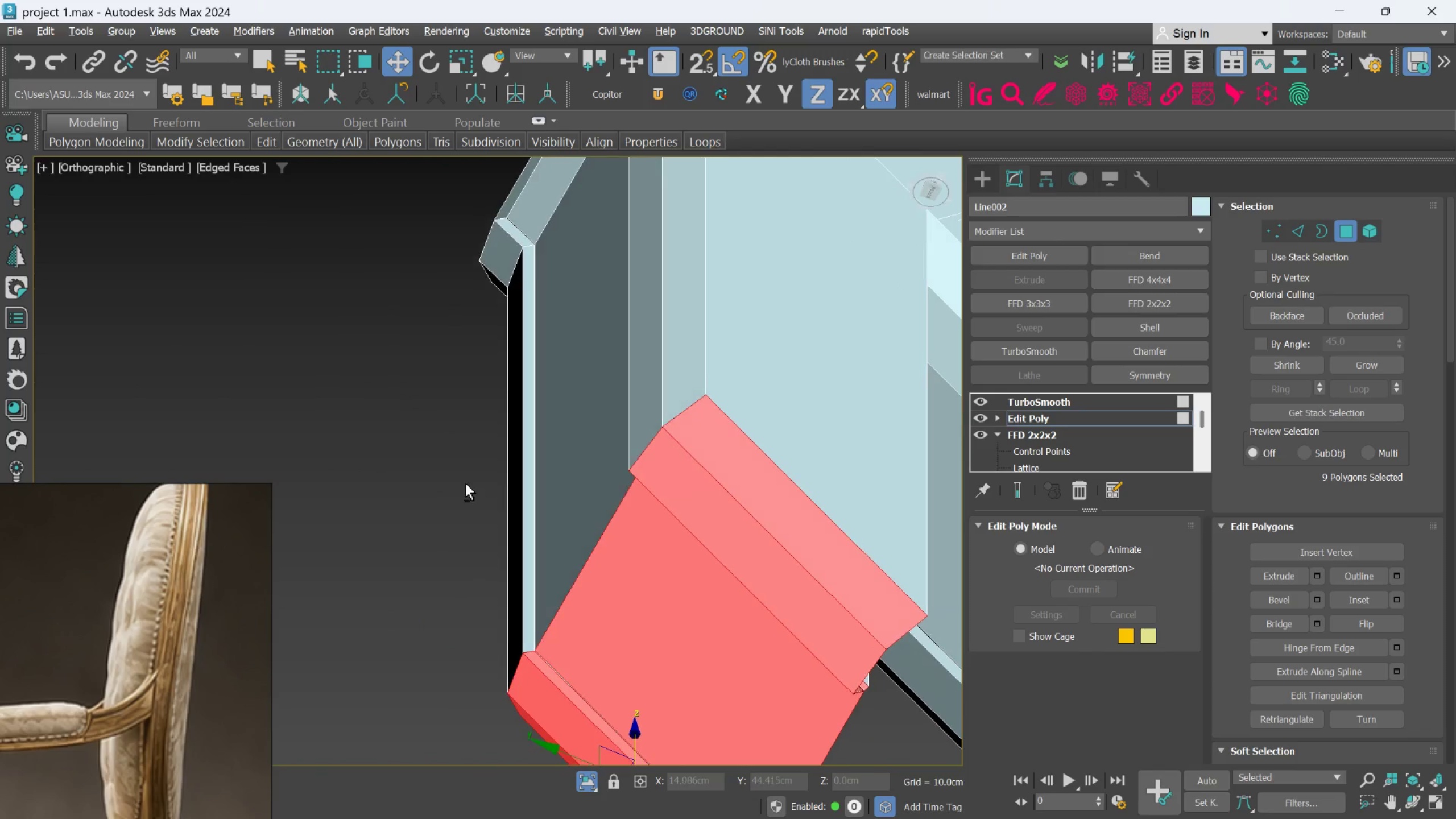 
key(Alt+AltLeft)
 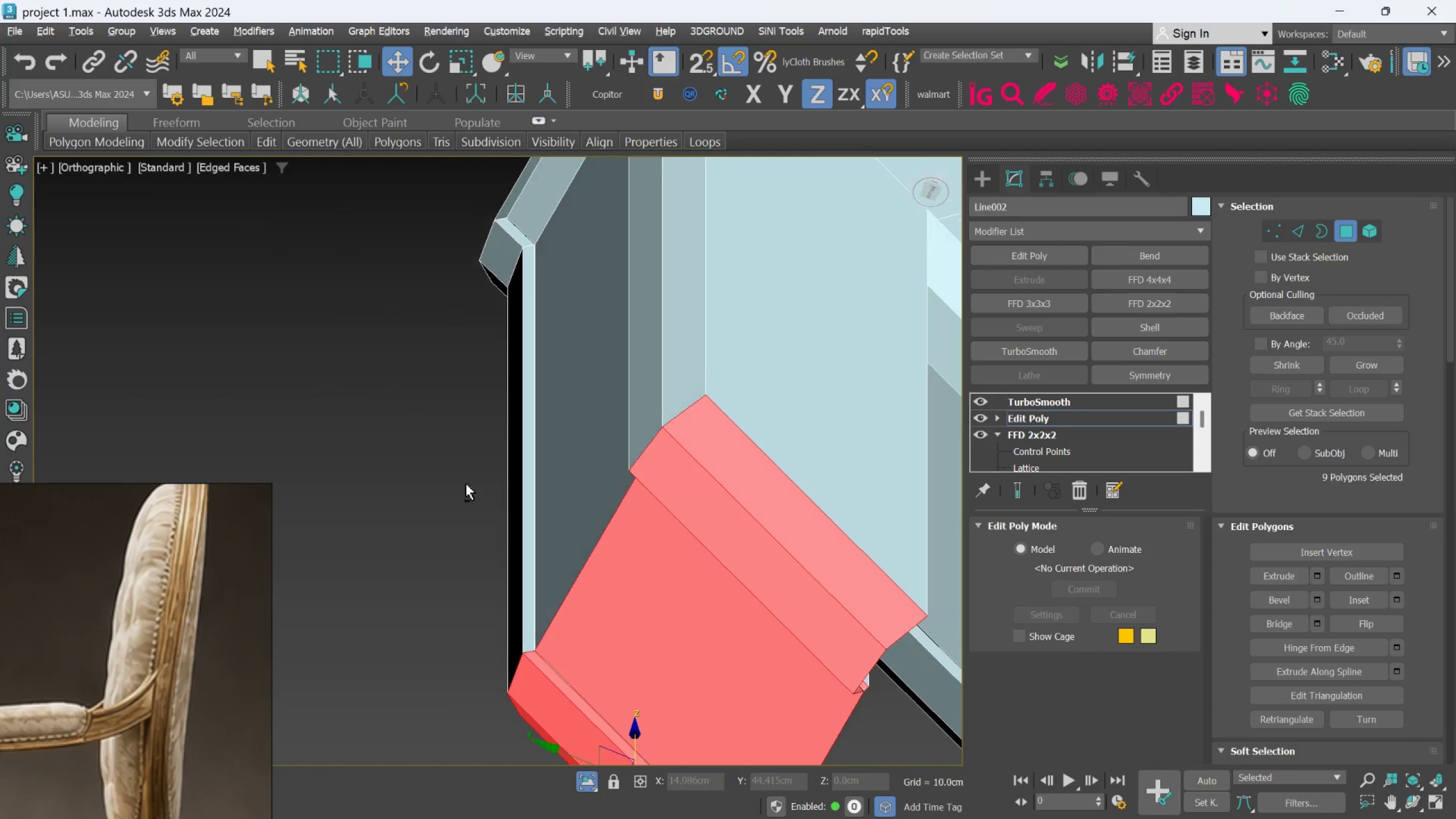 
scroll: coordinate [609, 647], scroll_direction: up, amount: 2.0
 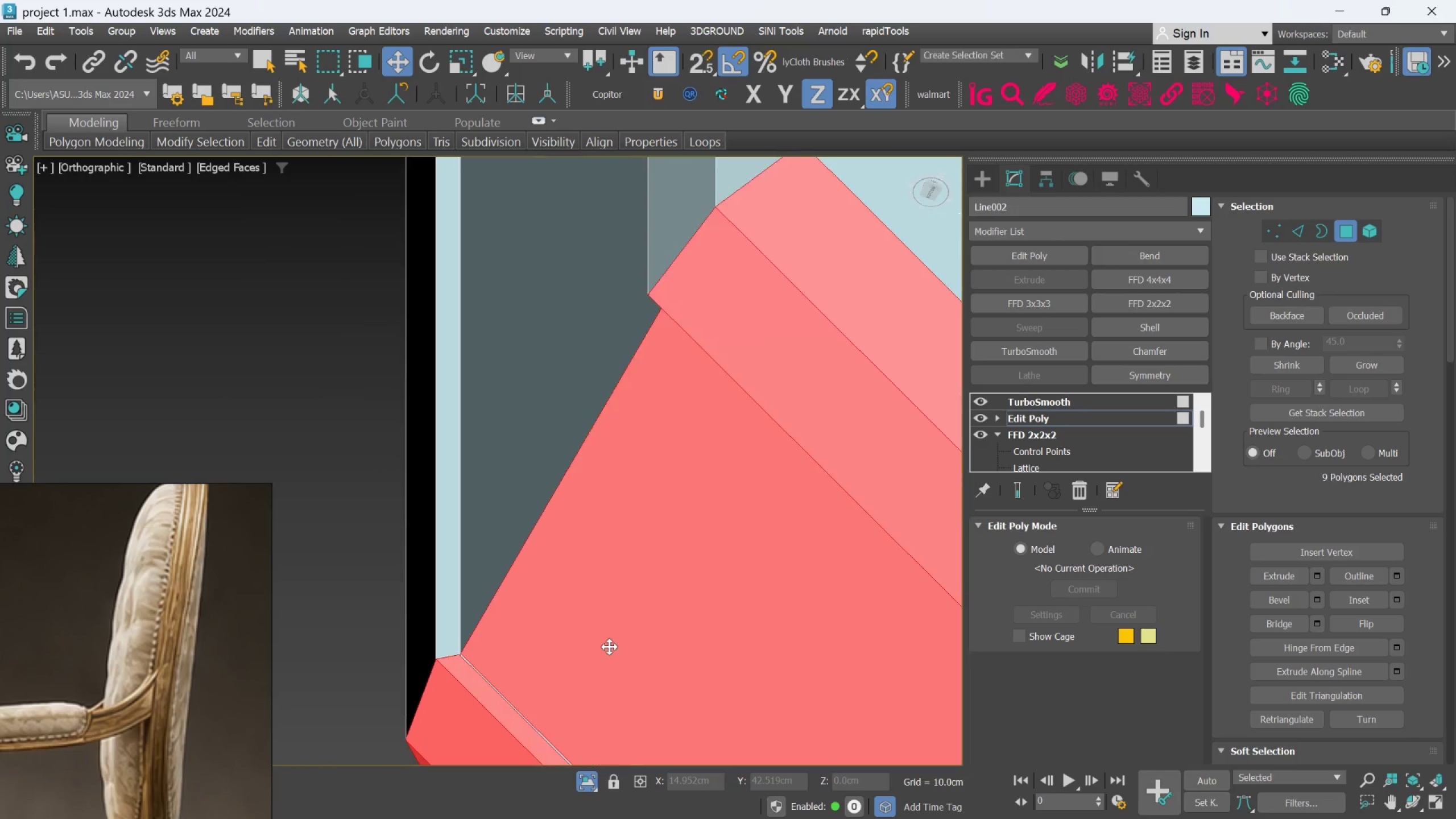 
key(Alt+AltLeft)
 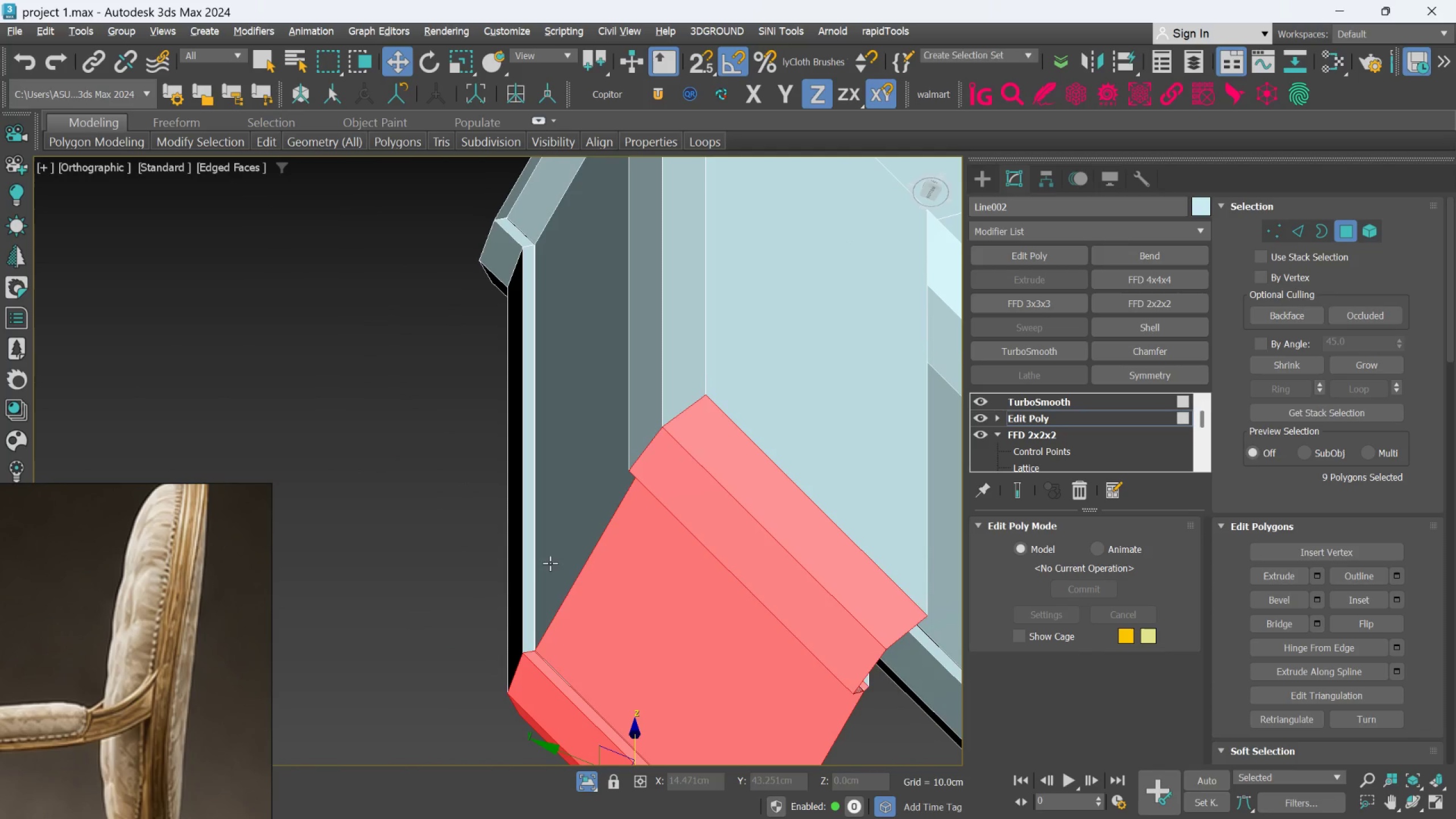 
key(Alt+AltLeft)
 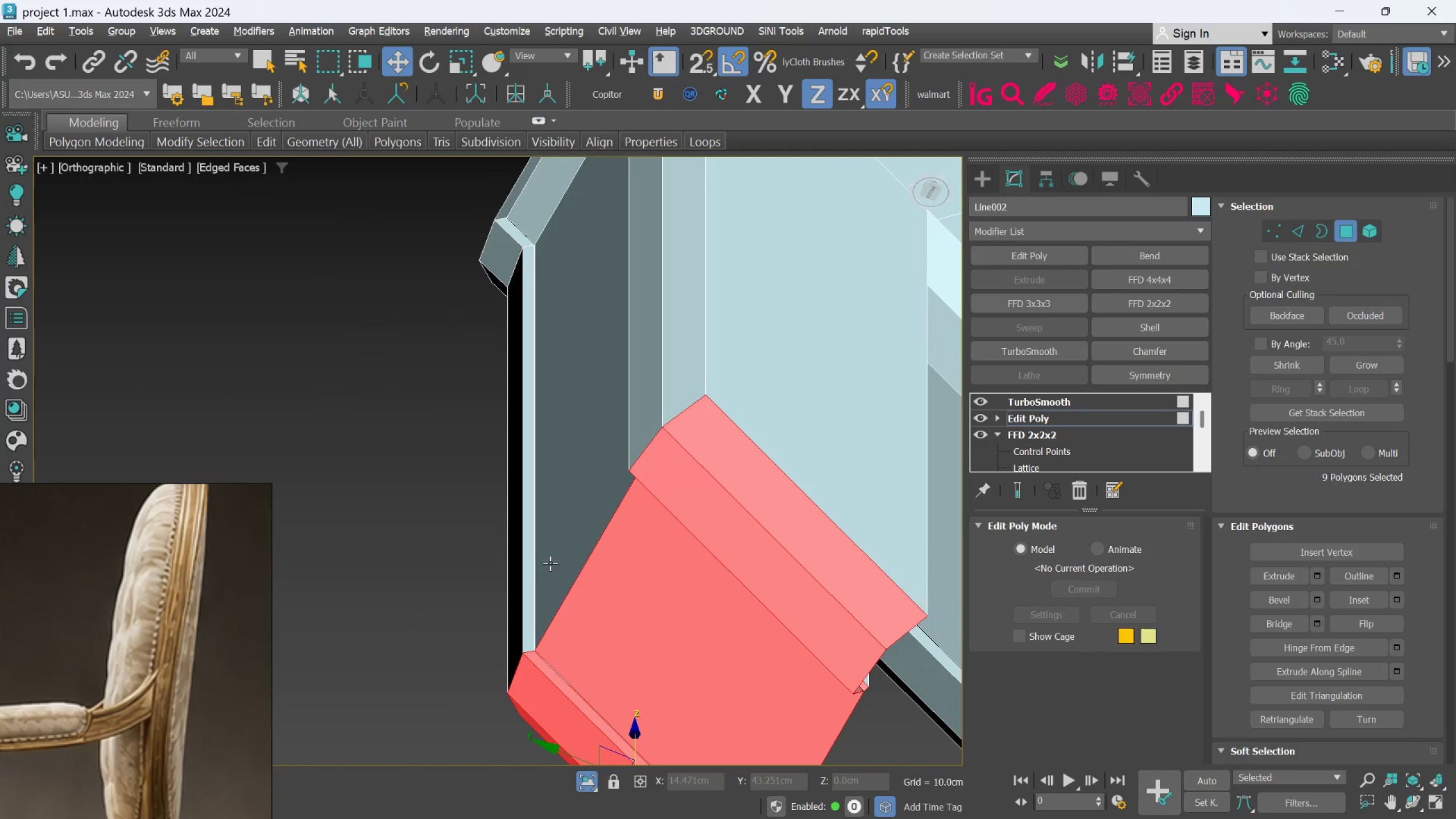 
key(Alt+AltLeft)
 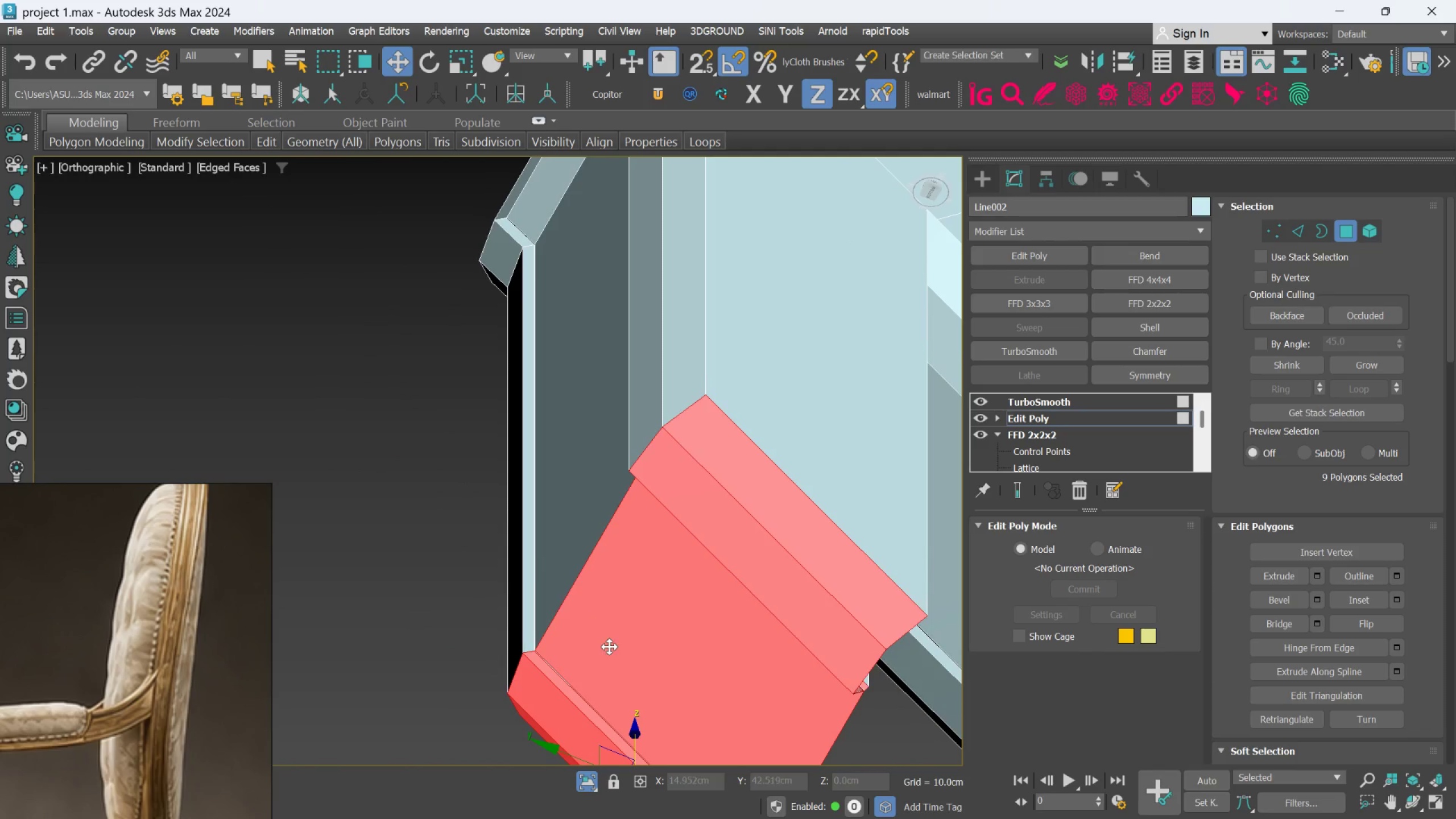 
hold_key(key=AltLeft, duration=1.23)
 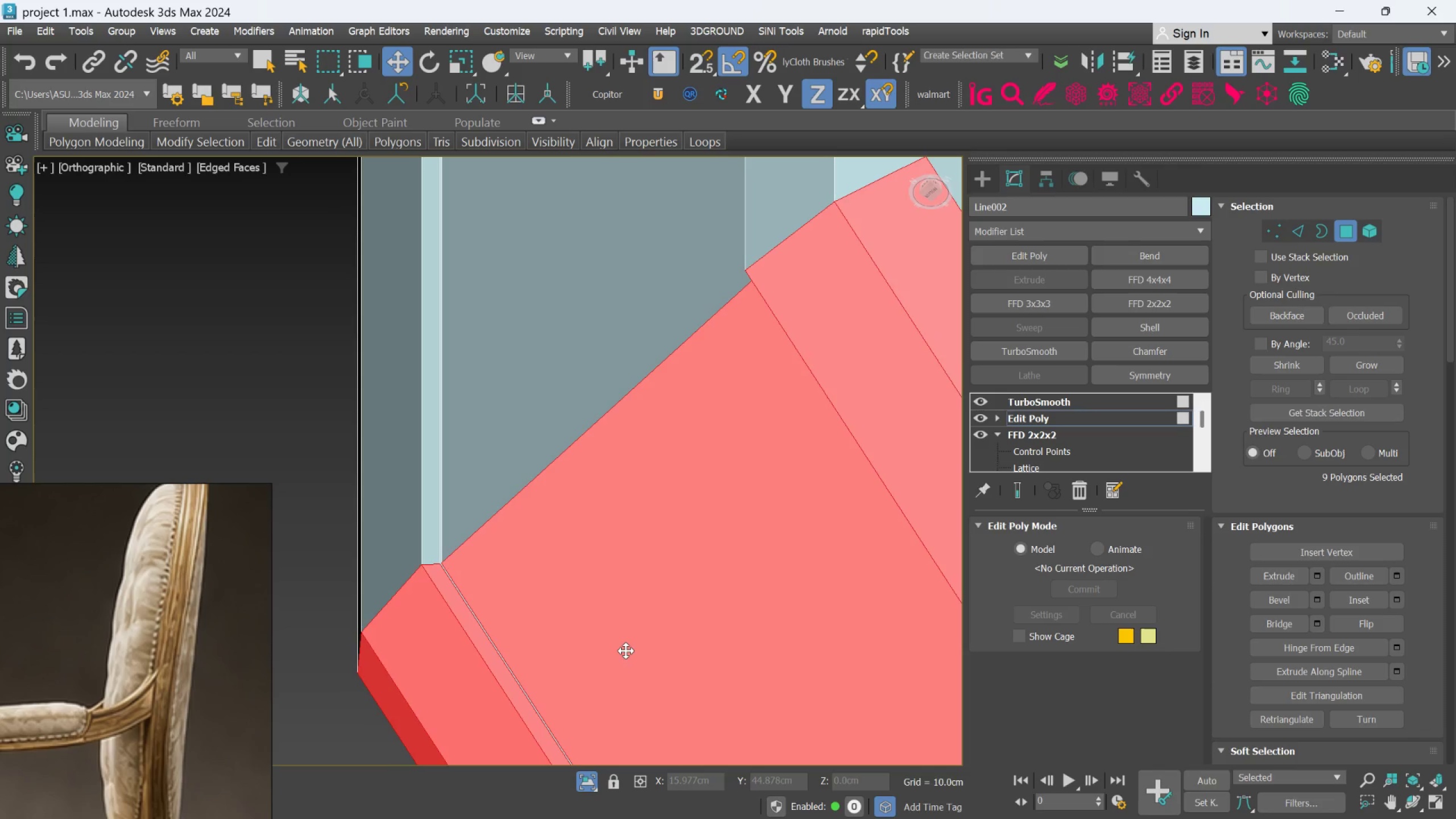 
key(Control+Z)
 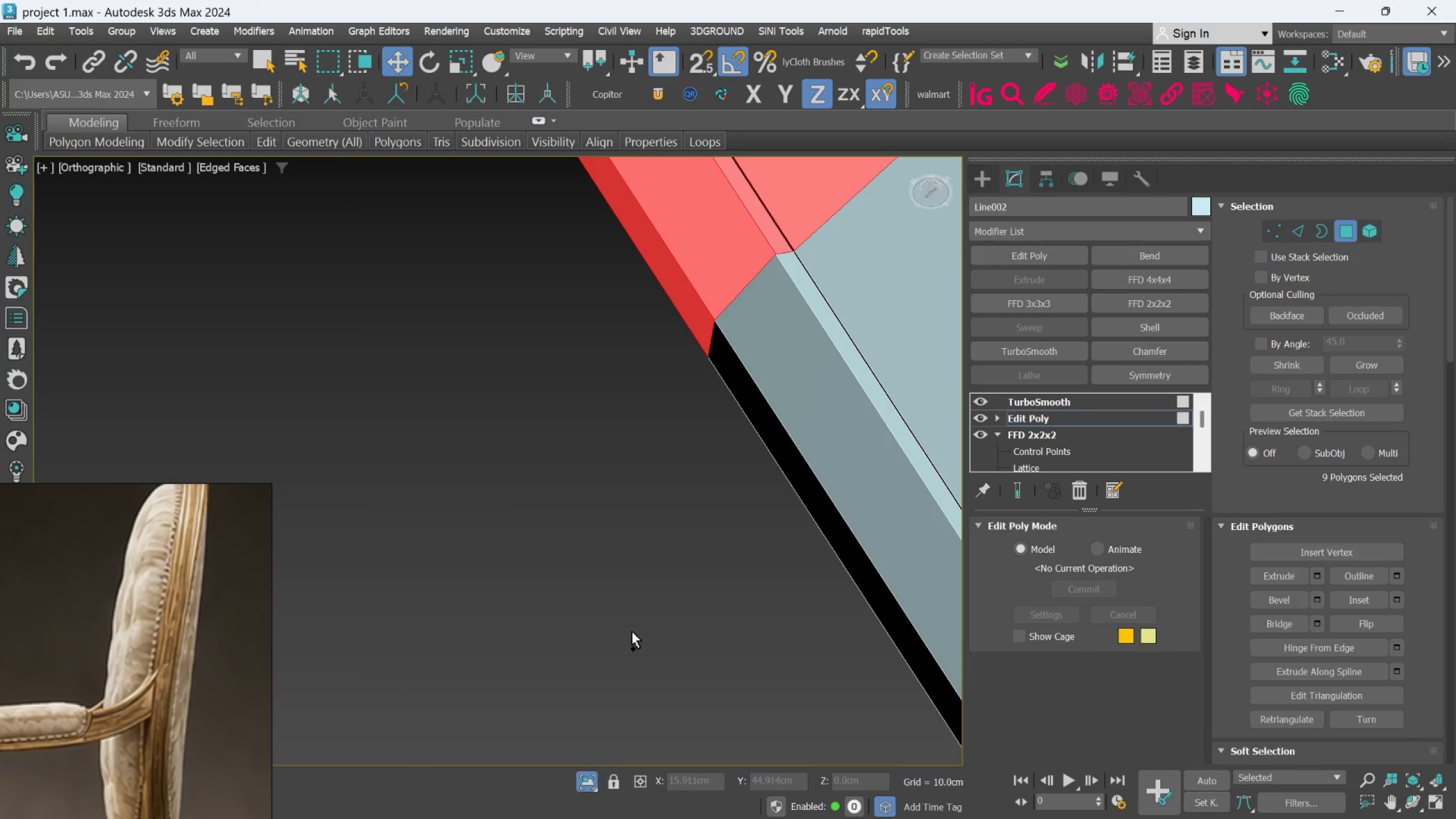 
scroll: coordinate [650, 588], scroll_direction: down, amount: 2.0
 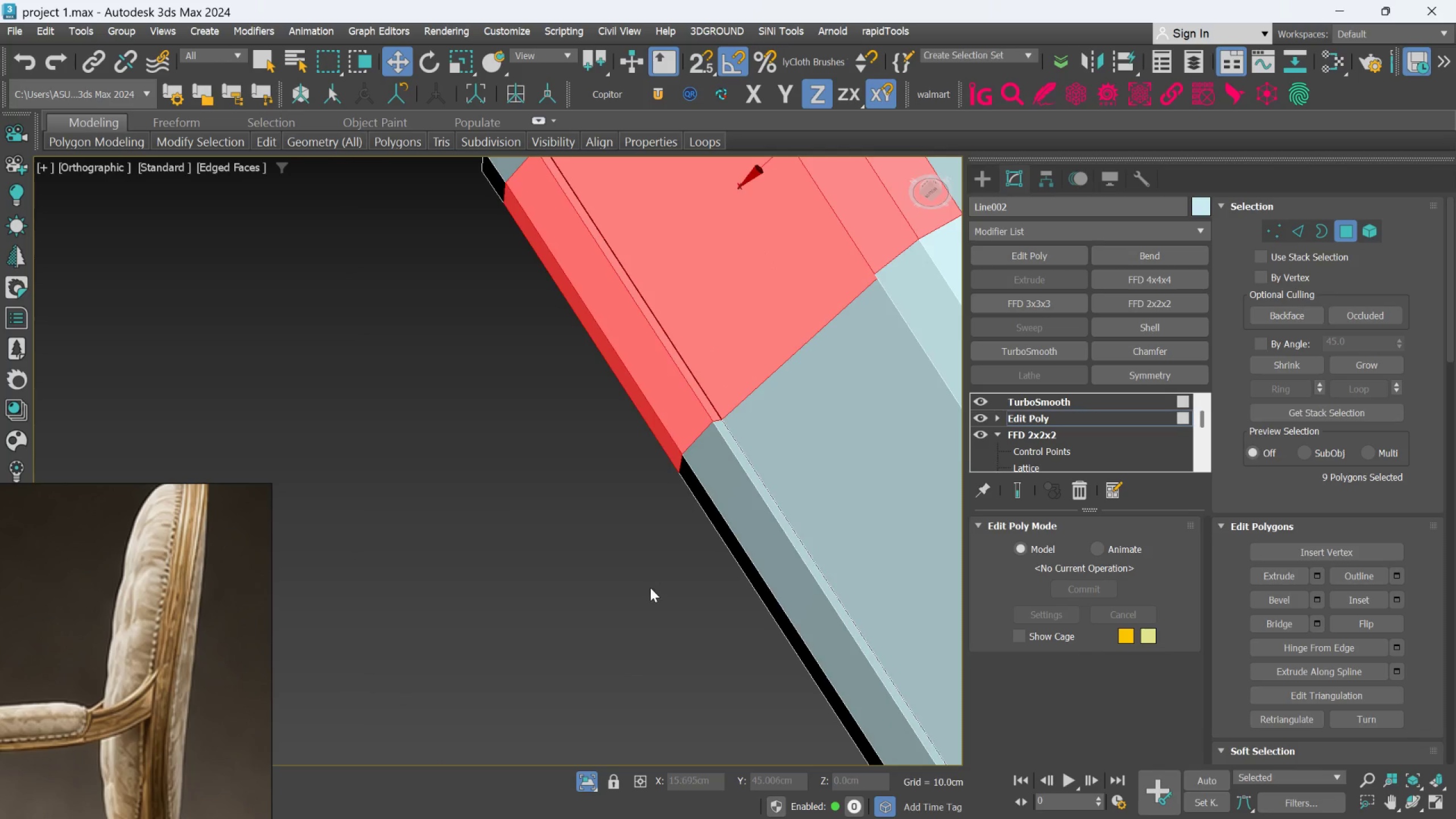 
hold_key(key=AltLeft, duration=0.33)
 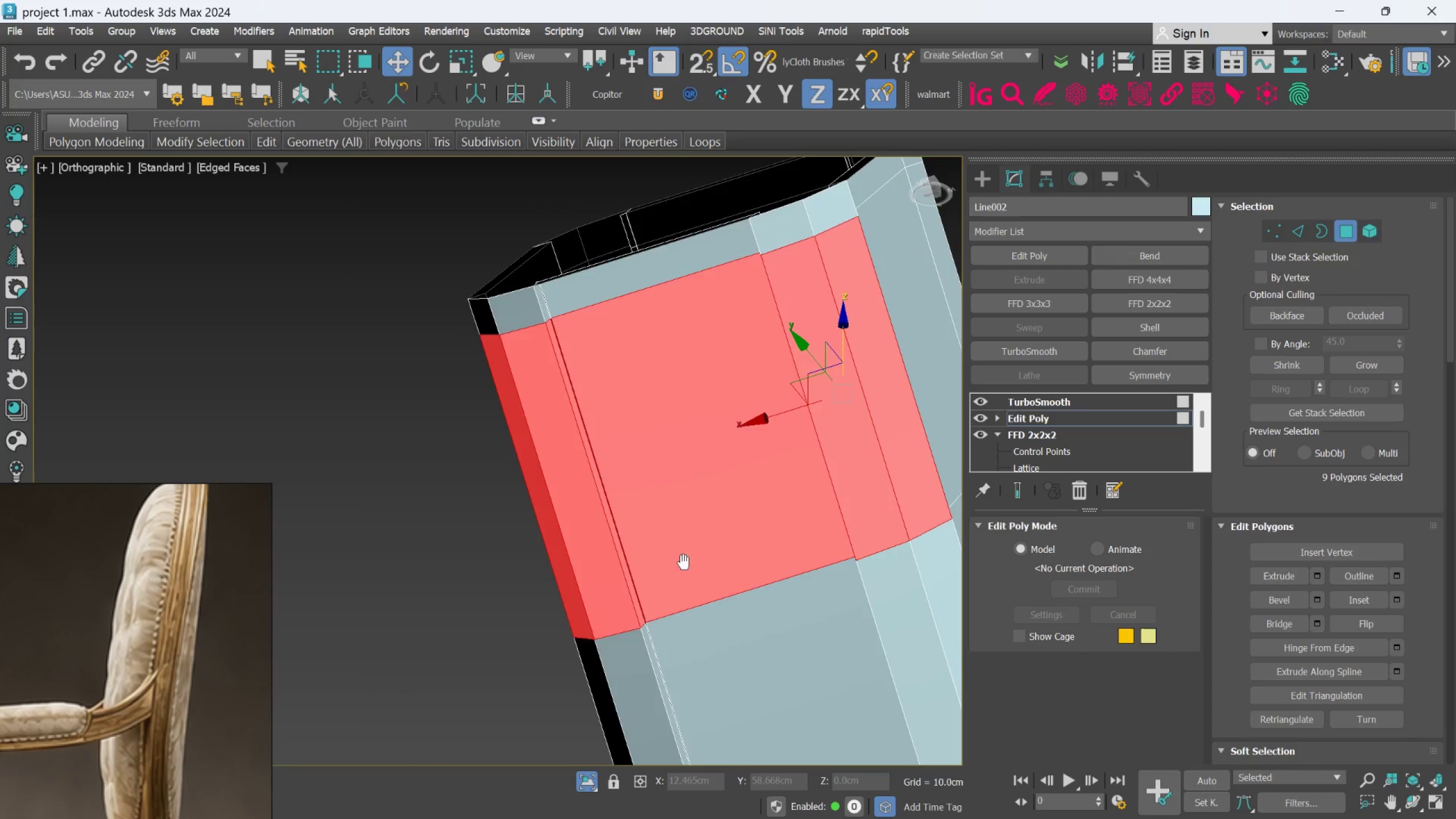 
scroll: coordinate [506, 324], scroll_direction: up, amount: 12.0
 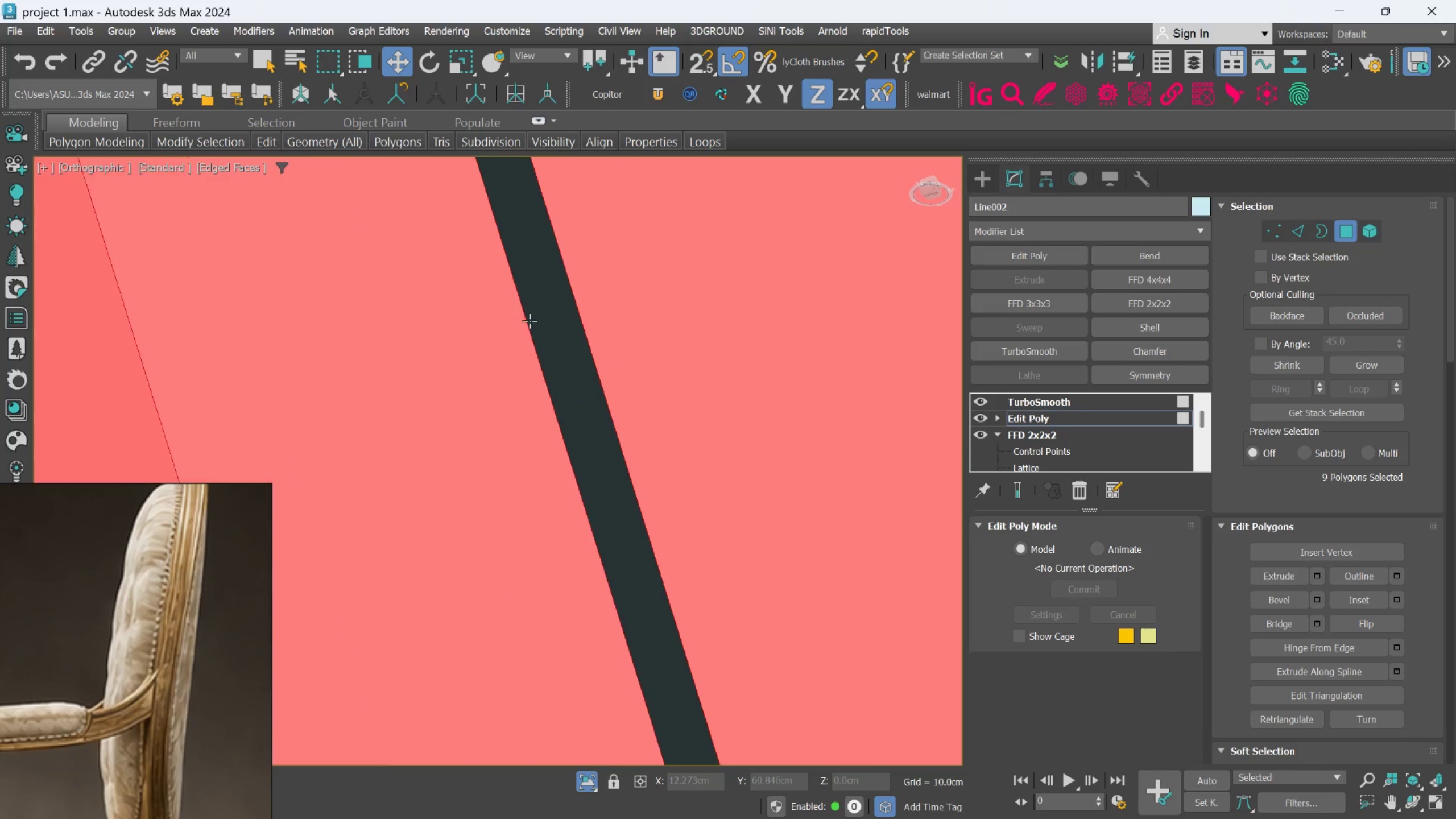 
hold_key(key=ControlLeft, duration=0.45)
left_click([547, 315])
 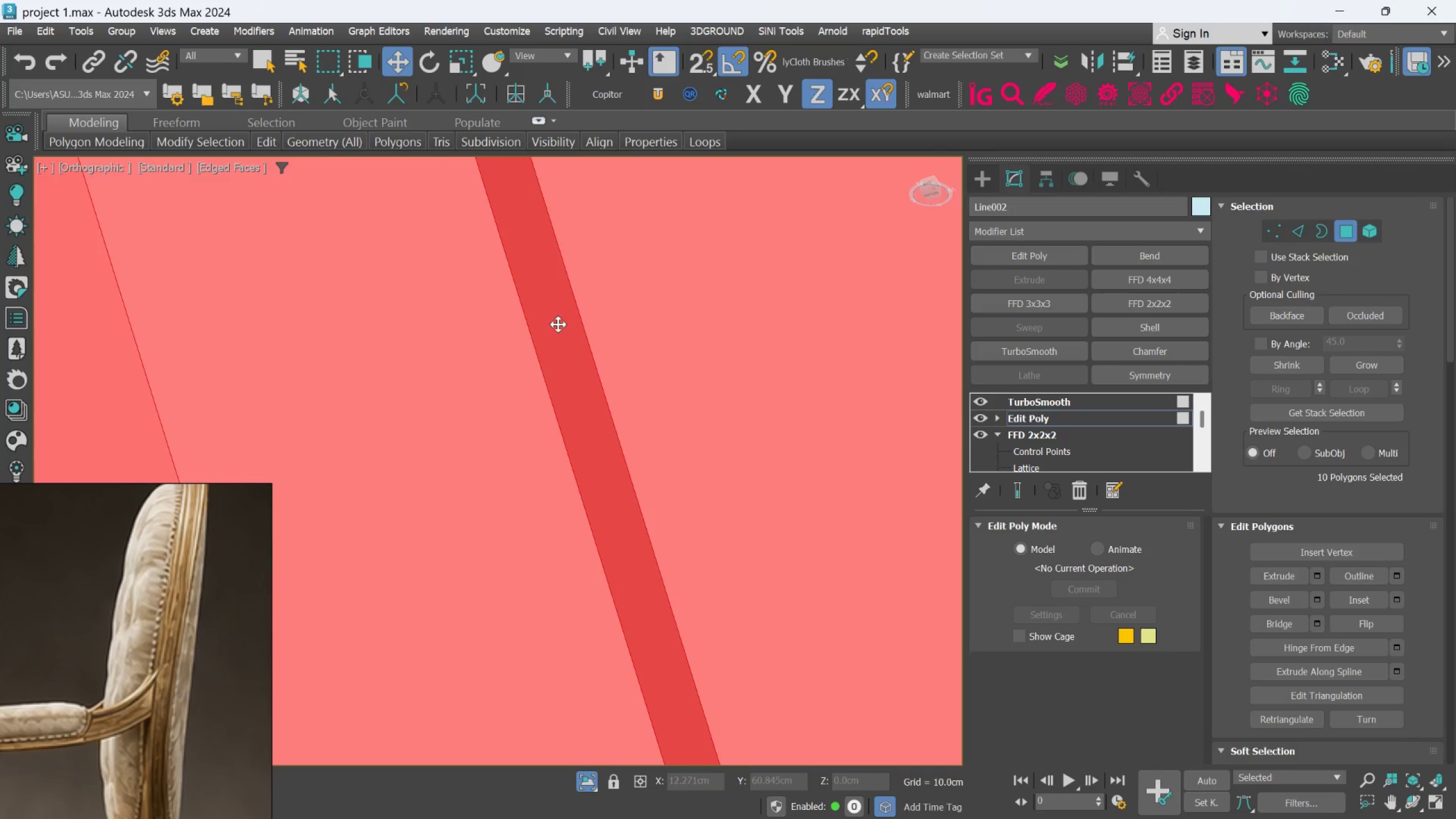 
scroll: coordinate [569, 359], scroll_direction: down, amount: 2.0
 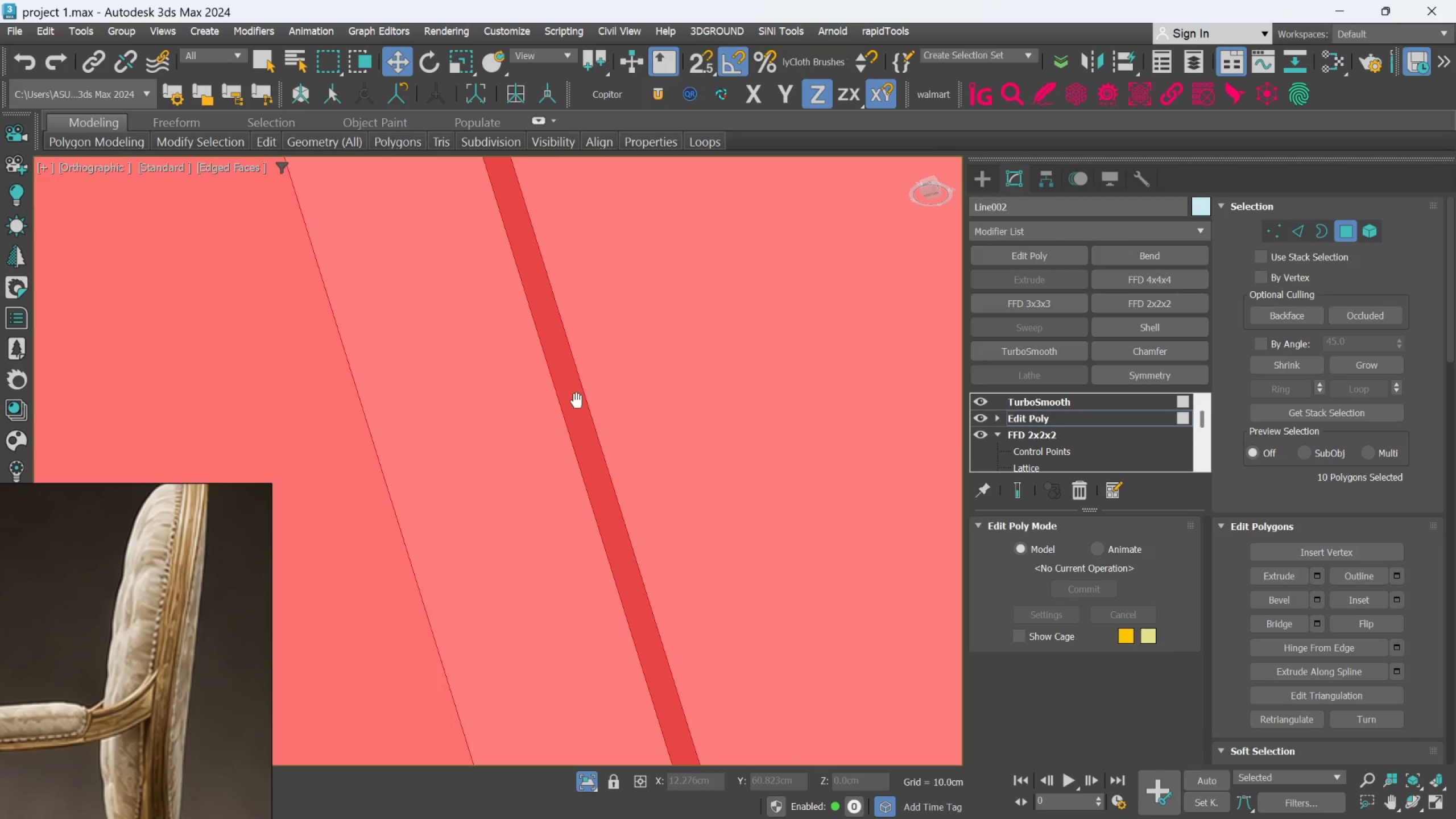 
hold_key(key=AltLeft, duration=0.62)
 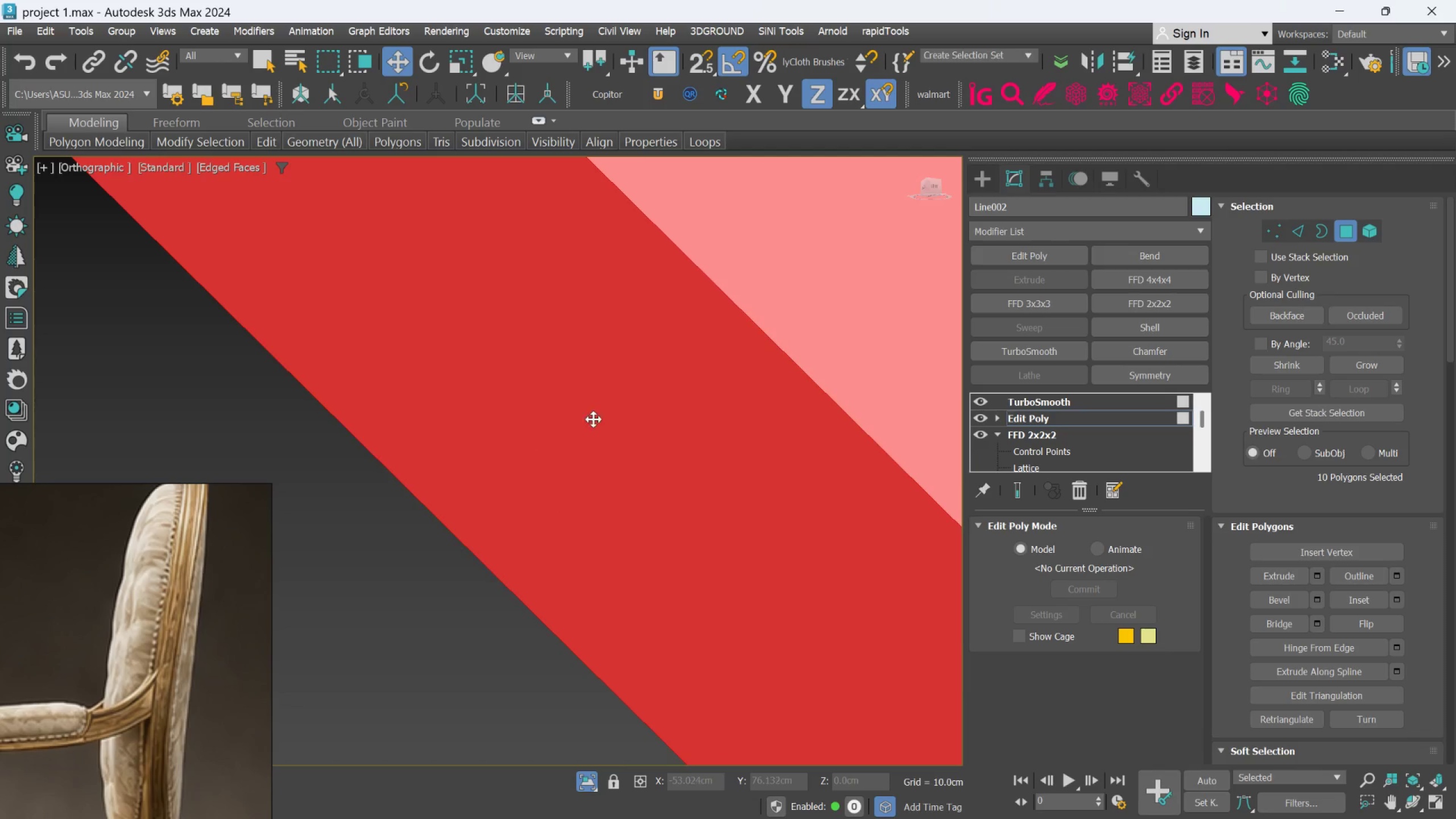 
scroll: coordinate [649, 426], scroll_direction: down, amount: 6.0
 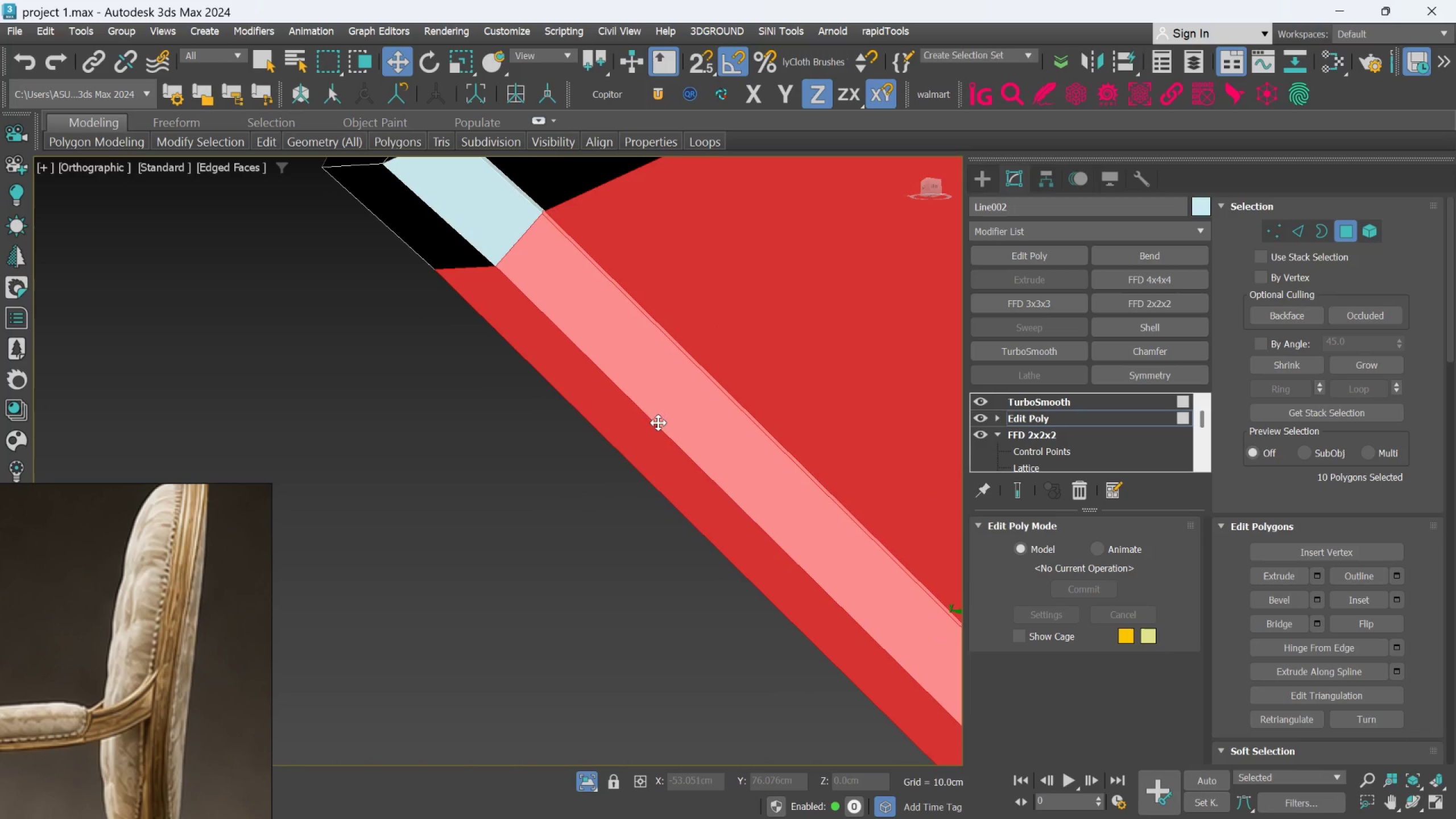 
hold_key(key=AltLeft, duration=0.7)
 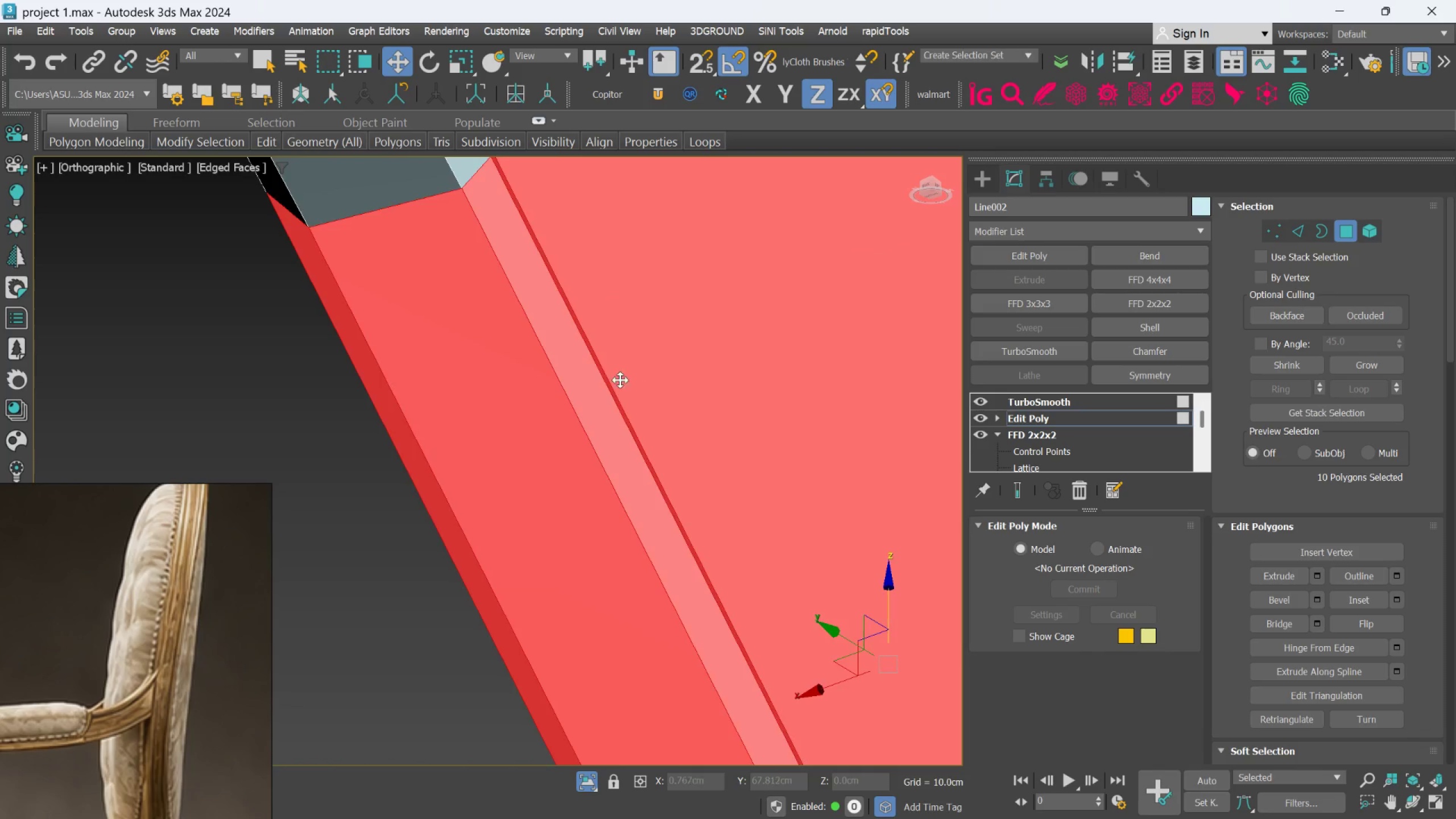 
scroll: coordinate [620, 380], scroll_direction: up, amount: 4.0
 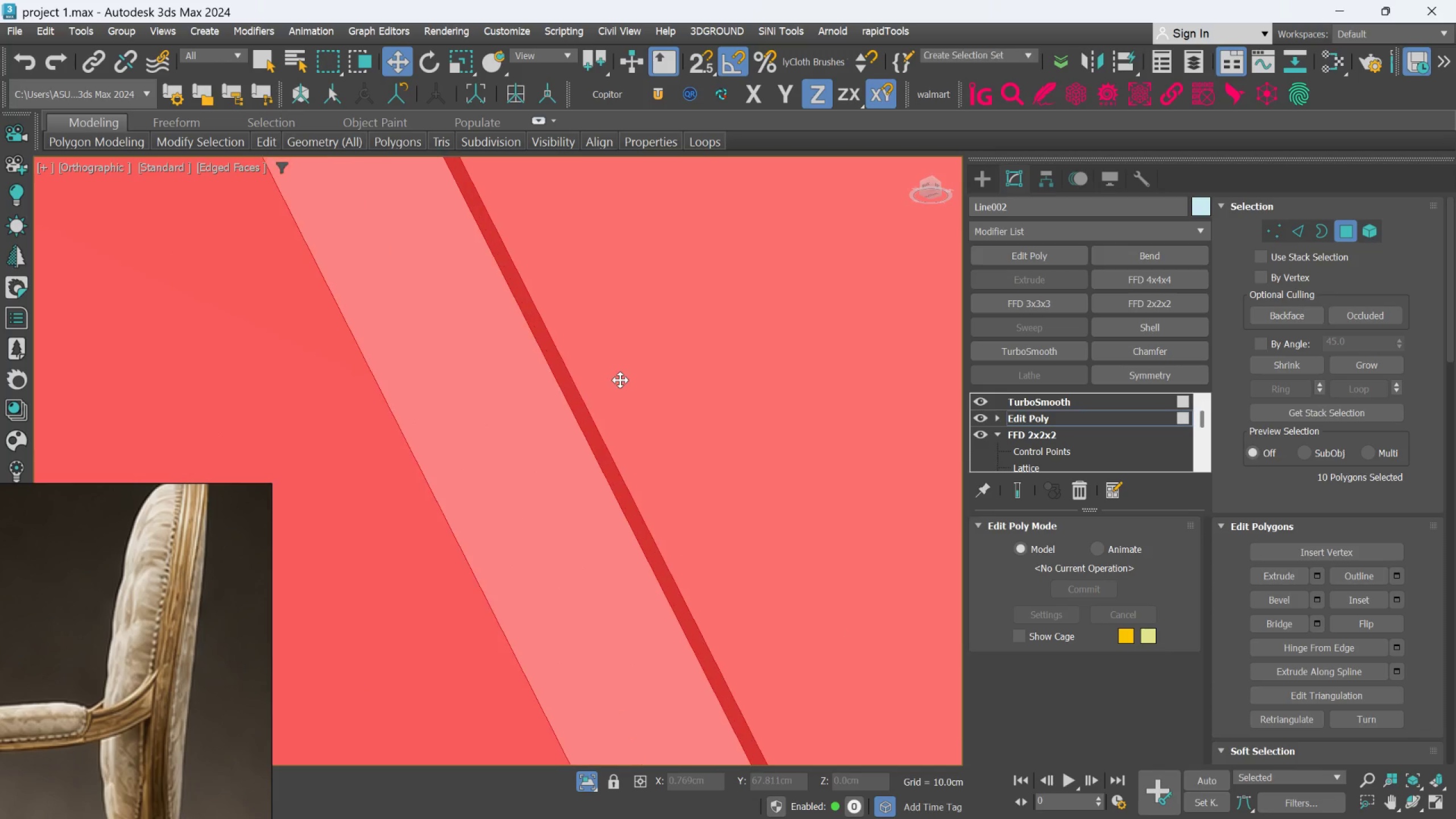 
hold_key(key=AltLeft, duration=0.5)
 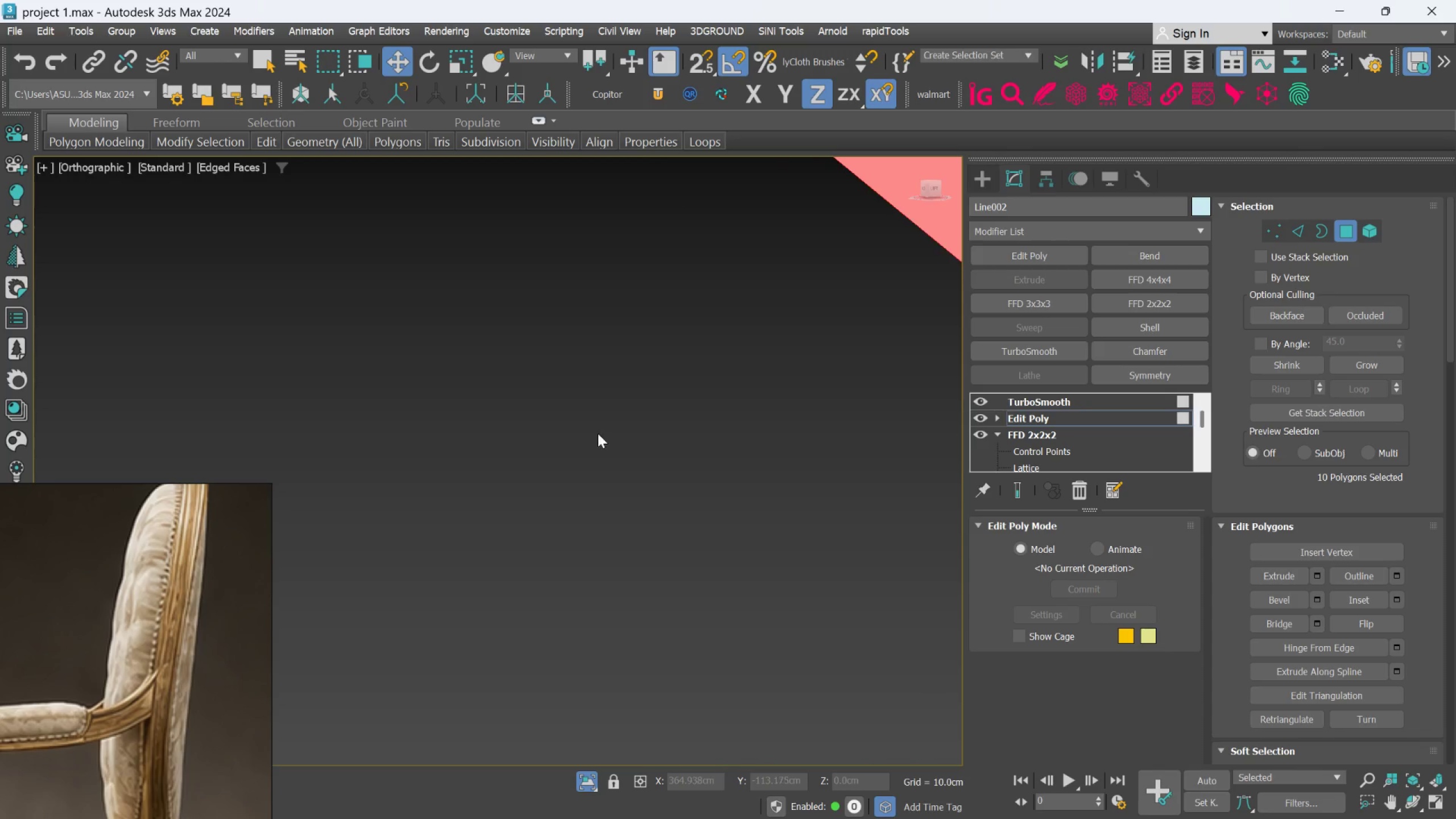 
scroll: coordinate [676, 461], scroll_direction: down, amount: 12.0
 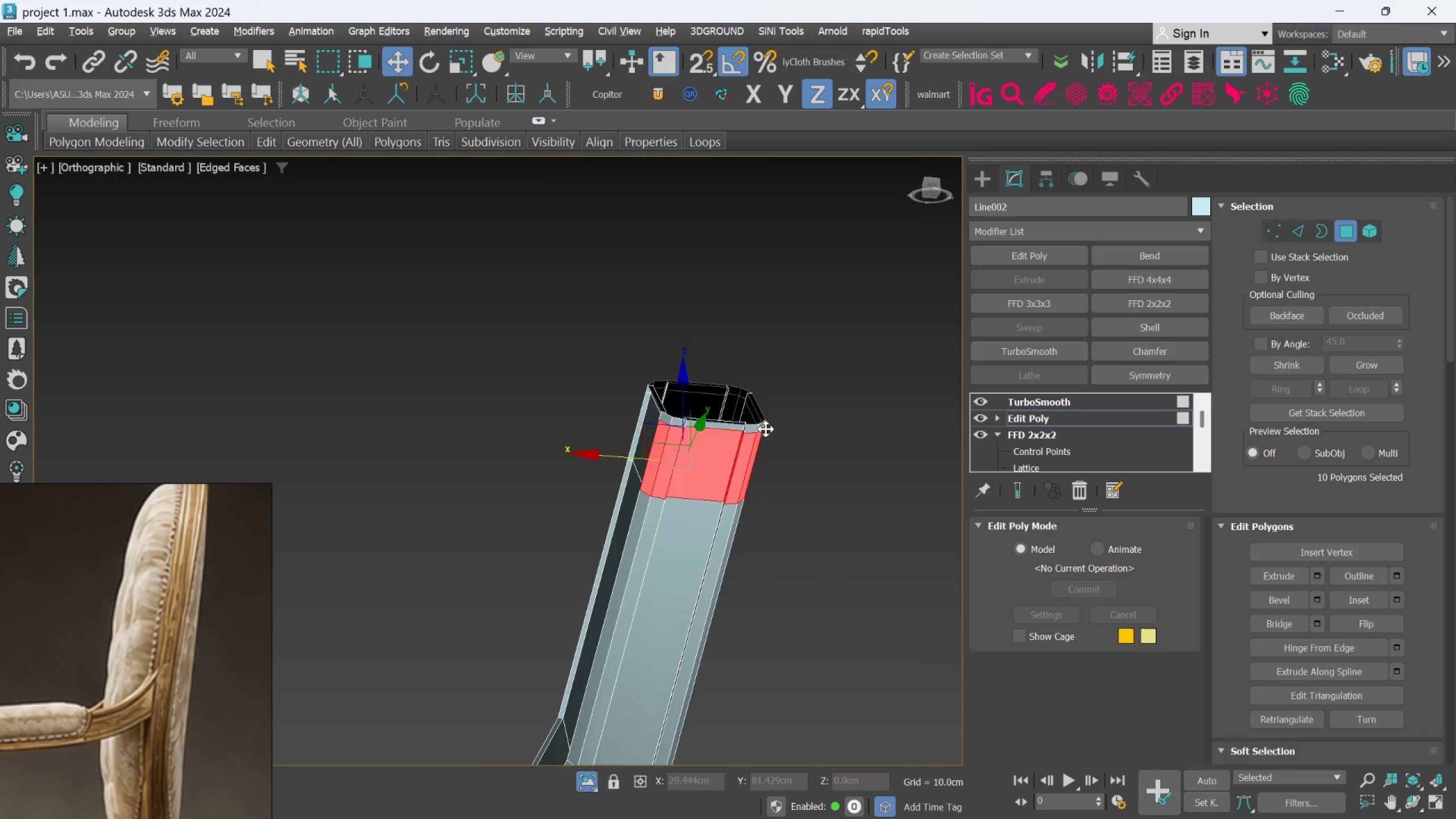 
hold_key(key=AltLeft, duration=0.55)
 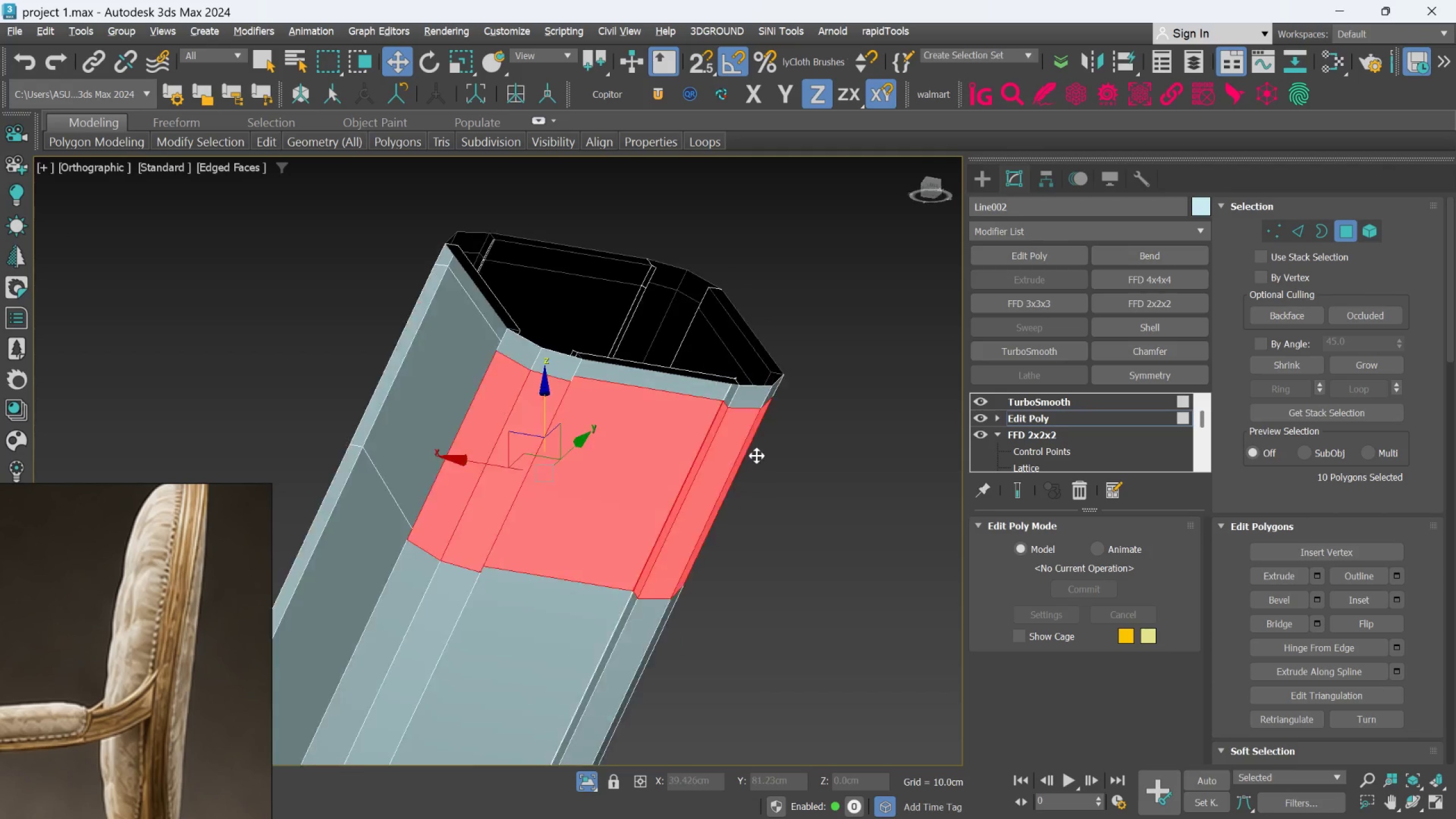 
scroll: coordinate [761, 452], scroll_direction: up, amount: 3.0
 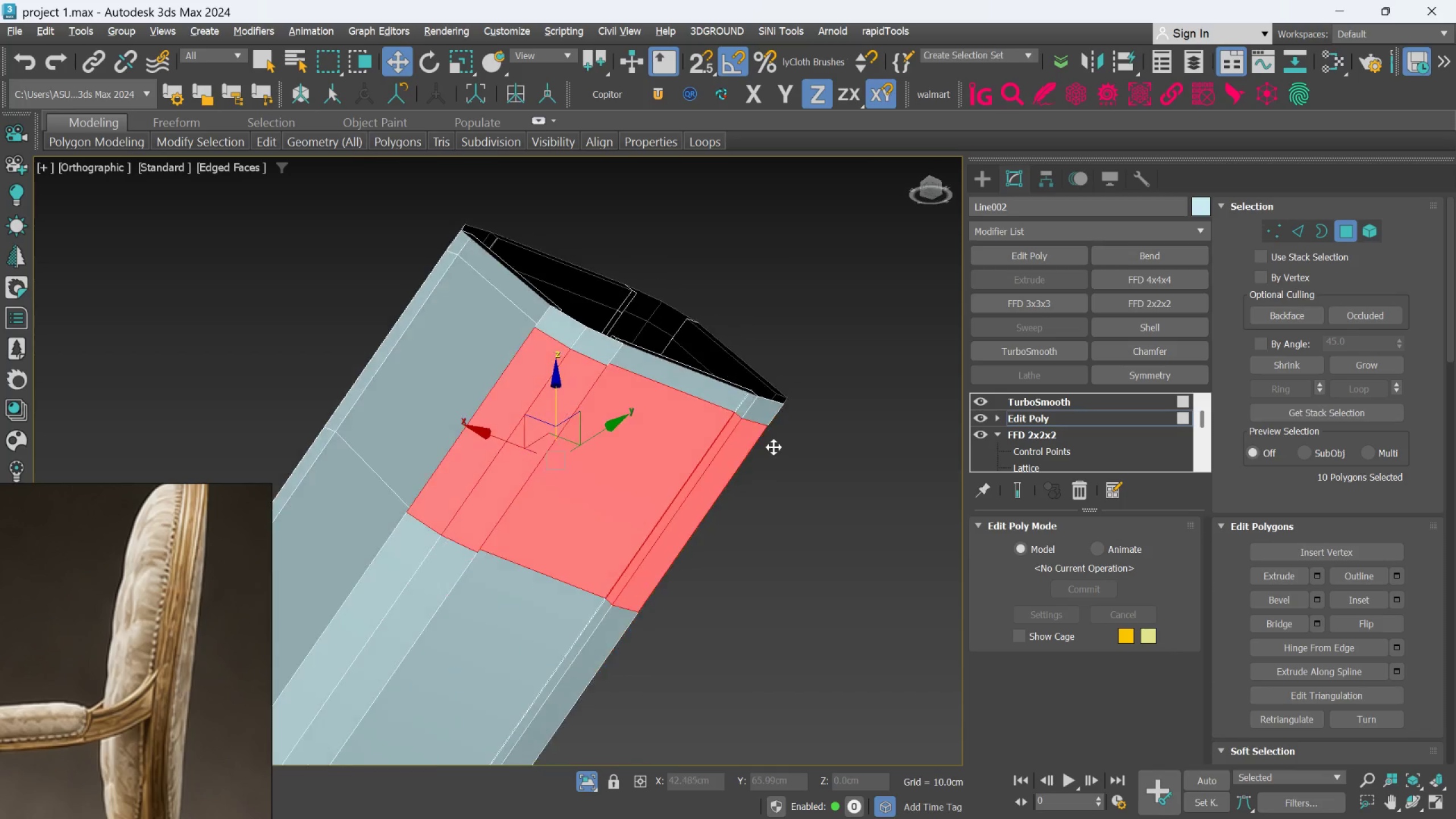 
hold_key(key=AltLeft, duration=0.86)
 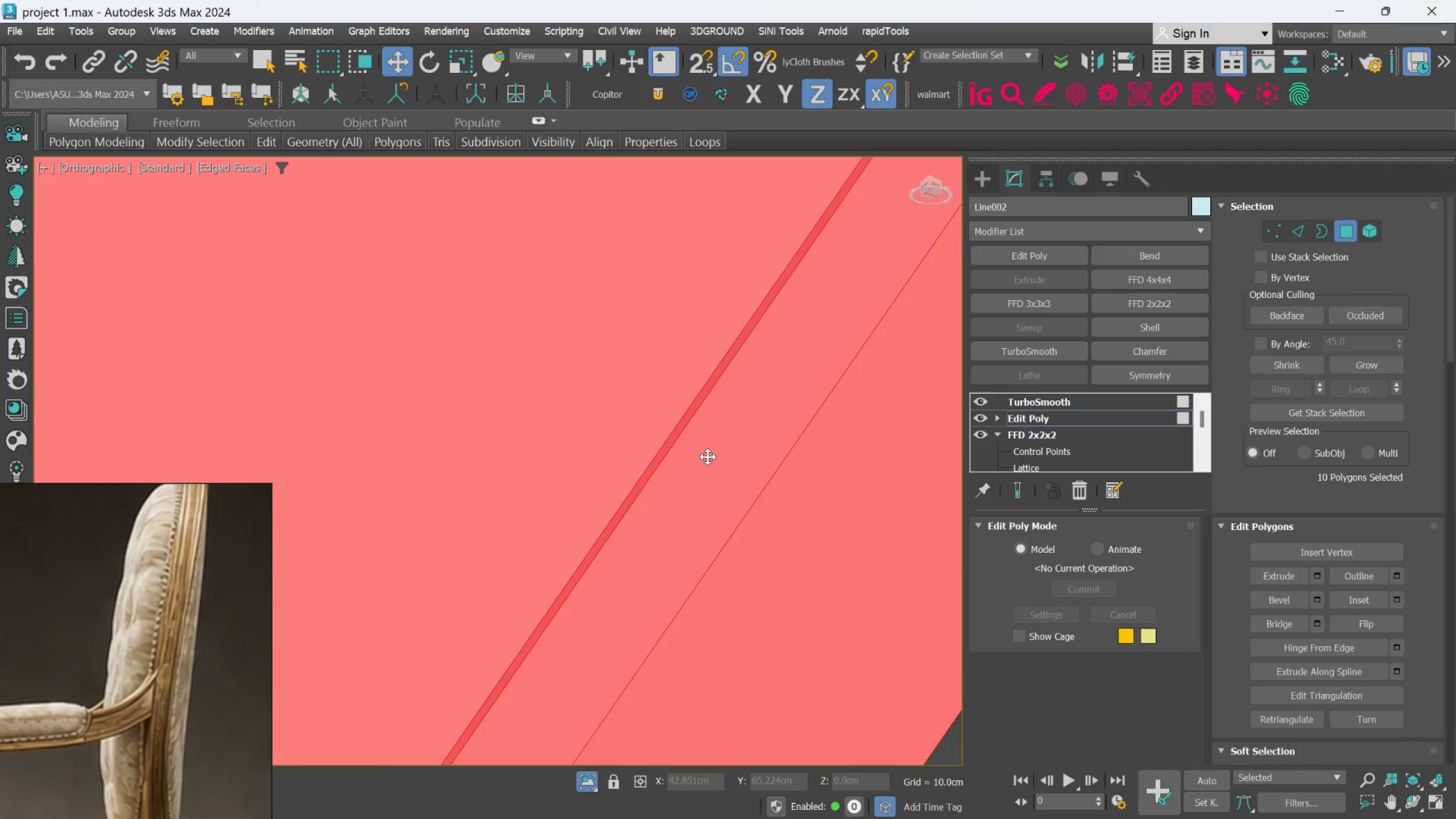 
scroll: coordinate [706, 457], scroll_direction: down, amount: 1.0
 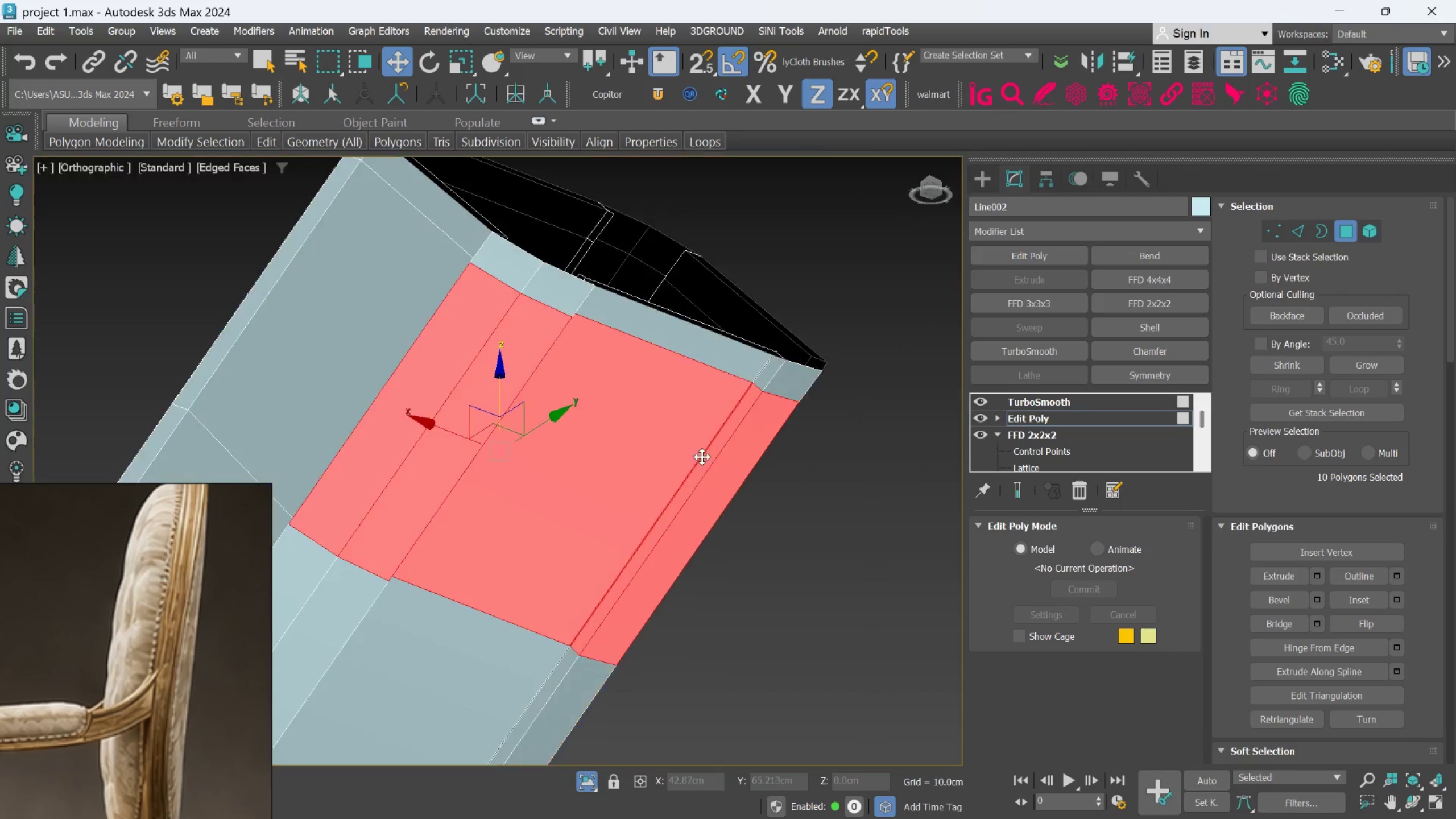 
hold_key(key=AltLeft, duration=0.8)
 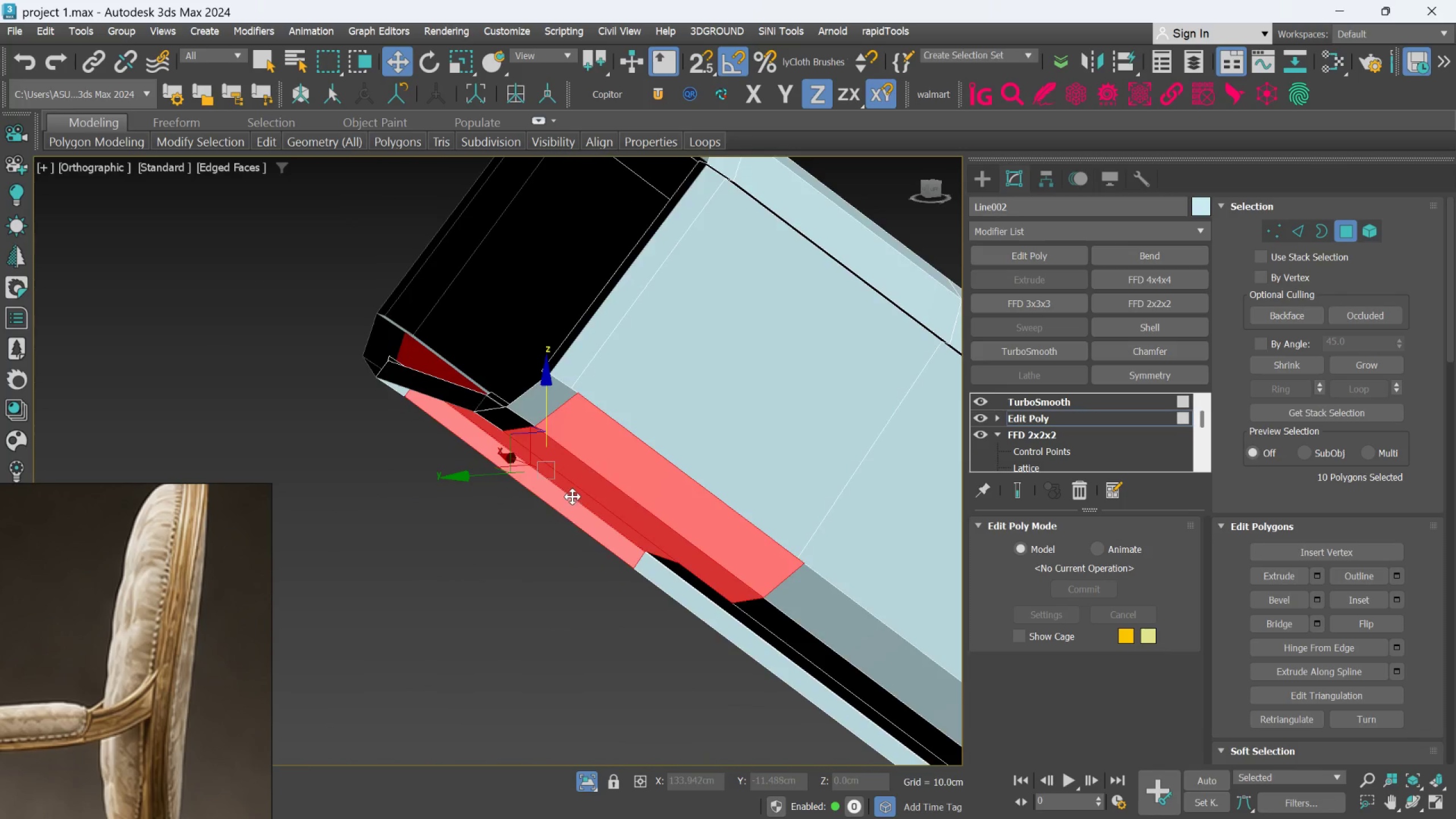 
hold_key(key=AltLeft, duration=0.5)
 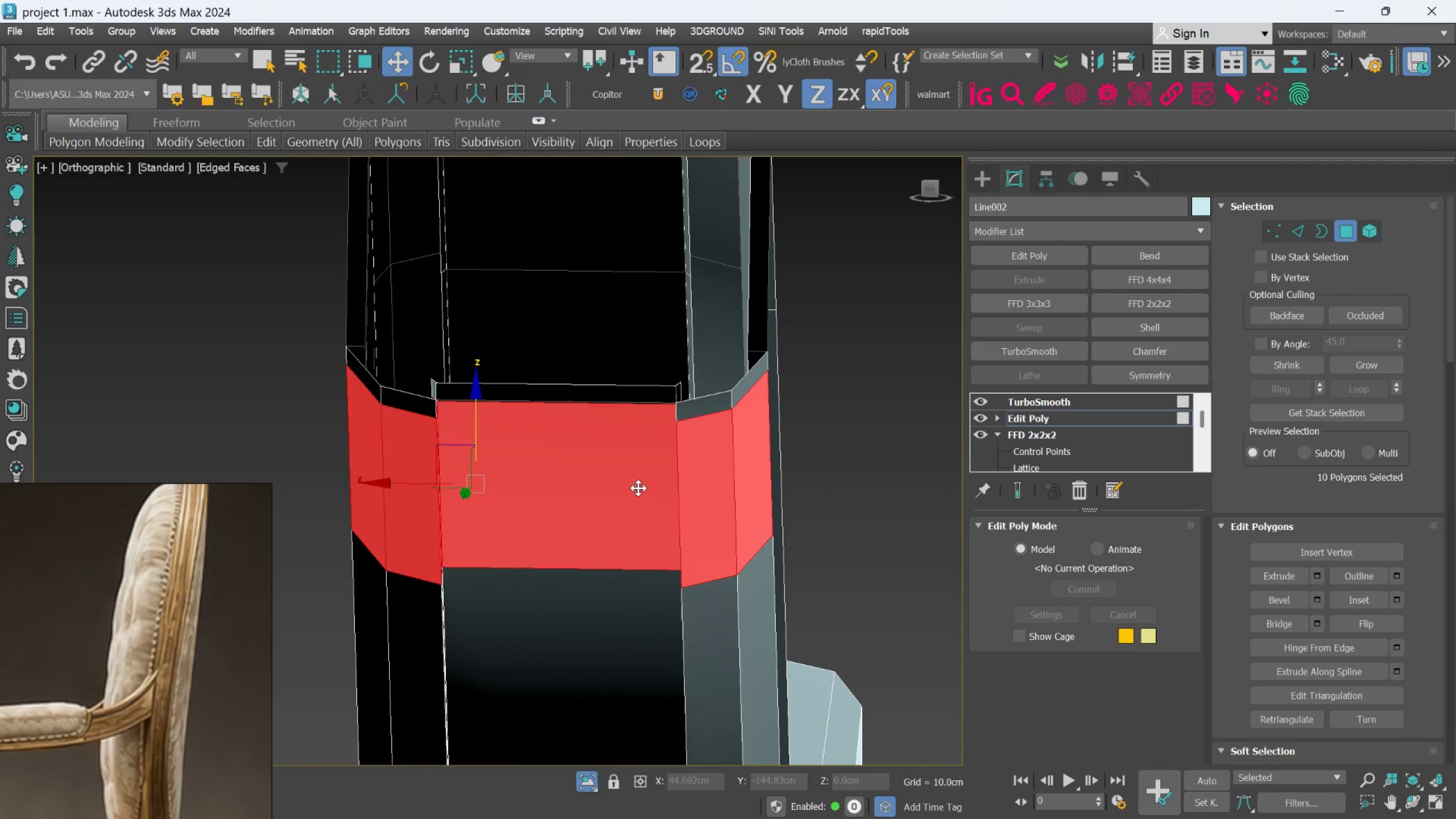 
scroll: coordinate [632, 494], scroll_direction: down, amount: 2.0
 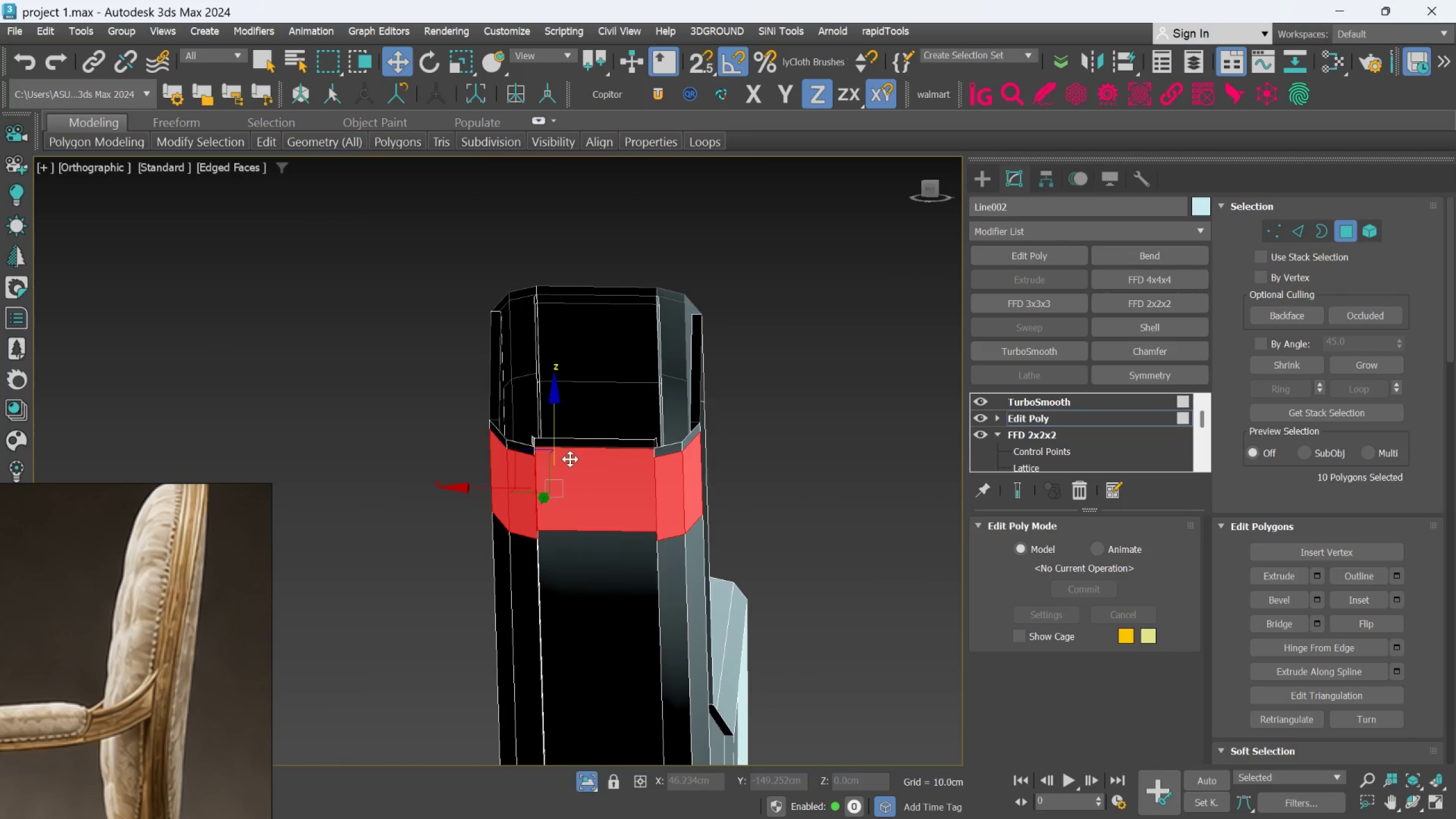 
hold_key(key=ShiftLeft, duration=1.2)
left_click_drag(start_coordinate=[556, 401], to_coordinate=[567, 636])
 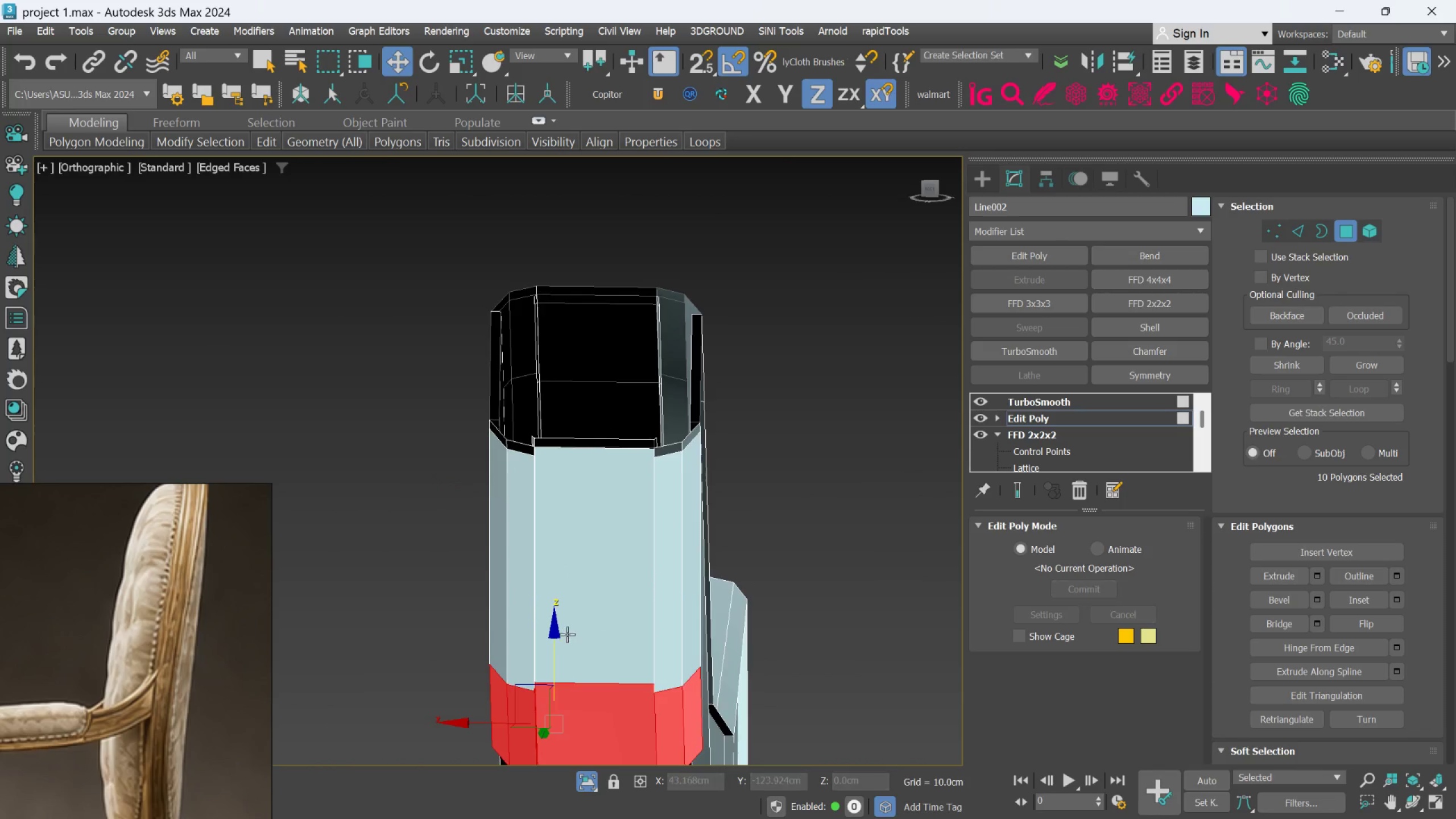 
scroll: coordinate [568, 631], scroll_direction: down, amount: 1.0
 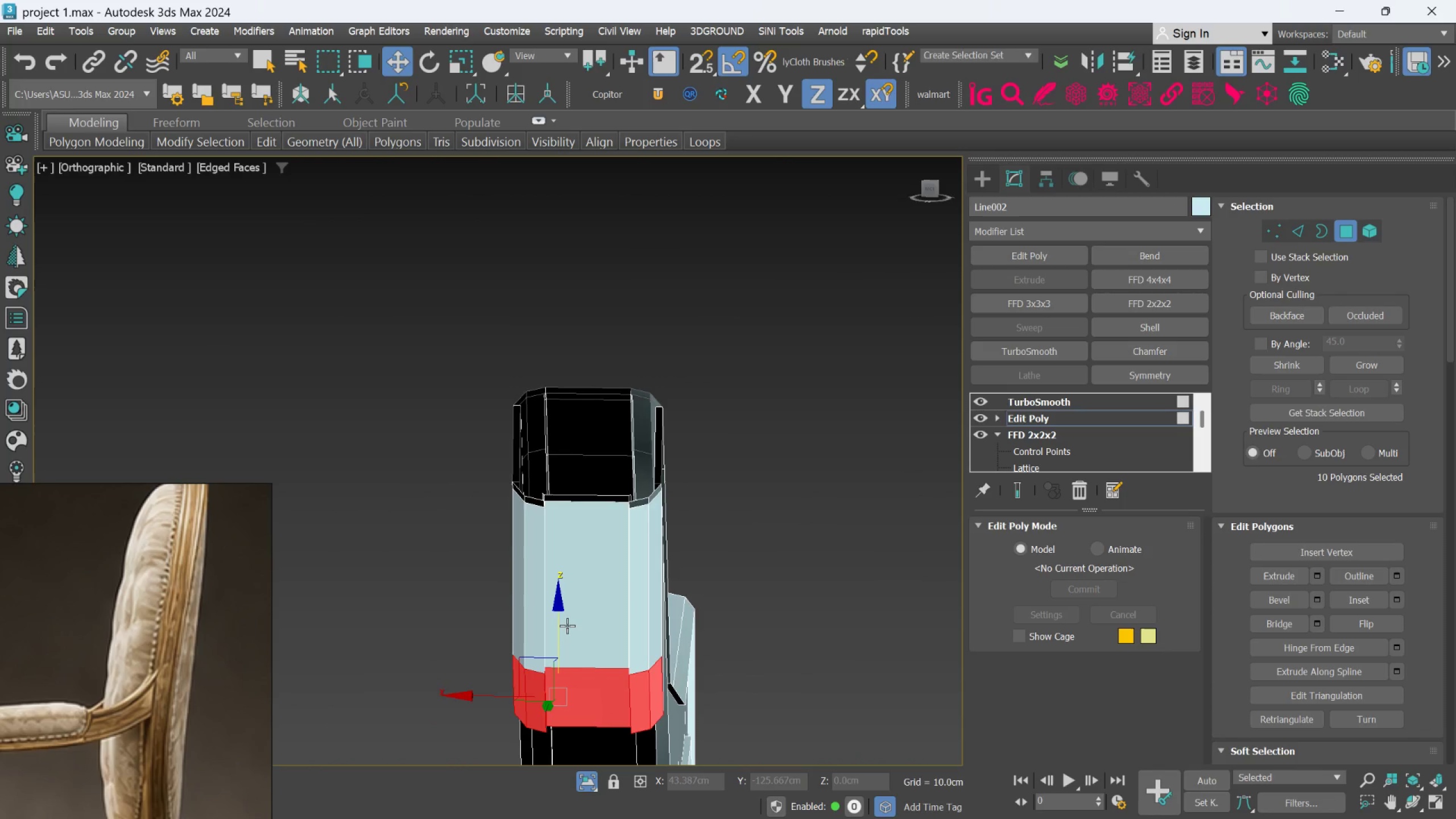 
hold_key(key=AltLeft, duration=0.39)
 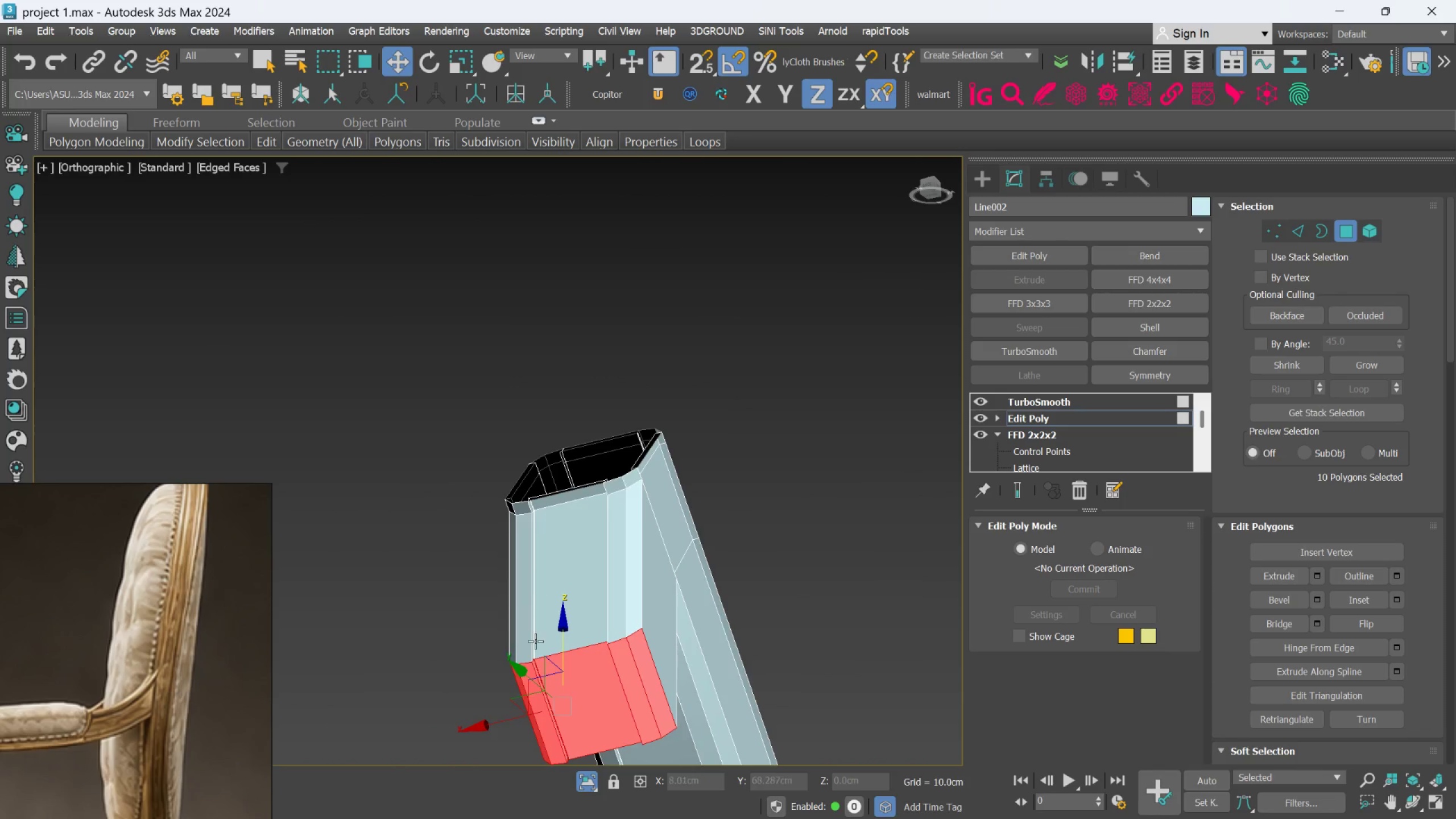 
scroll: coordinate [536, 643], scroll_direction: up, amount: 3.0
 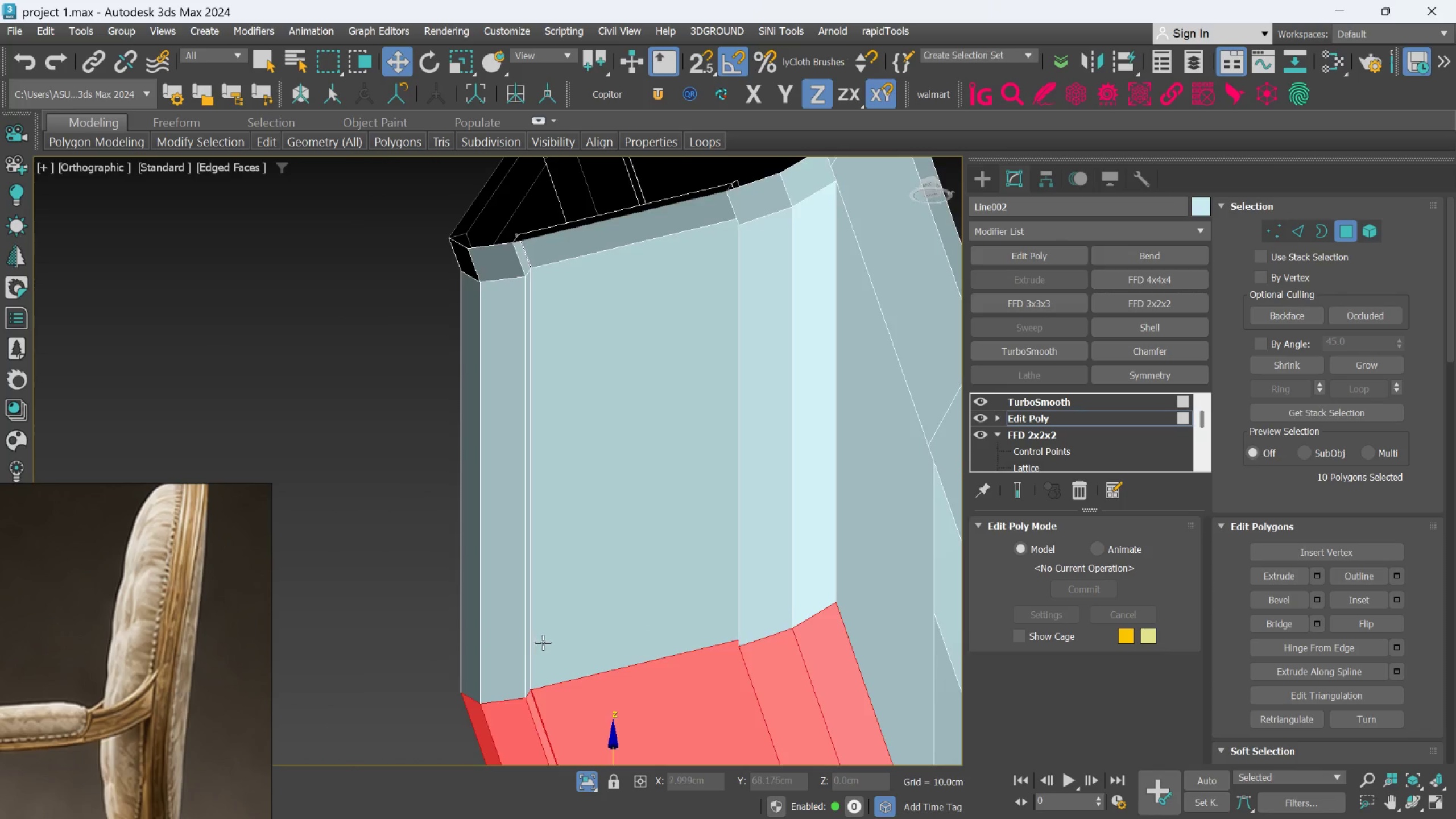 
hold_key(key=AltLeft, duration=0.52)
 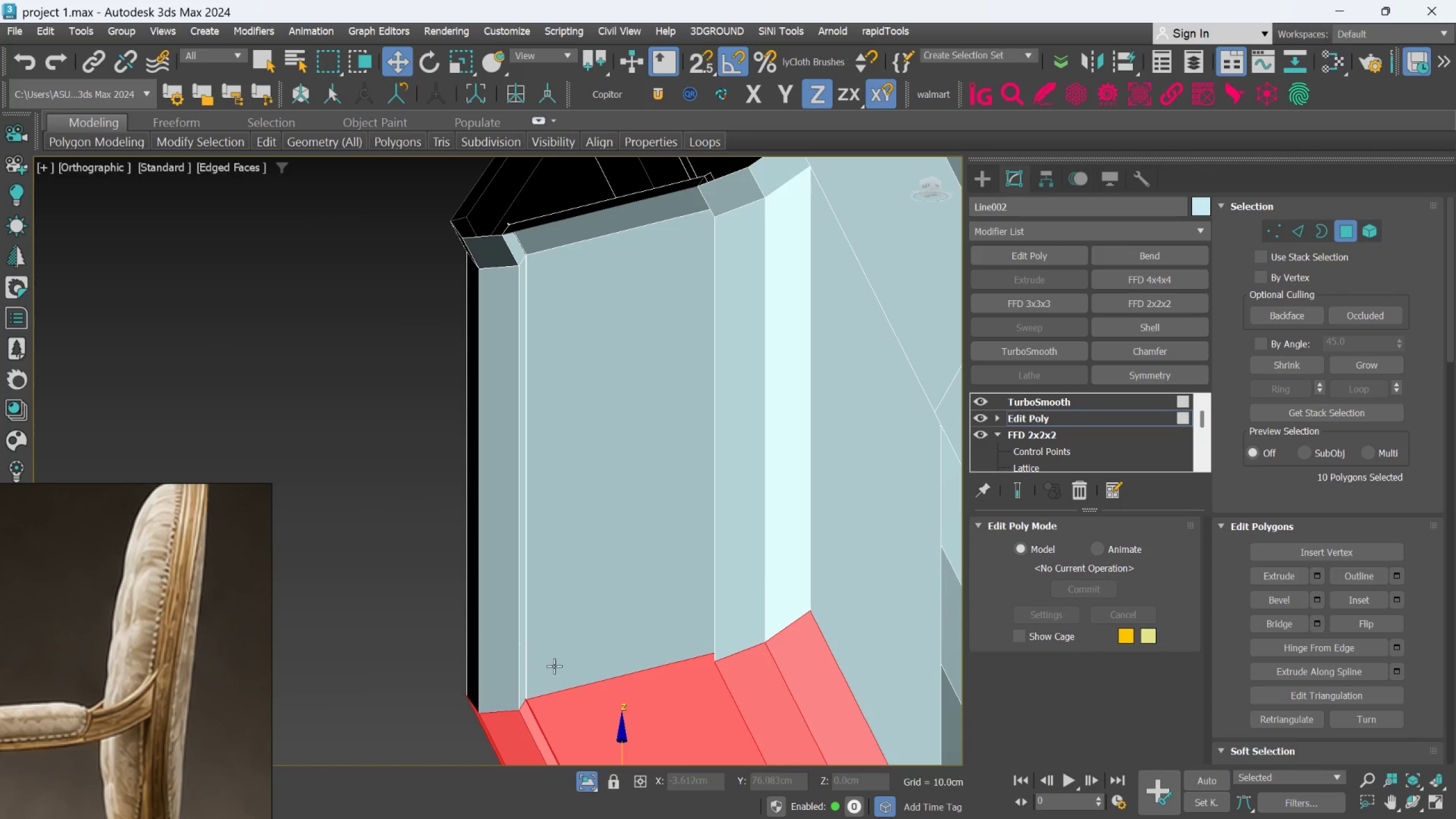 
scroll: coordinate [644, 537], scroll_direction: up, amount: 6.0
 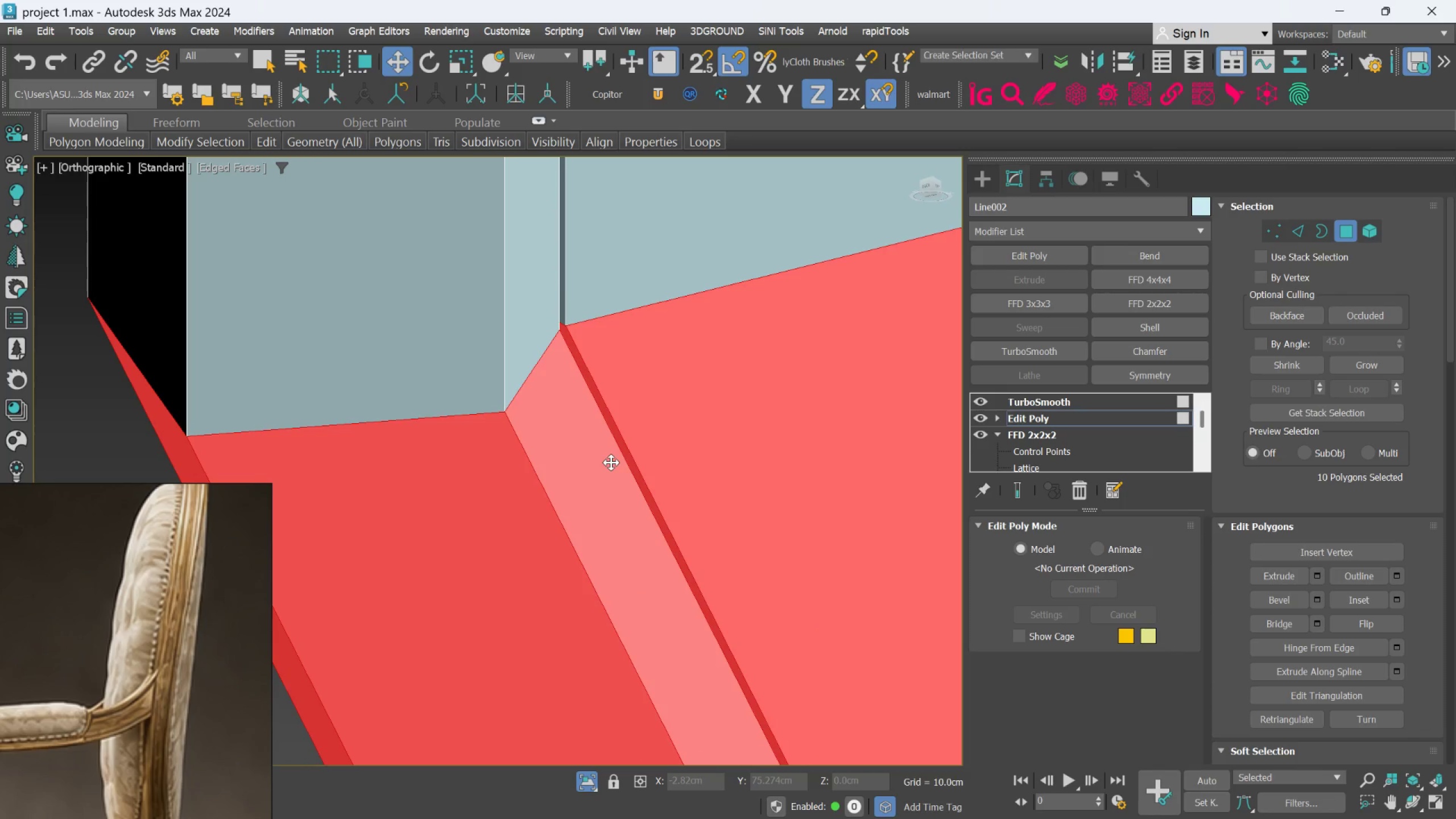 
scroll: coordinate [613, 474], scroll_direction: down, amount: 9.0
 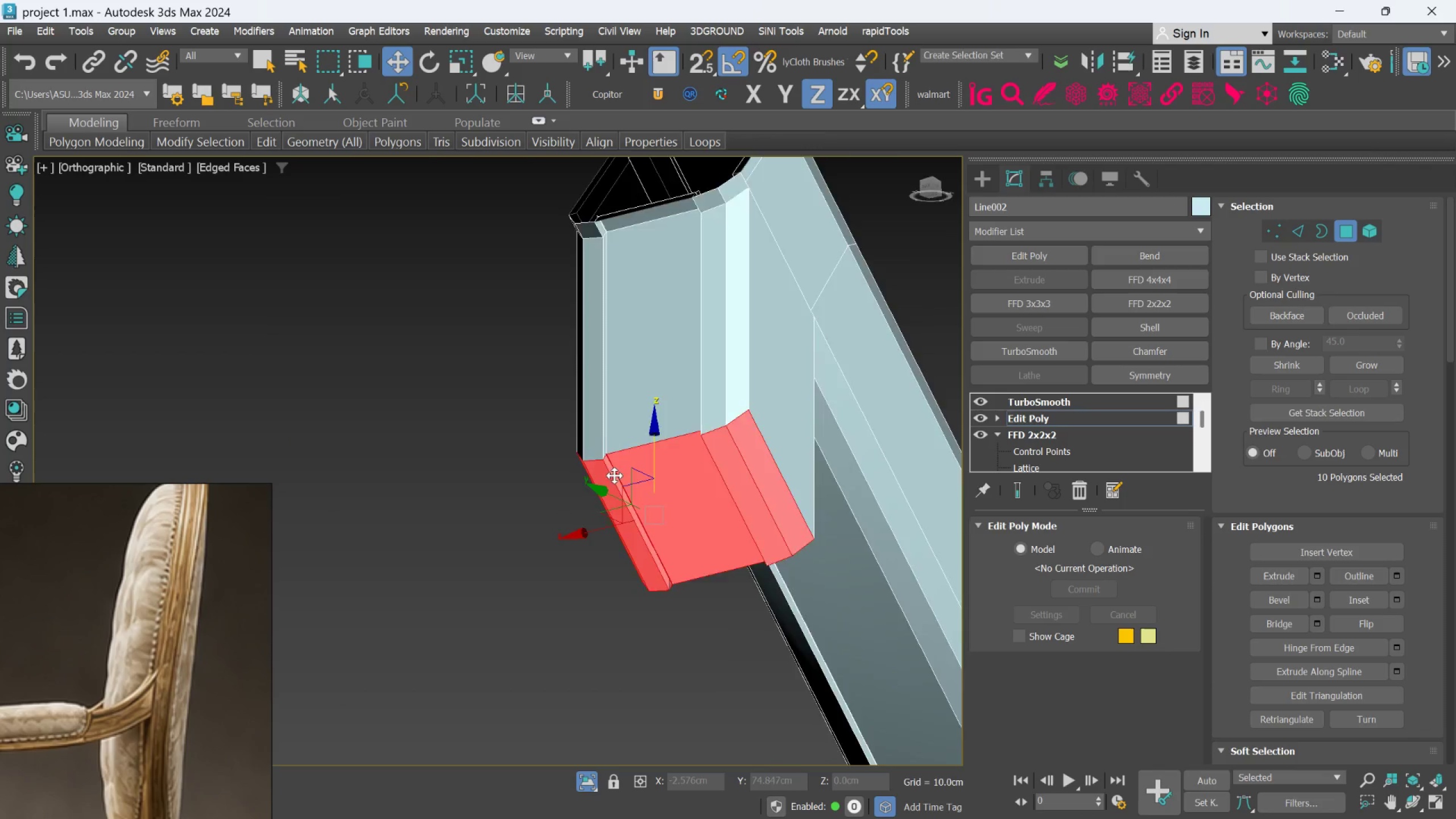 
hold_key(key=AltLeft, duration=1.25)
 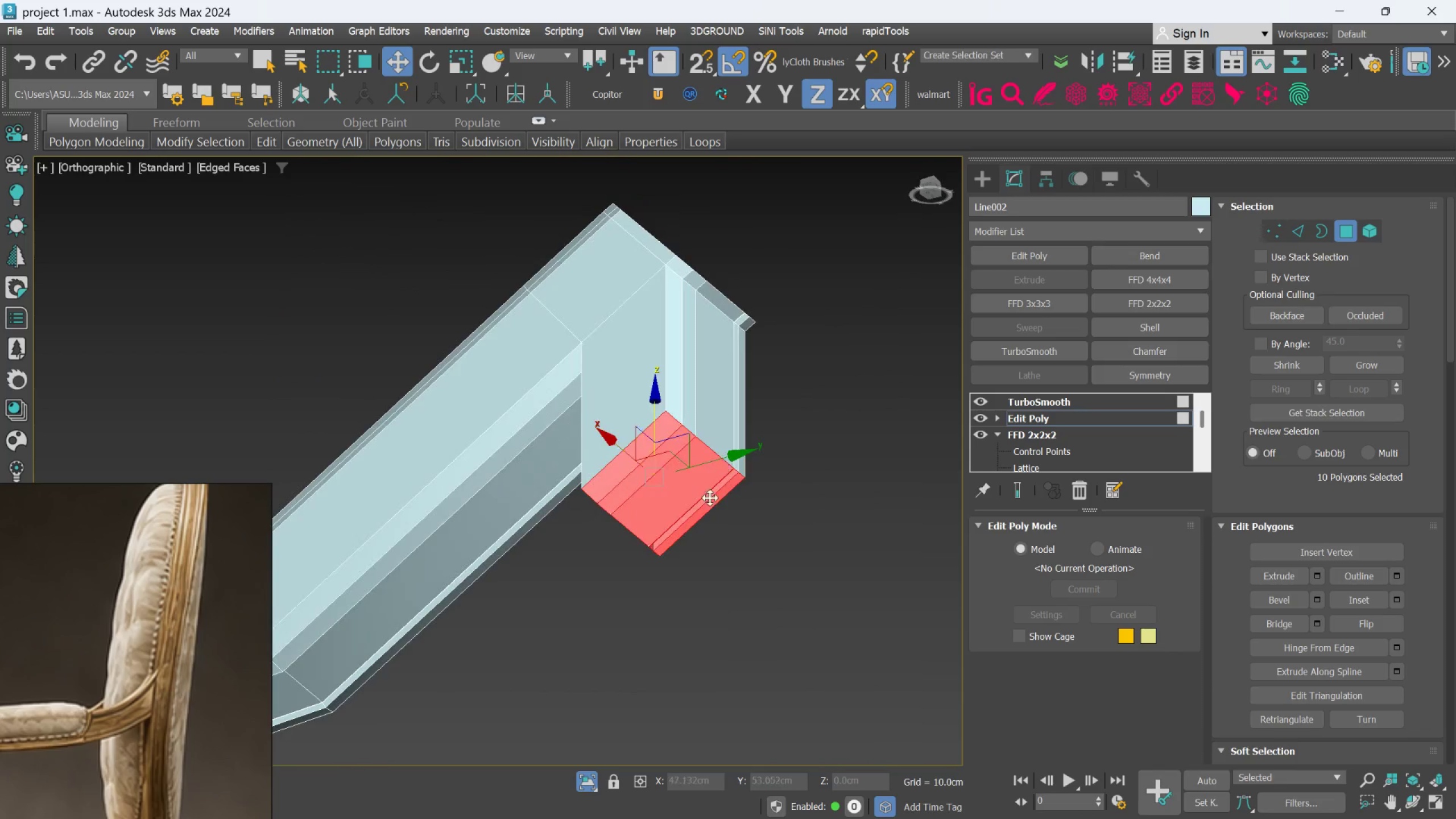 
scroll: coordinate [694, 561], scroll_direction: up, amount: 2.0
 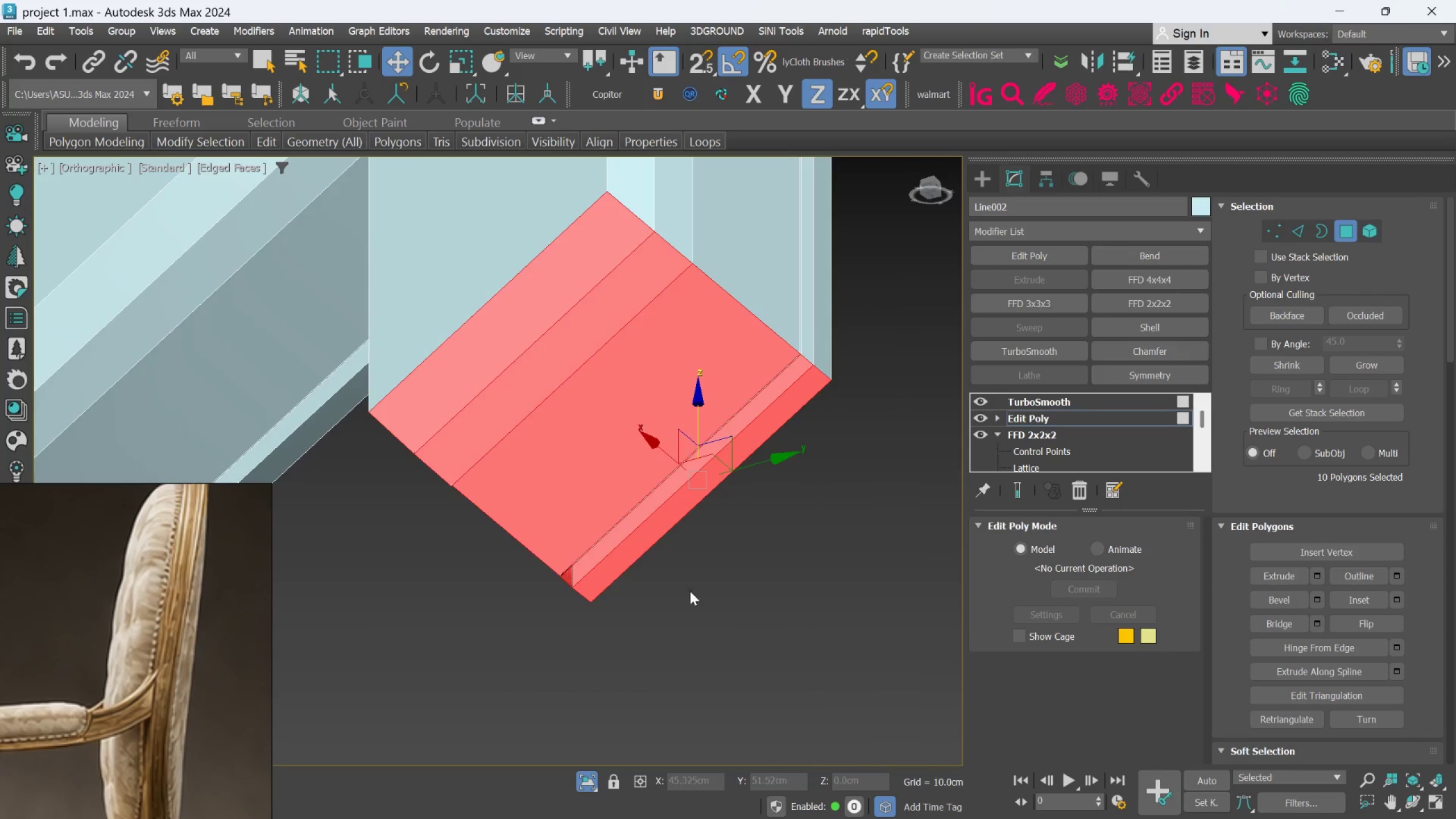 
key(Alt+AltLeft)
 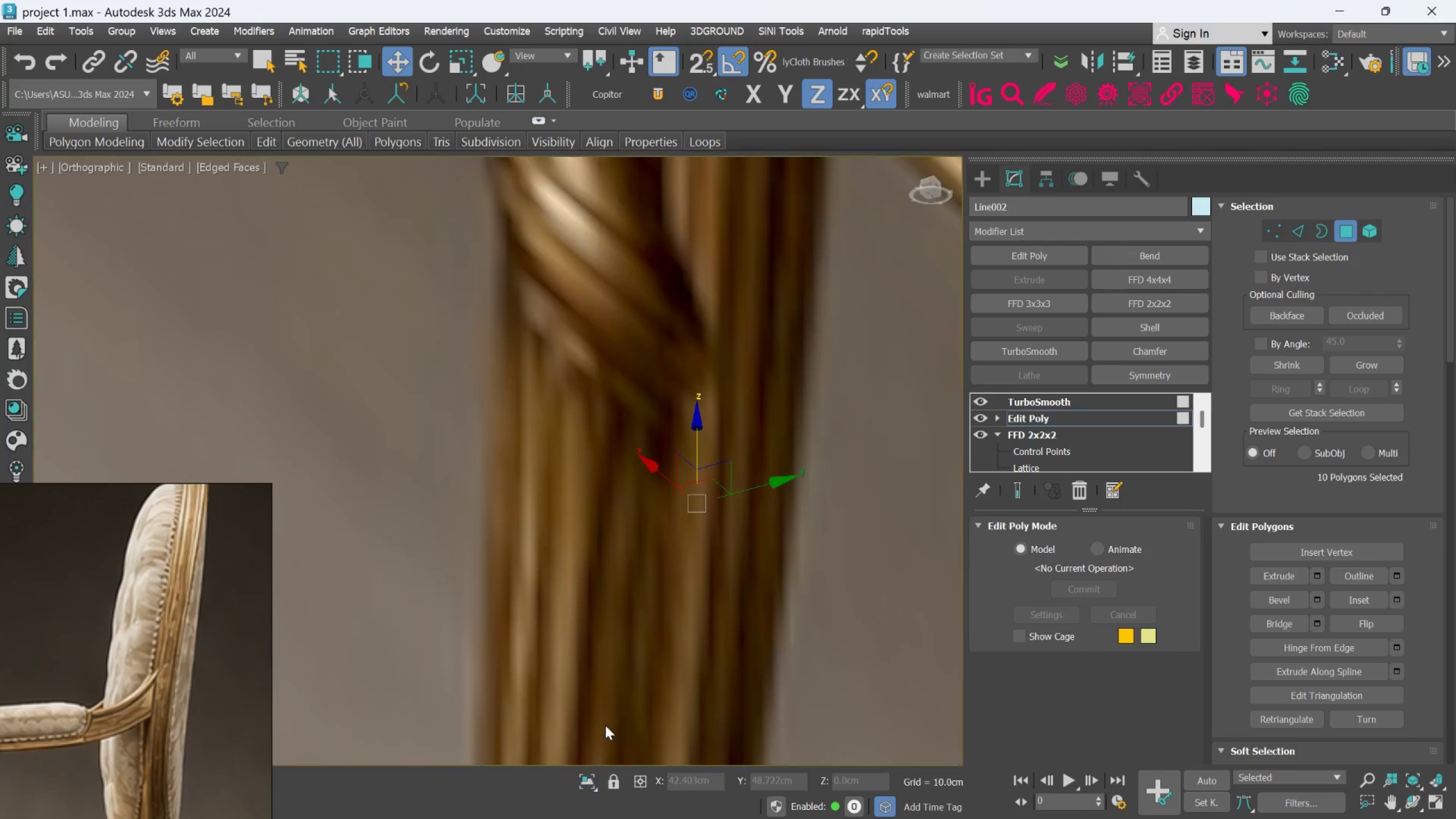 
scroll: coordinate [607, 573], scroll_direction: down, amount: 14.0
 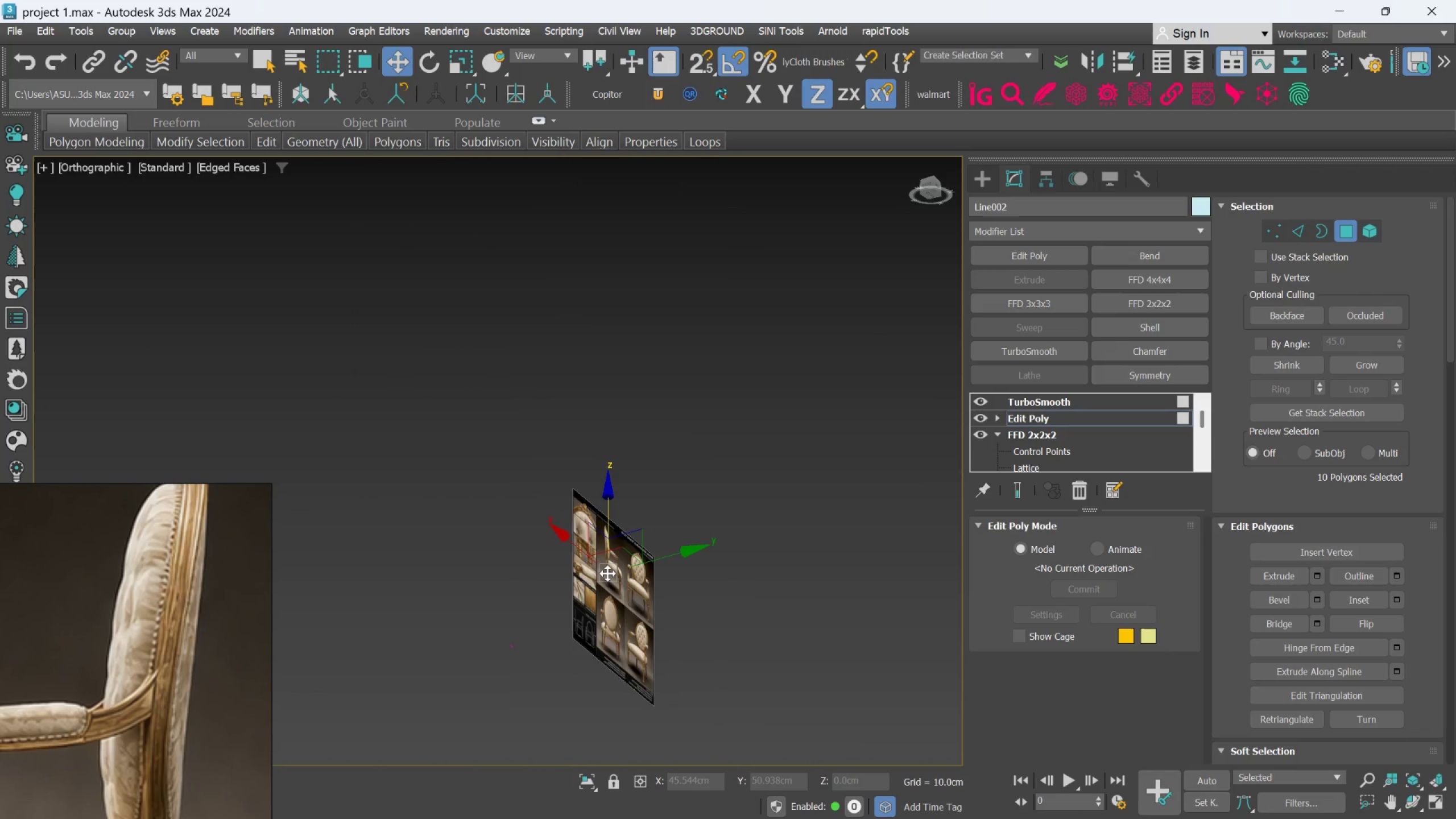 
key(F)
 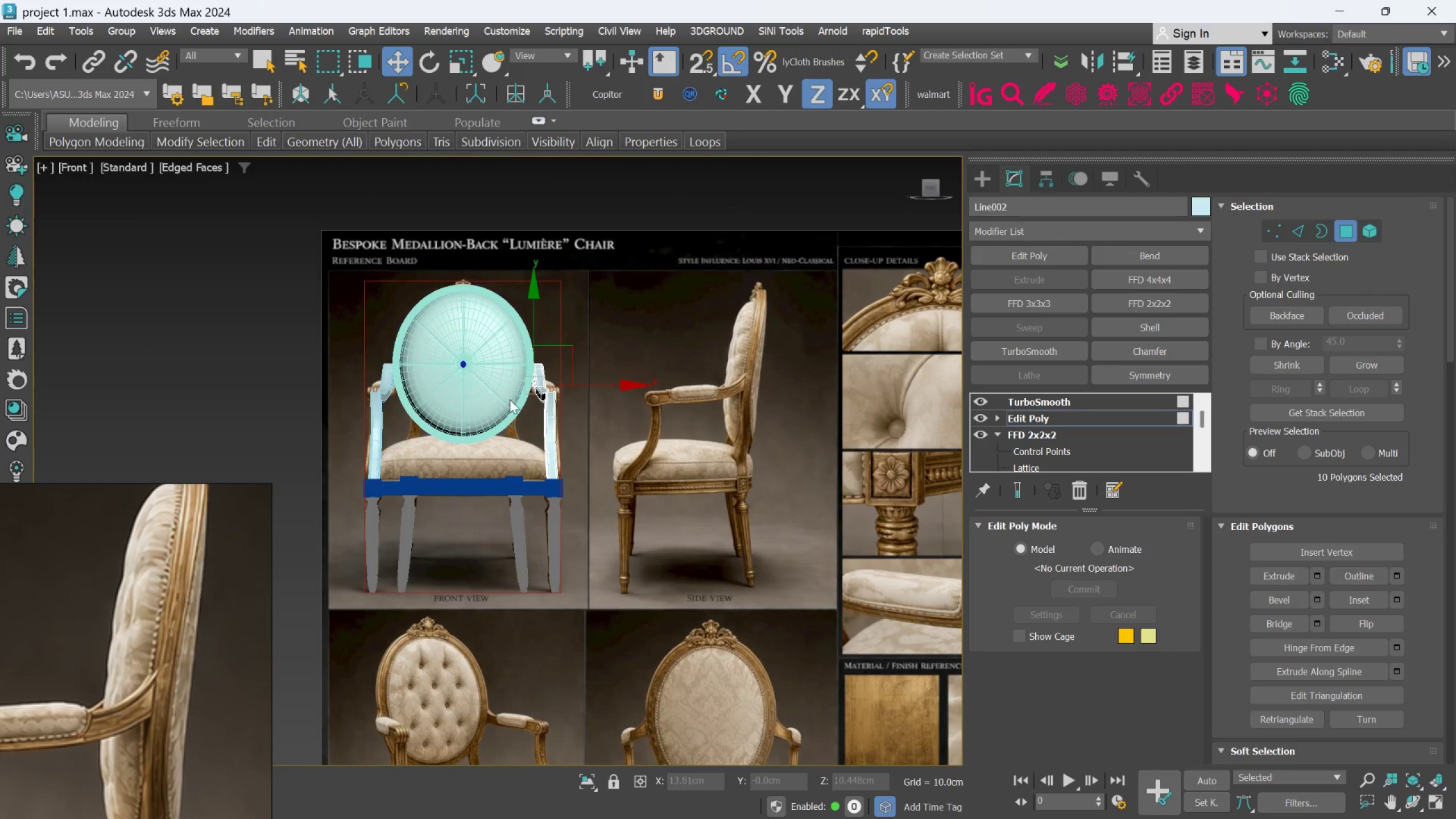 
hold_key(key=AltLeft, duration=0.47)
 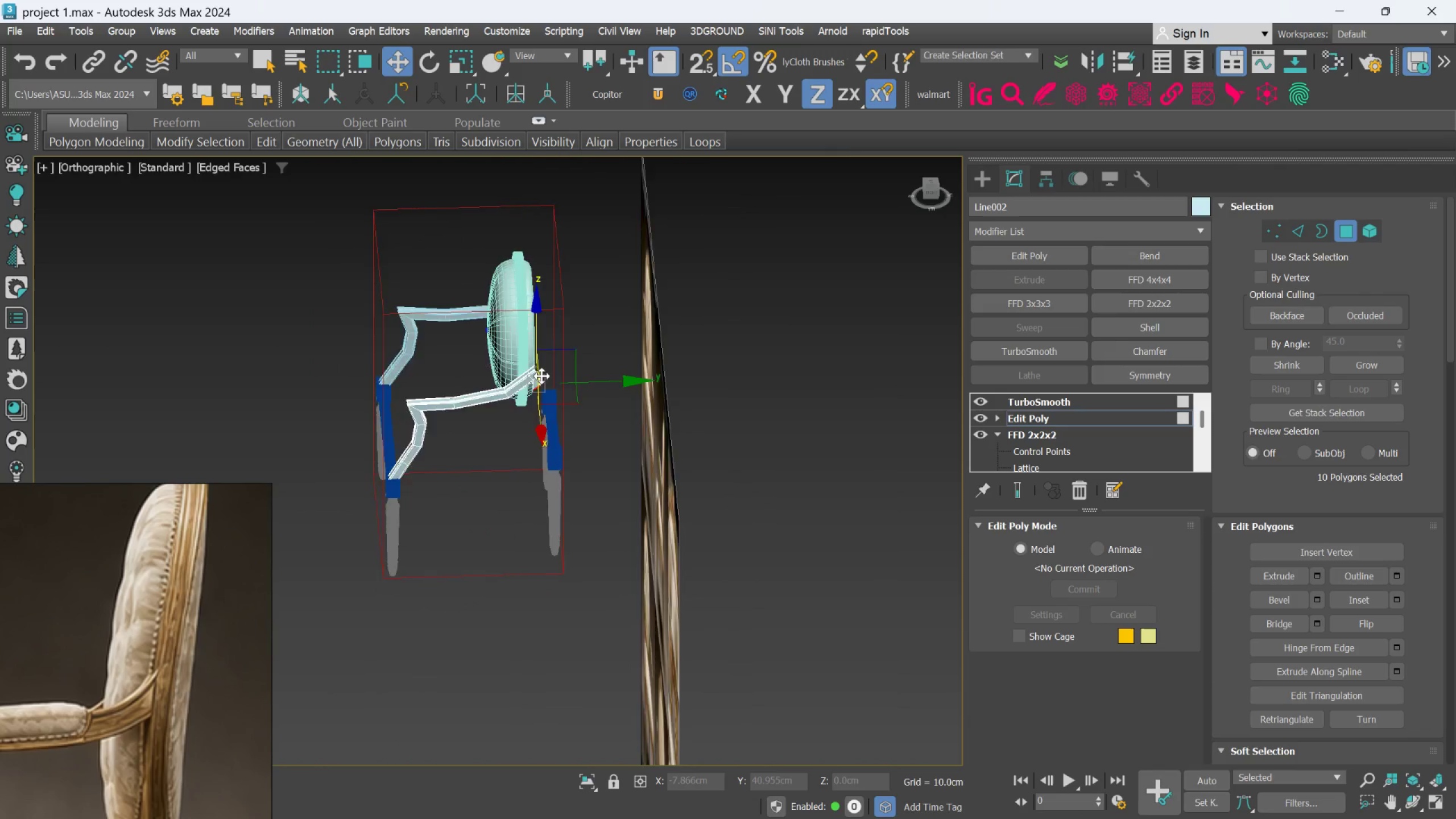 
scroll: coordinate [540, 370], scroll_direction: up, amount: 5.0
 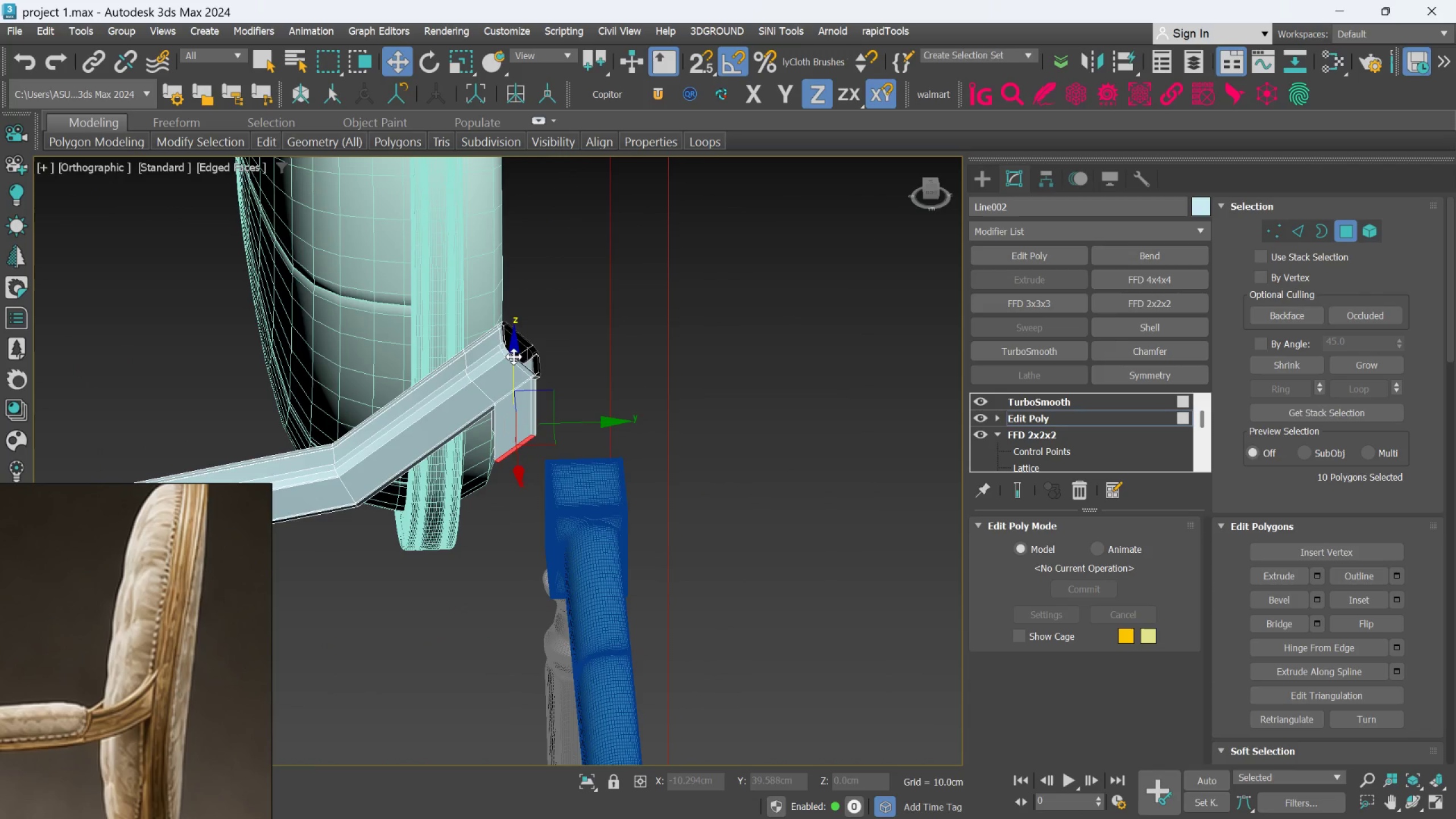 
left_click_drag(start_coordinate=[514, 355], to_coordinate=[519, 637])
 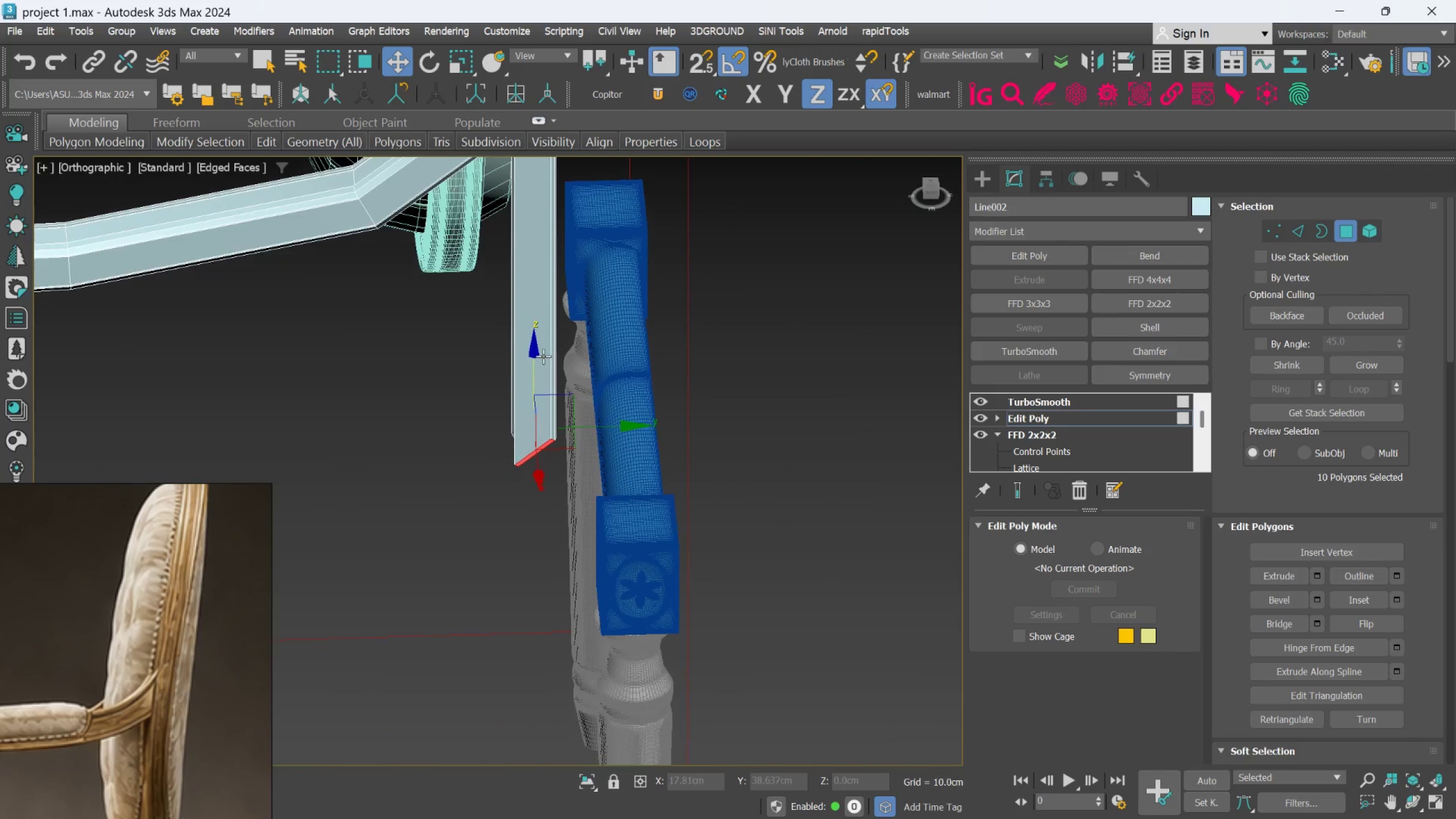 
scroll: coordinate [557, 398], scroll_direction: down, amount: 2.0
 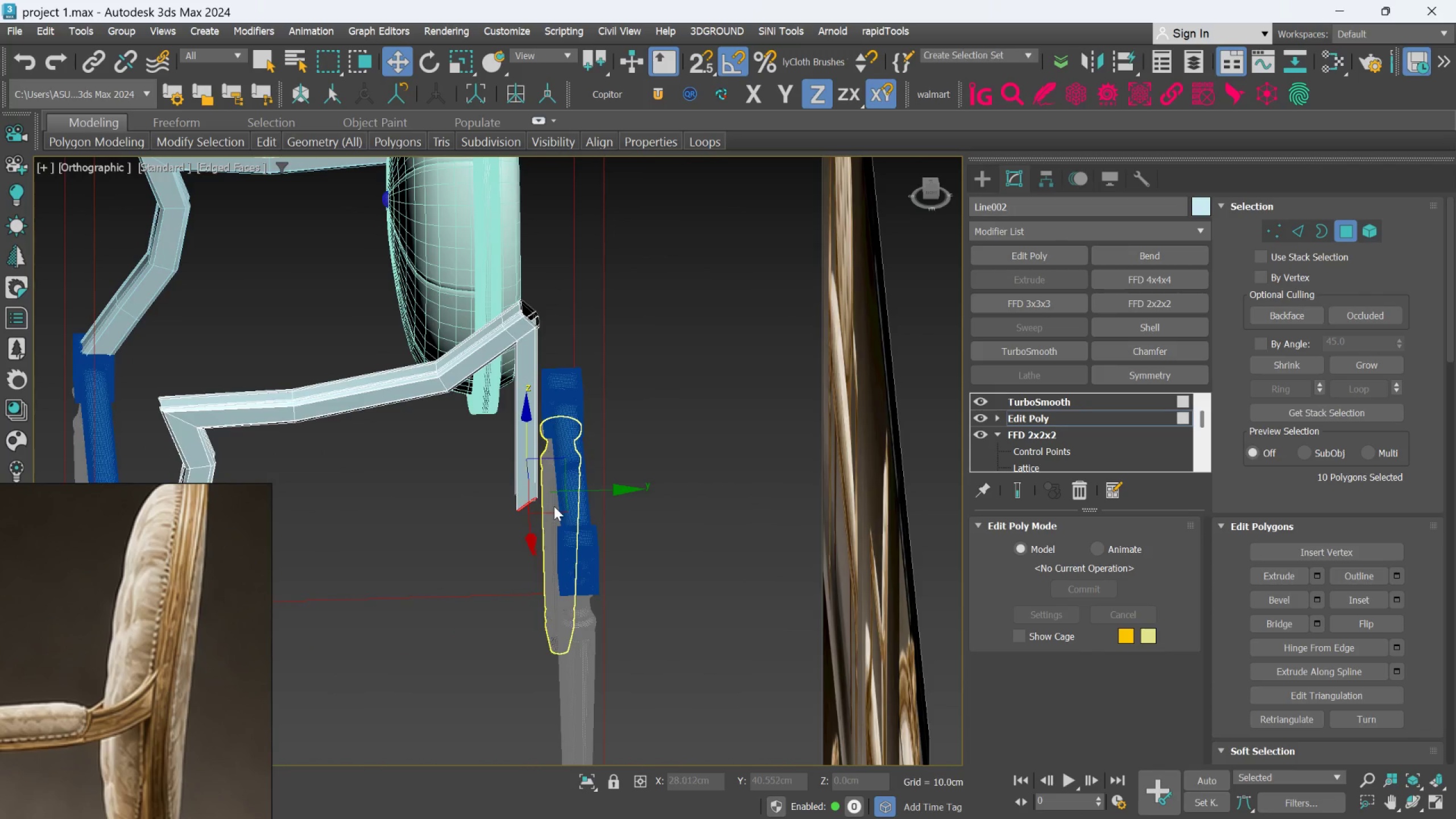 
scroll: coordinate [554, 508], scroll_direction: up, amount: 2.0
 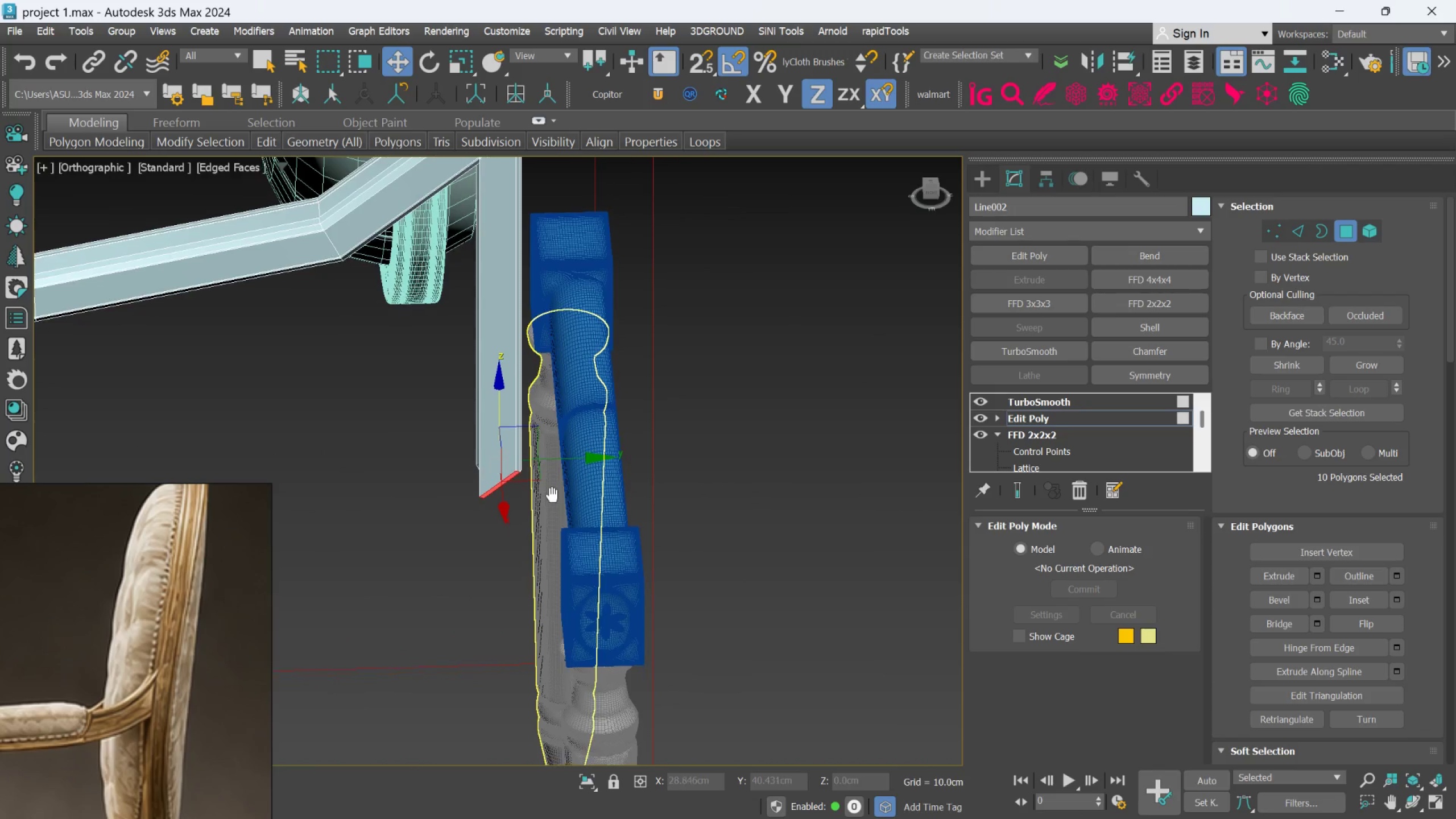 
scroll: coordinate [560, 541], scroll_direction: down, amount: 3.0
 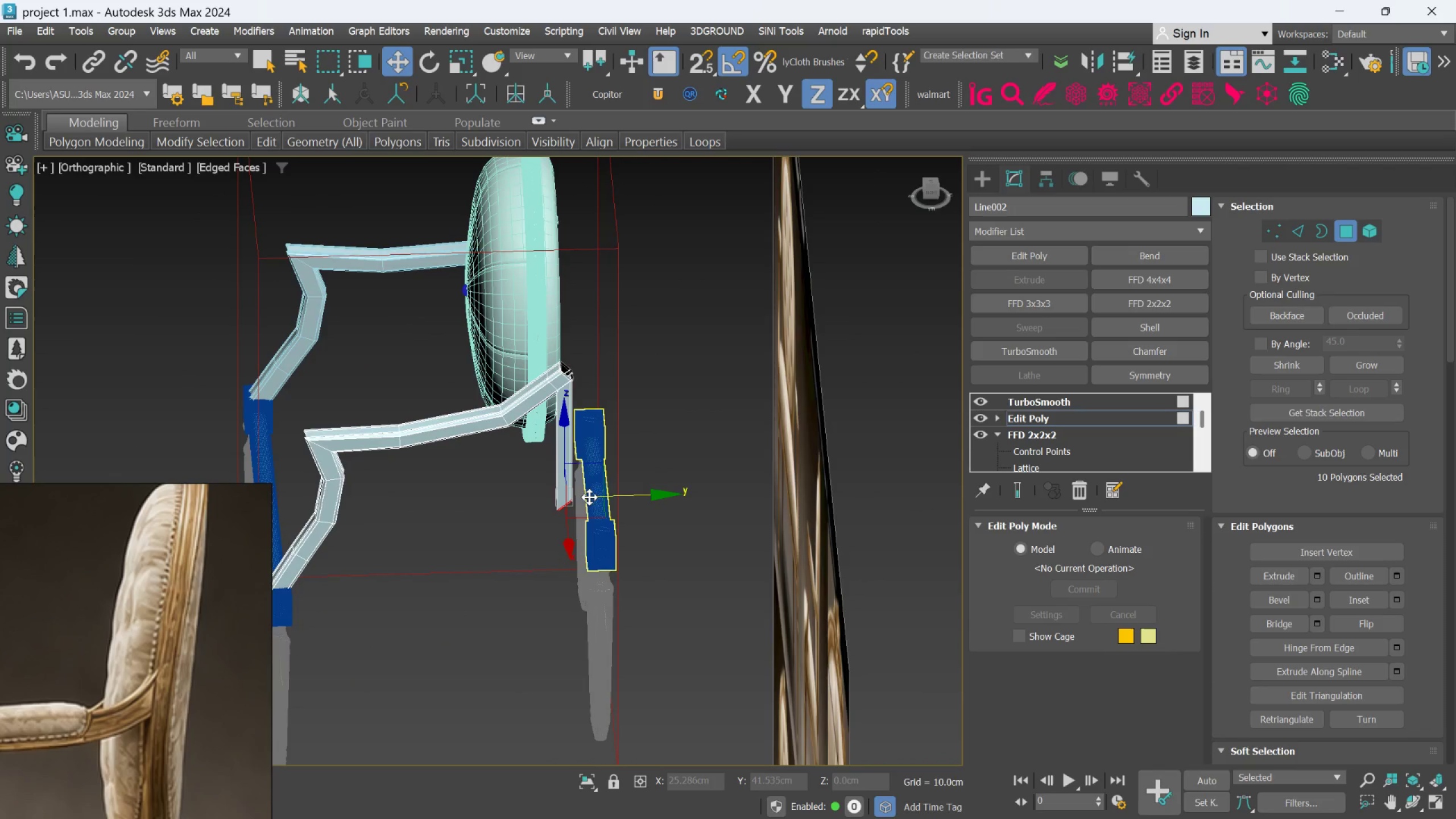 
scroll: coordinate [578, 500], scroll_direction: up, amount: 4.0
 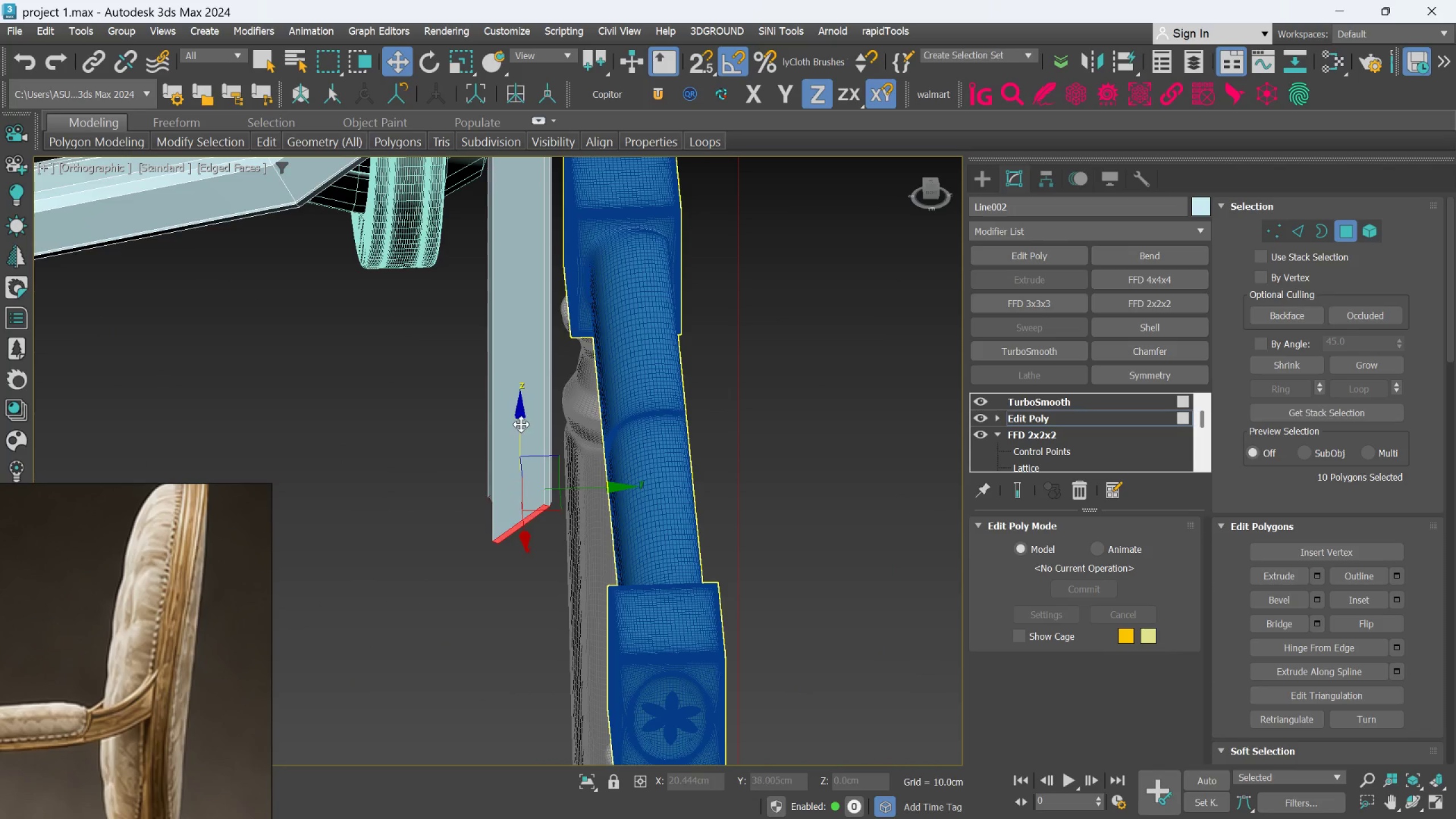 
left_click_drag(start_coordinate=[521, 424], to_coordinate=[530, 546])
 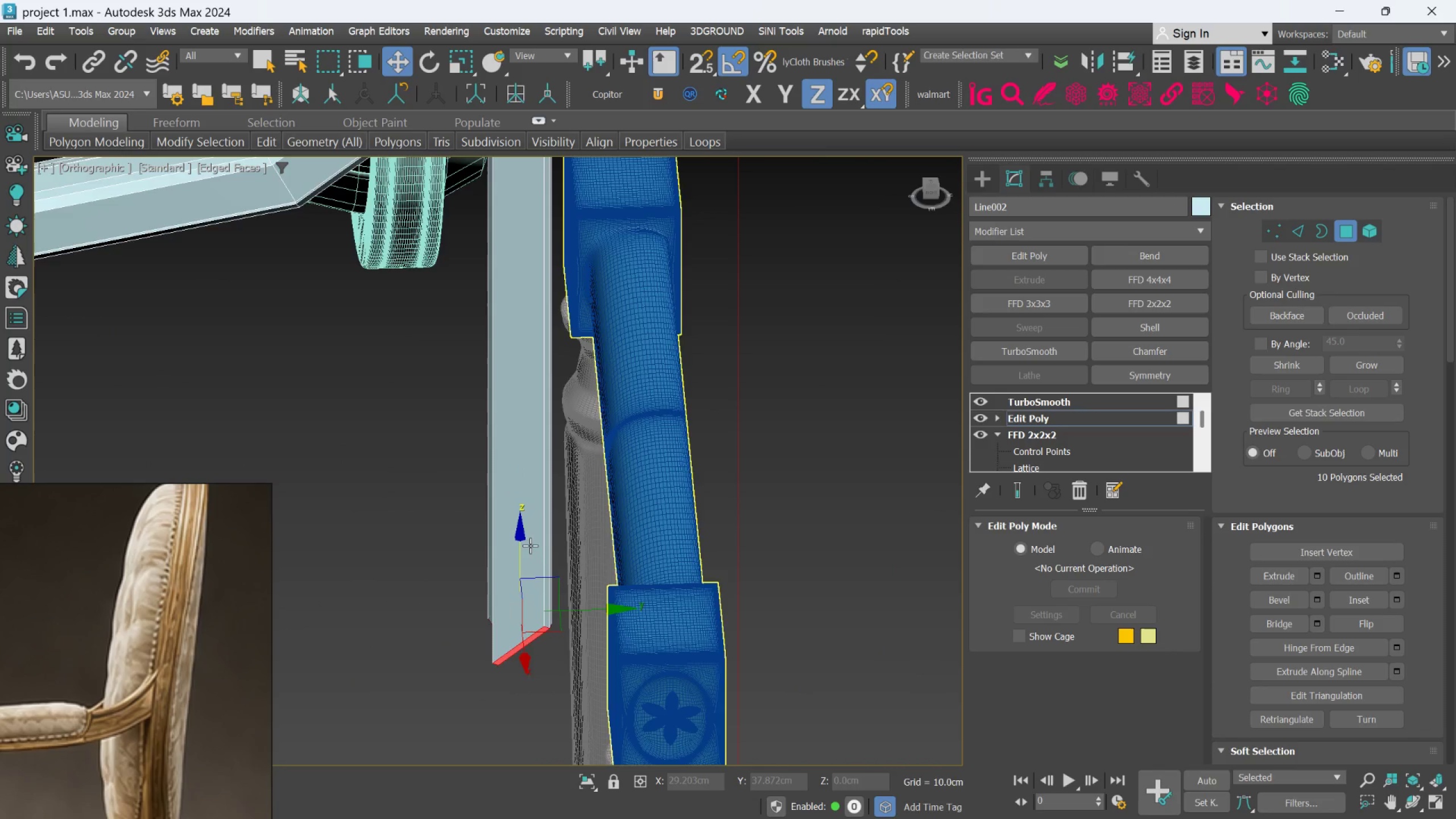 
hold_key(key=AltLeft, duration=1.33)
 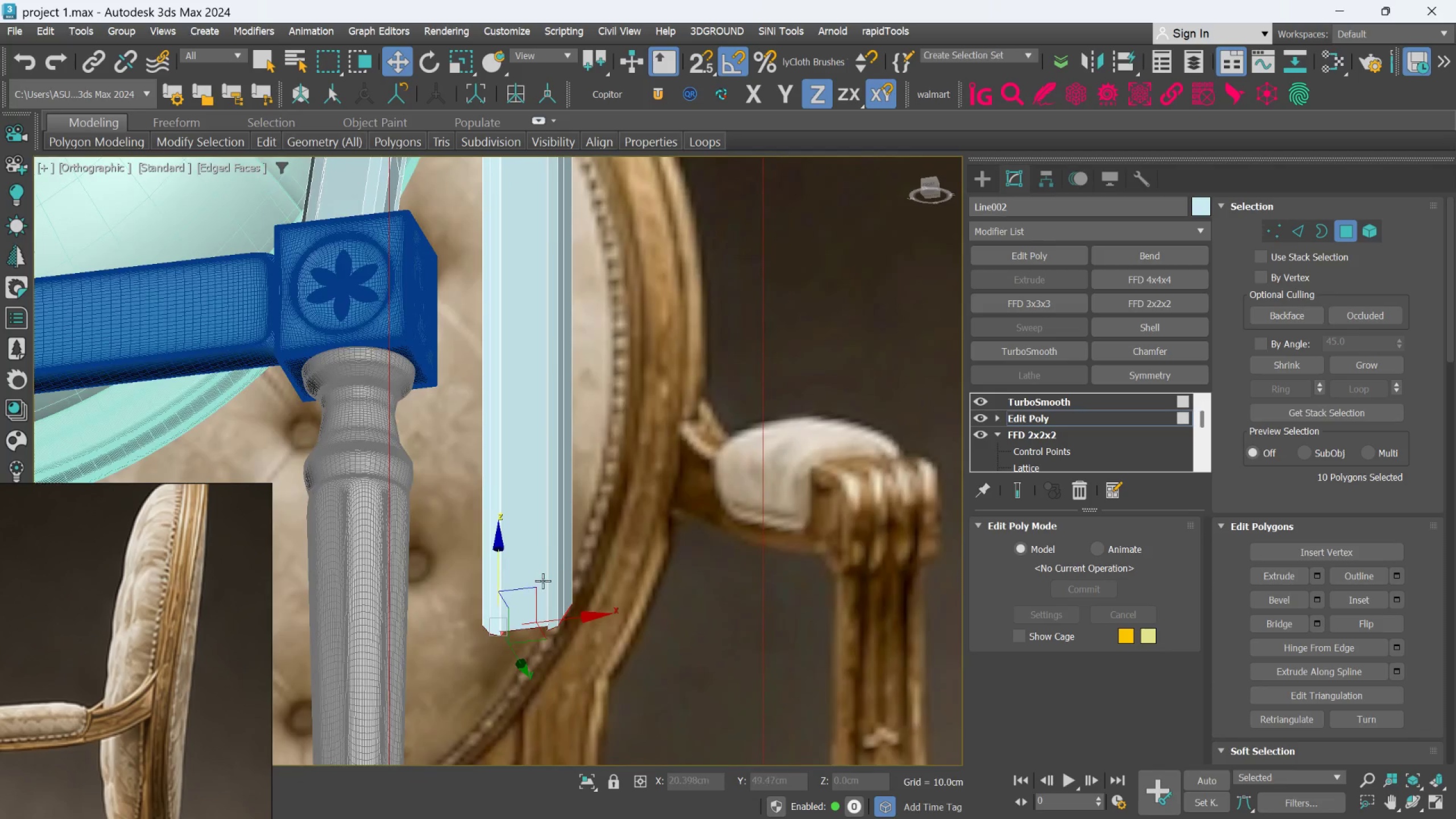 
scroll: coordinate [543, 581], scroll_direction: up, amount: 2.0
 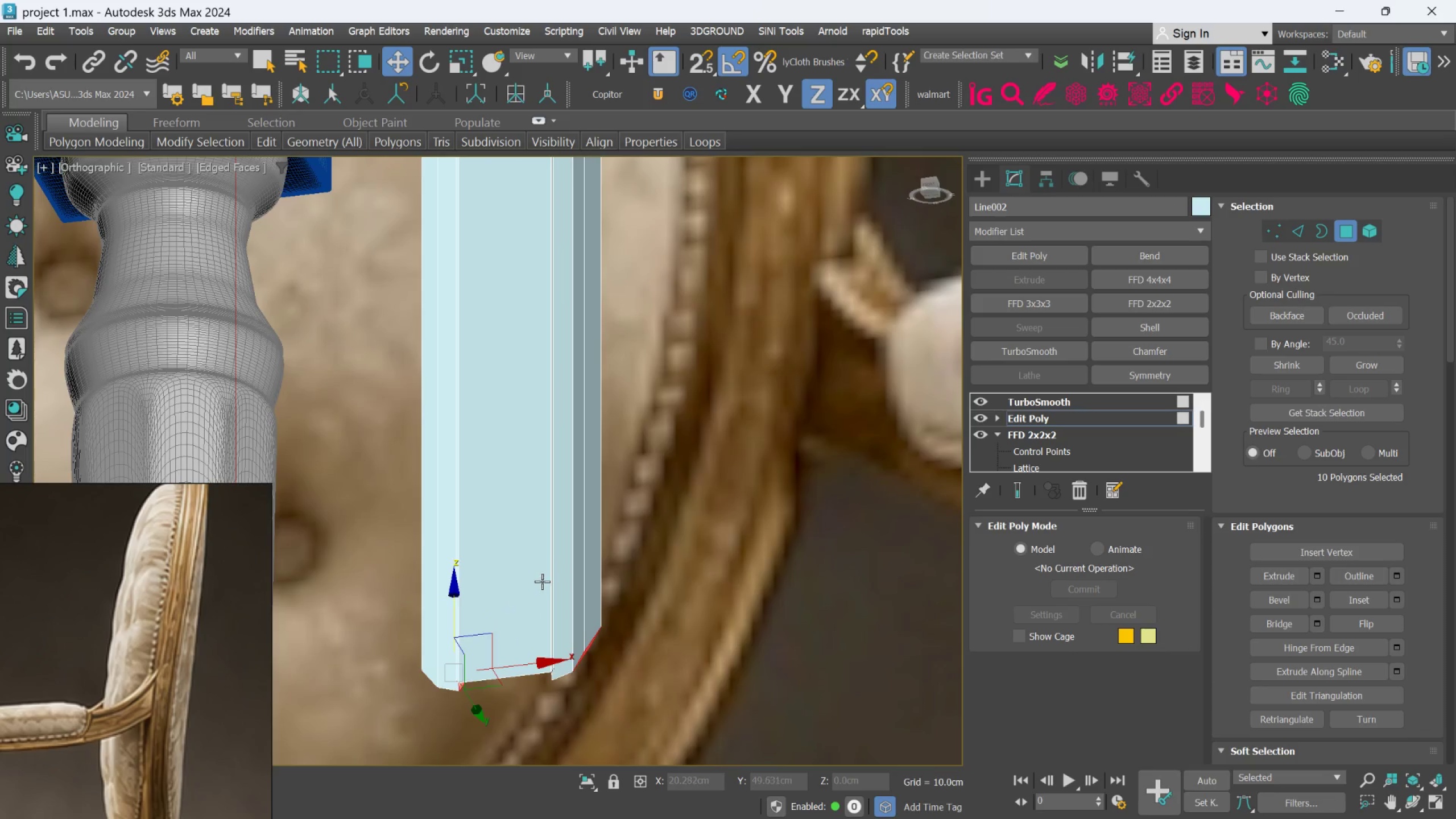 
hold_key(key=AltLeft, duration=1.5)
 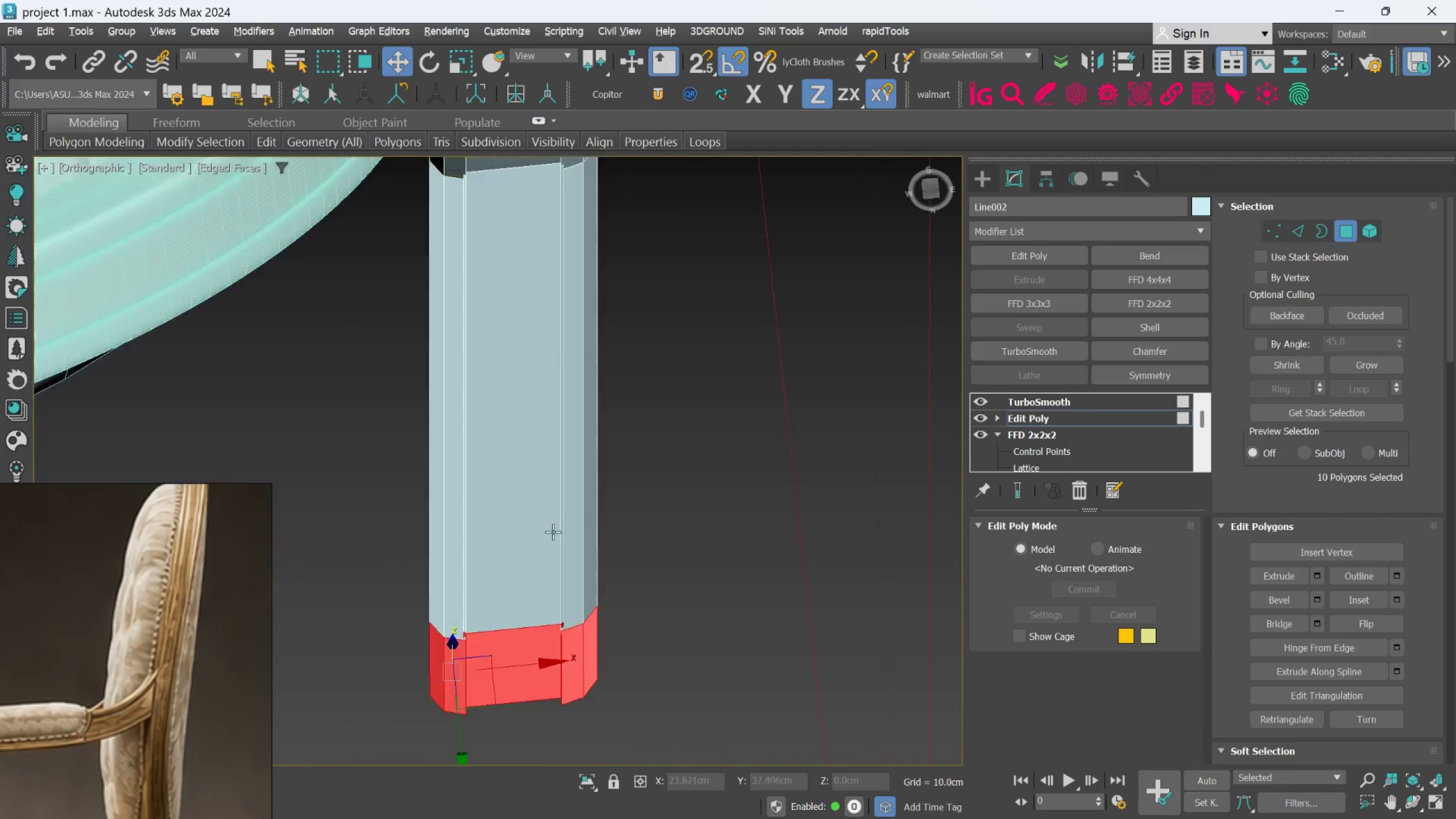 
hold_key(key=AltLeft, duration=1.45)
 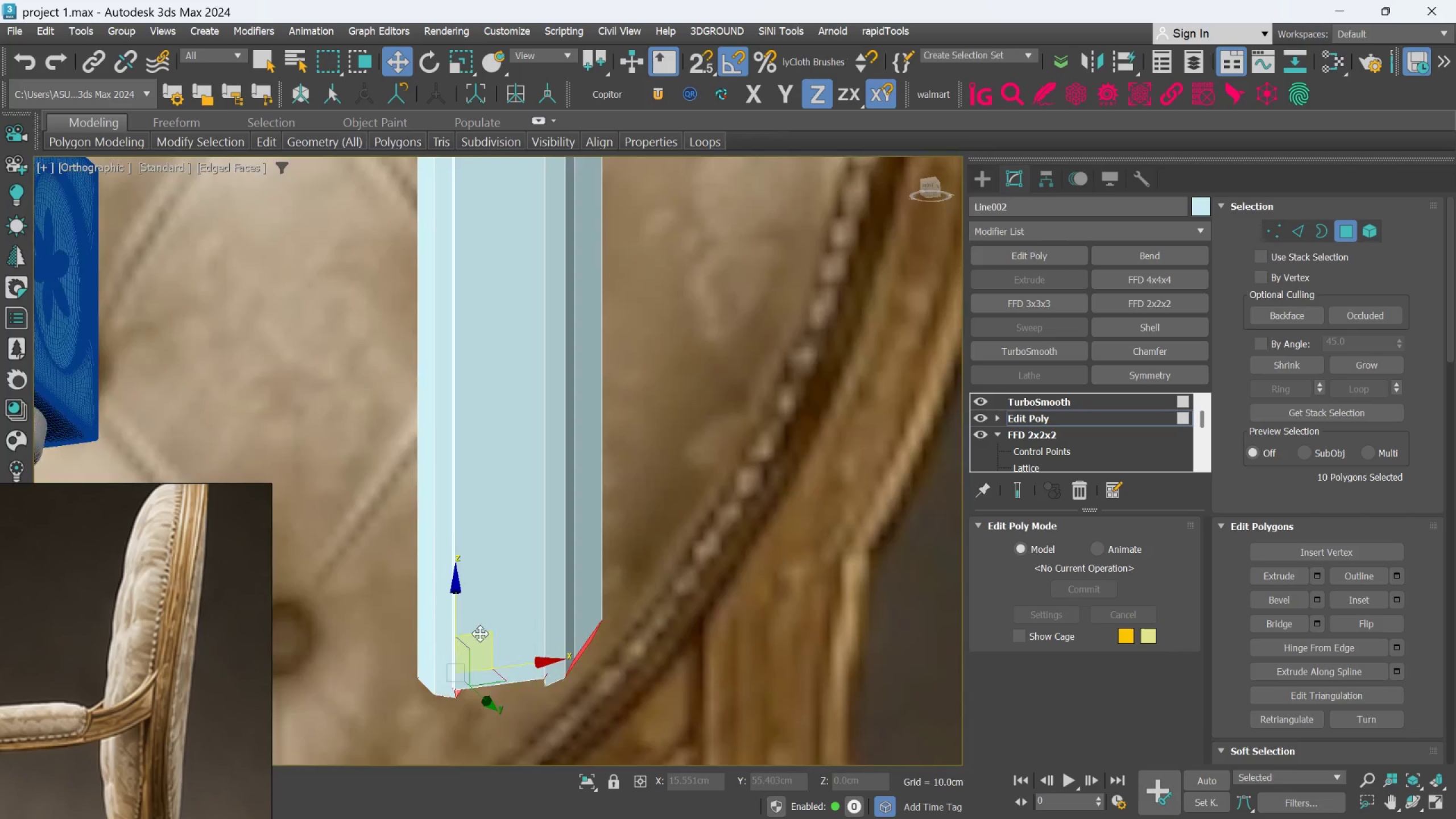 
scroll: coordinate [479, 635], scroll_direction: up, amount: 1.0
 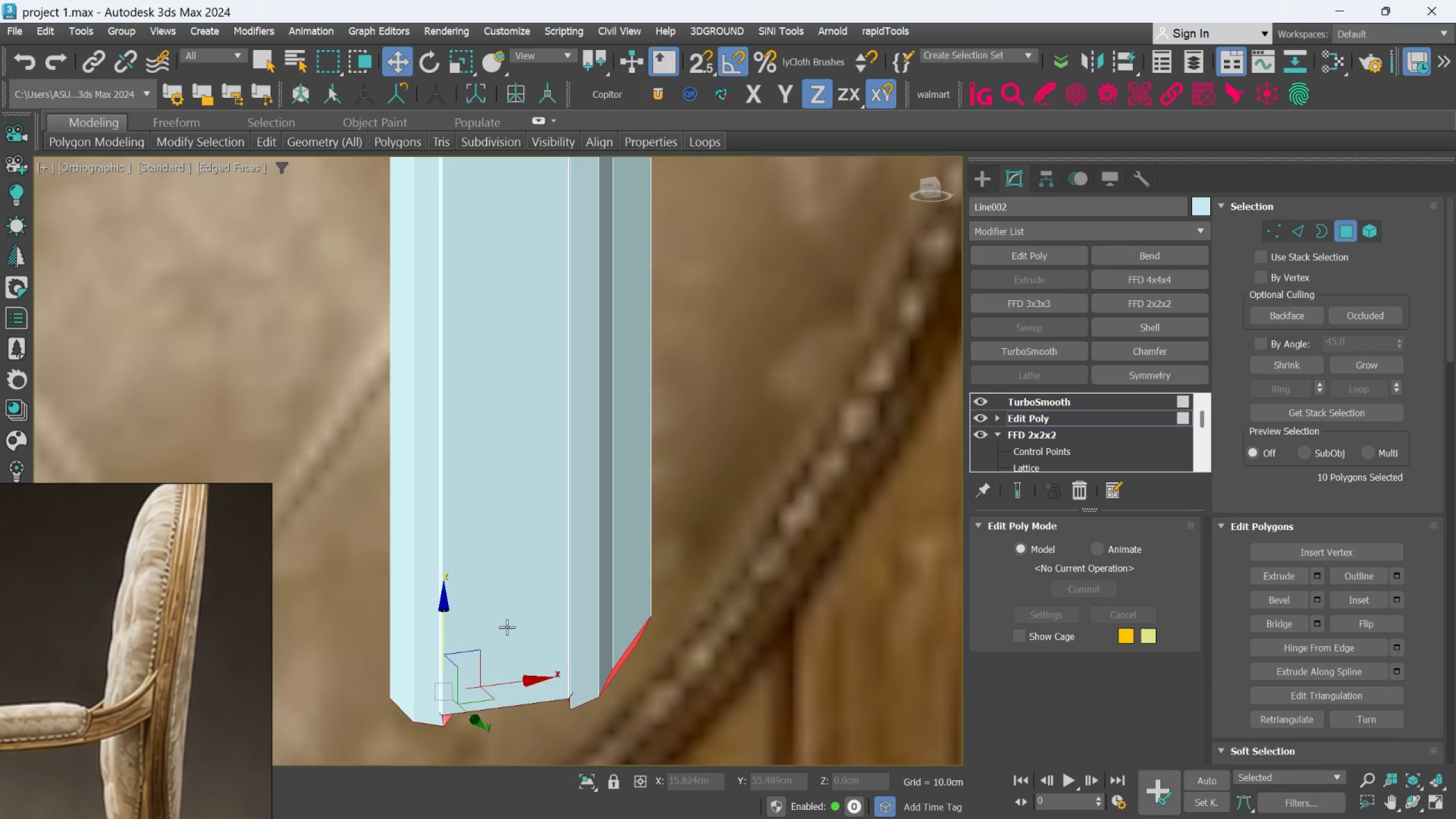 
key(Alt+AltLeft)
 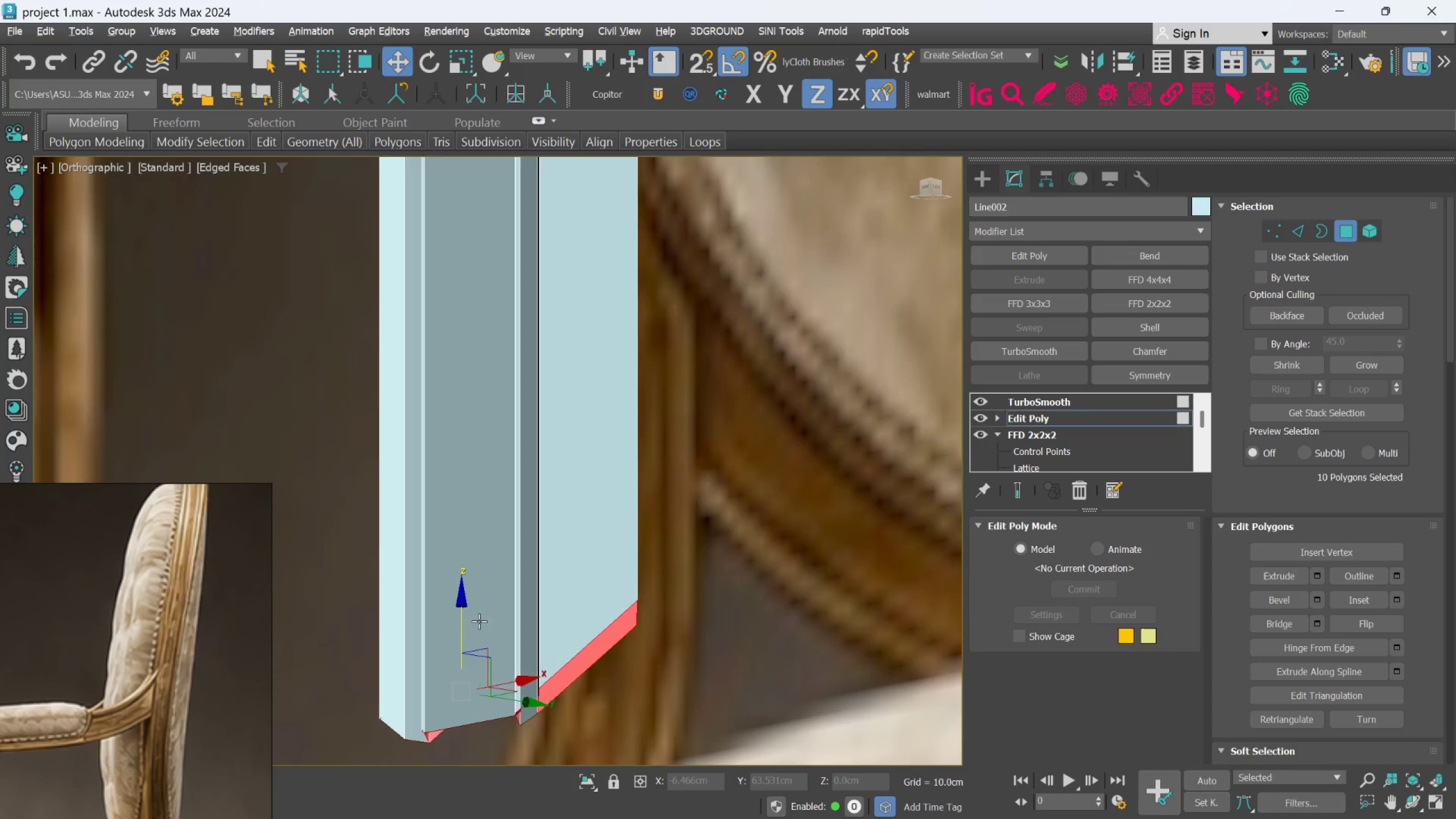 
scroll: coordinate [482, 618], scroll_direction: down, amount: 4.0
 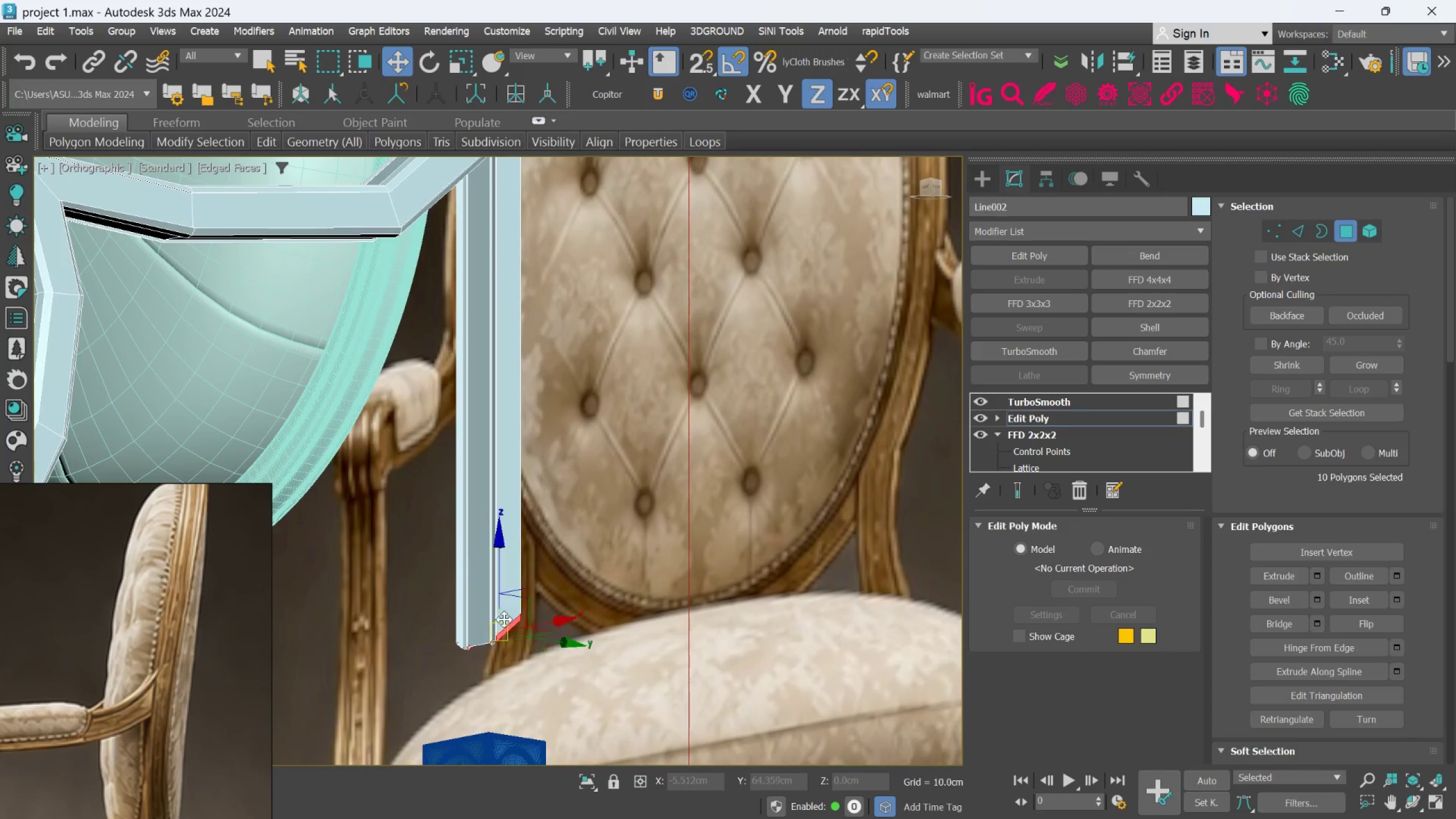 
hold_key(key=AltLeft, duration=0.45)
 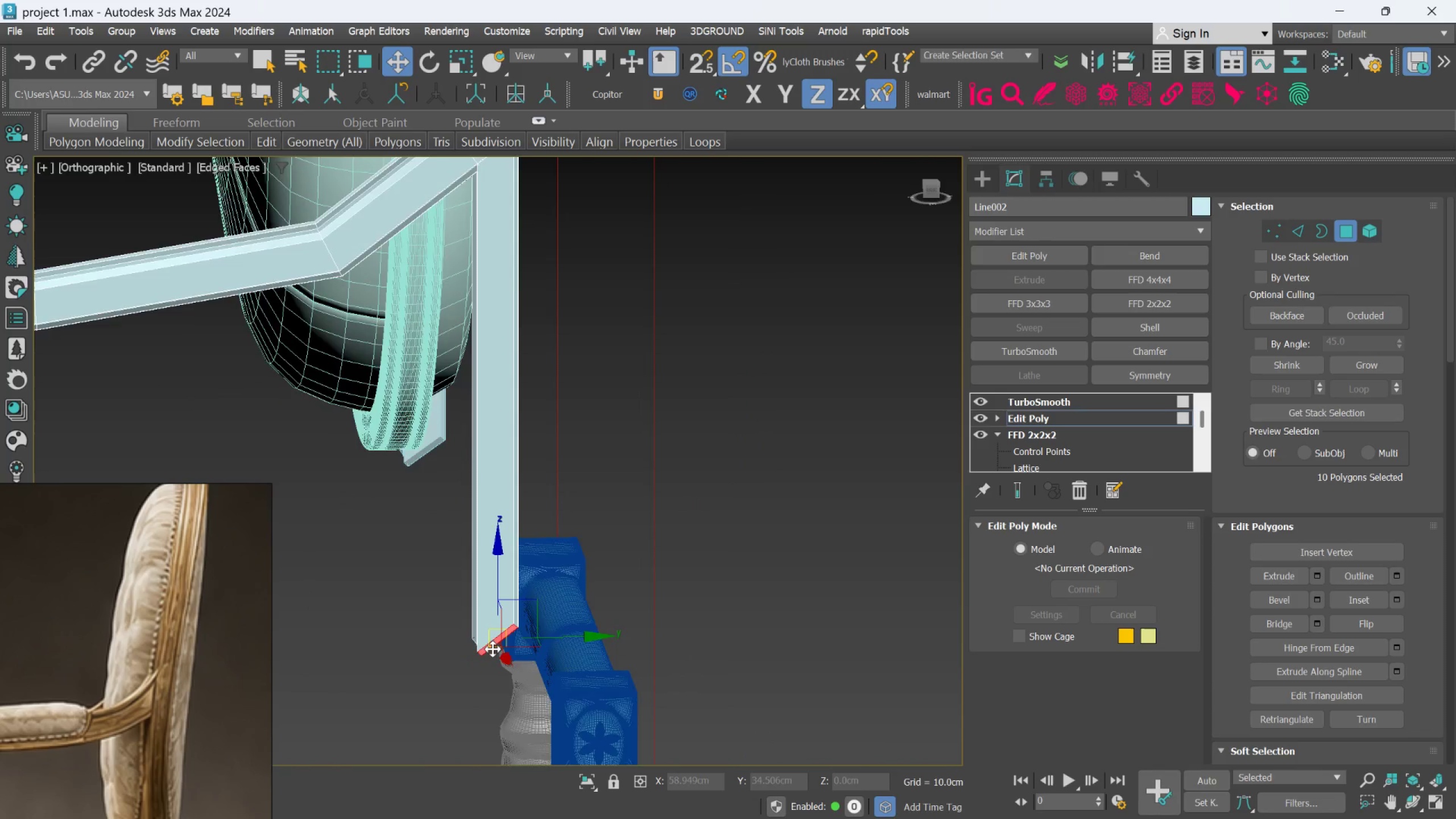 
scroll: coordinate [493, 650], scroll_direction: down, amount: 1.0
 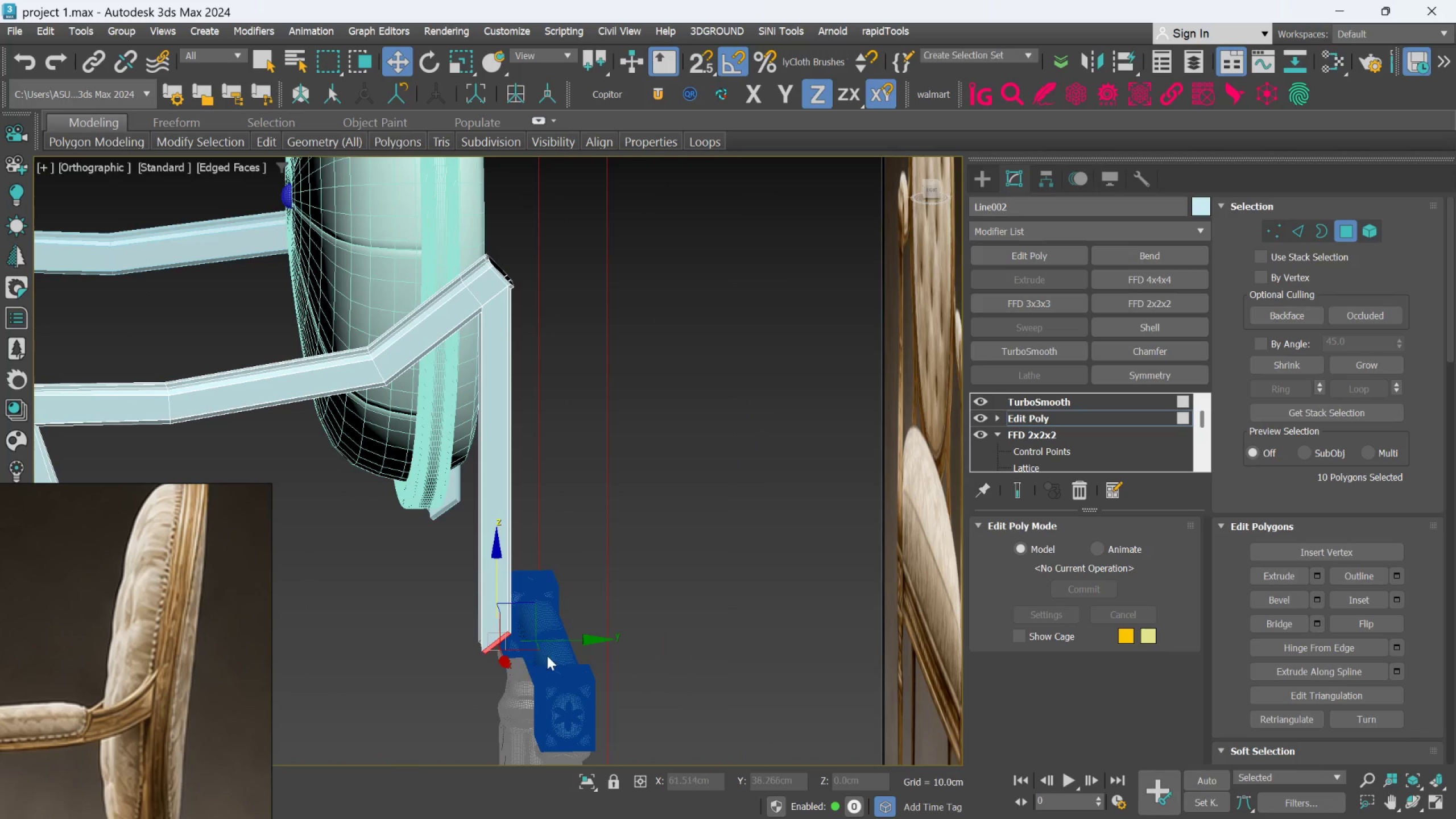 
scroll: coordinate [568, 650], scroll_direction: up, amount: 1.0
 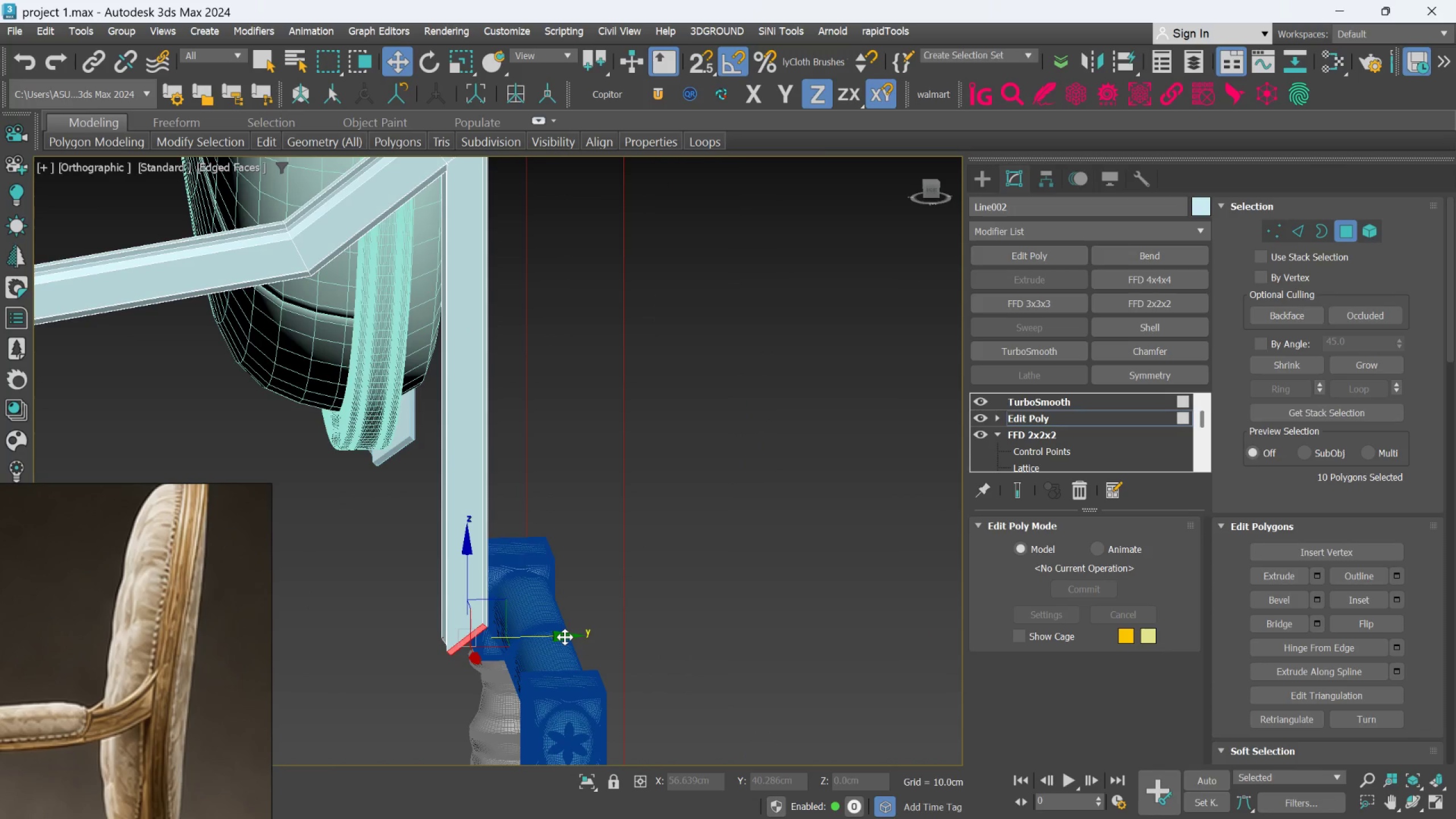 
left_click_drag(start_coordinate=[565, 637], to_coordinate=[628, 646])
 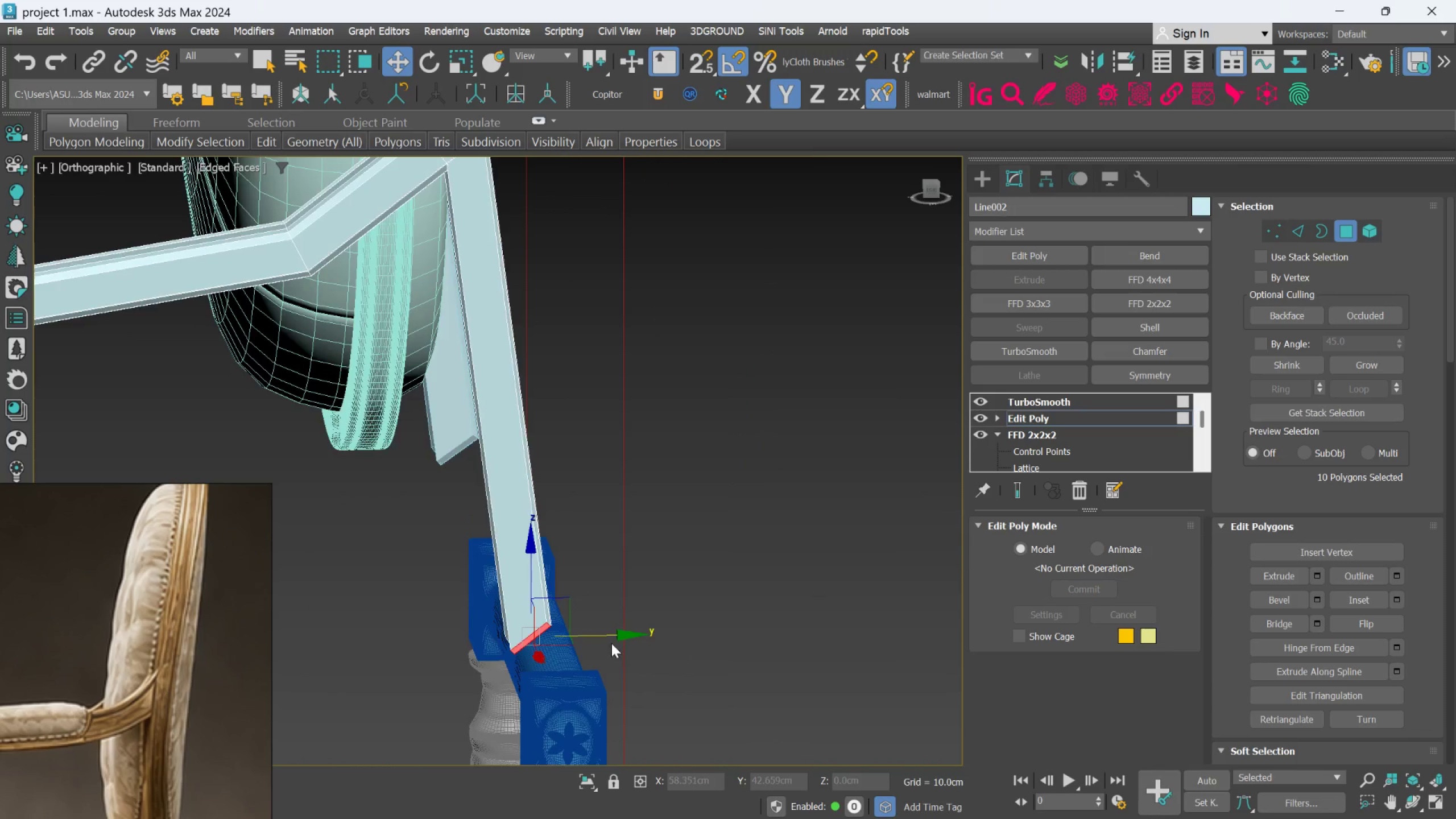 
scroll: coordinate [611, 643], scroll_direction: down, amount: 3.0
 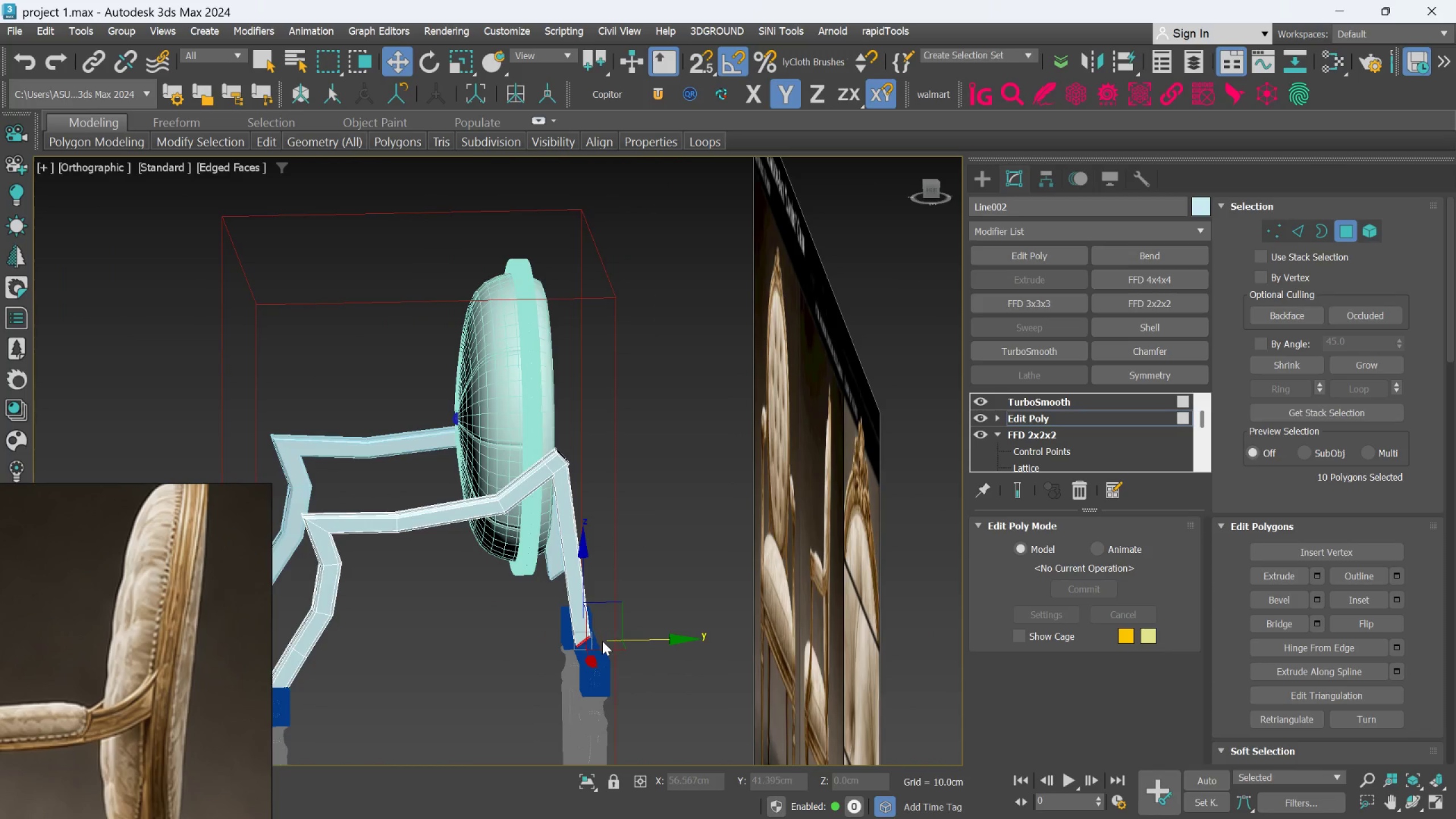 
key(Alt+AltLeft)
 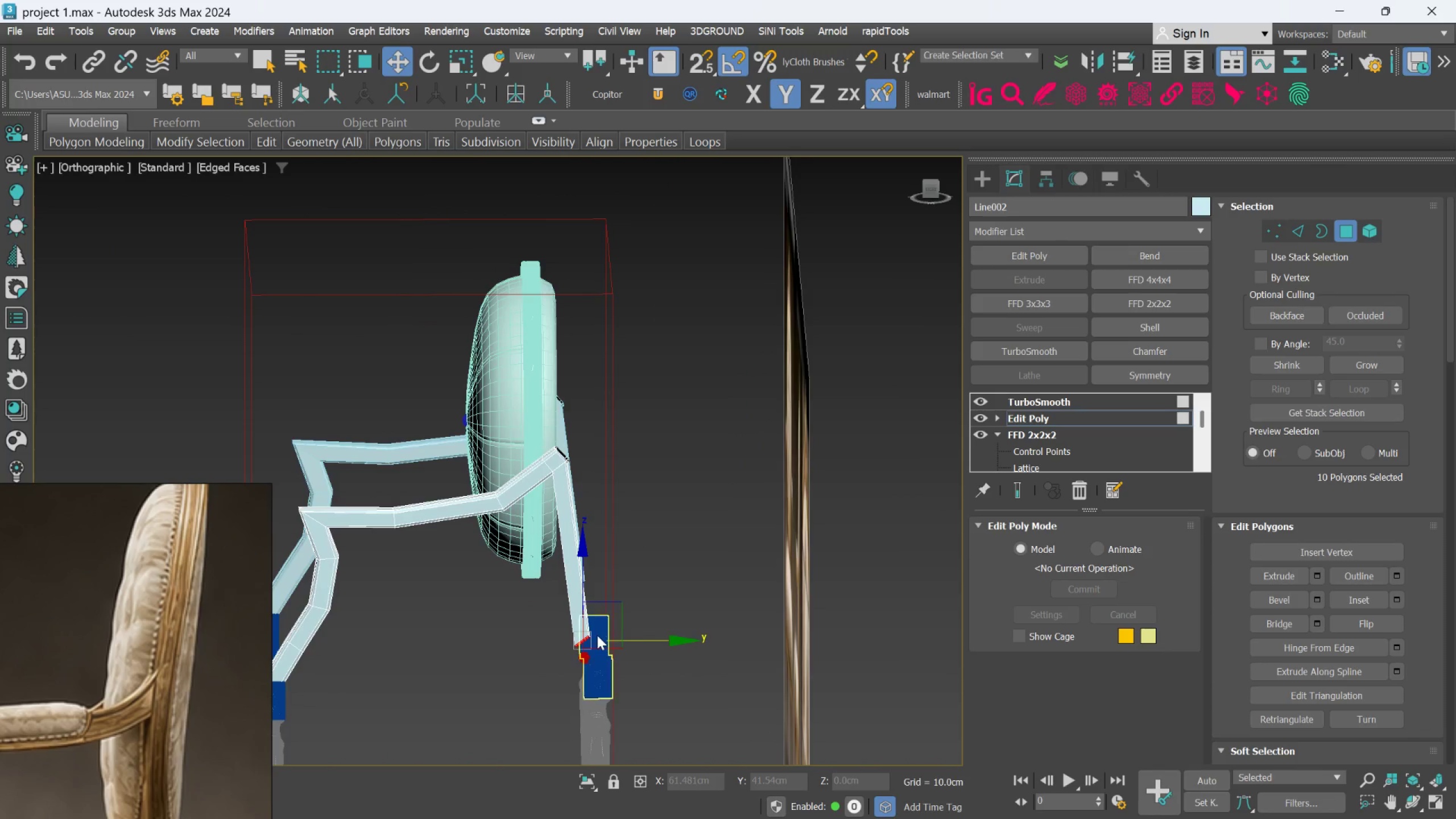 
scroll: coordinate [602, 485], scroll_direction: up, amount: 4.0
 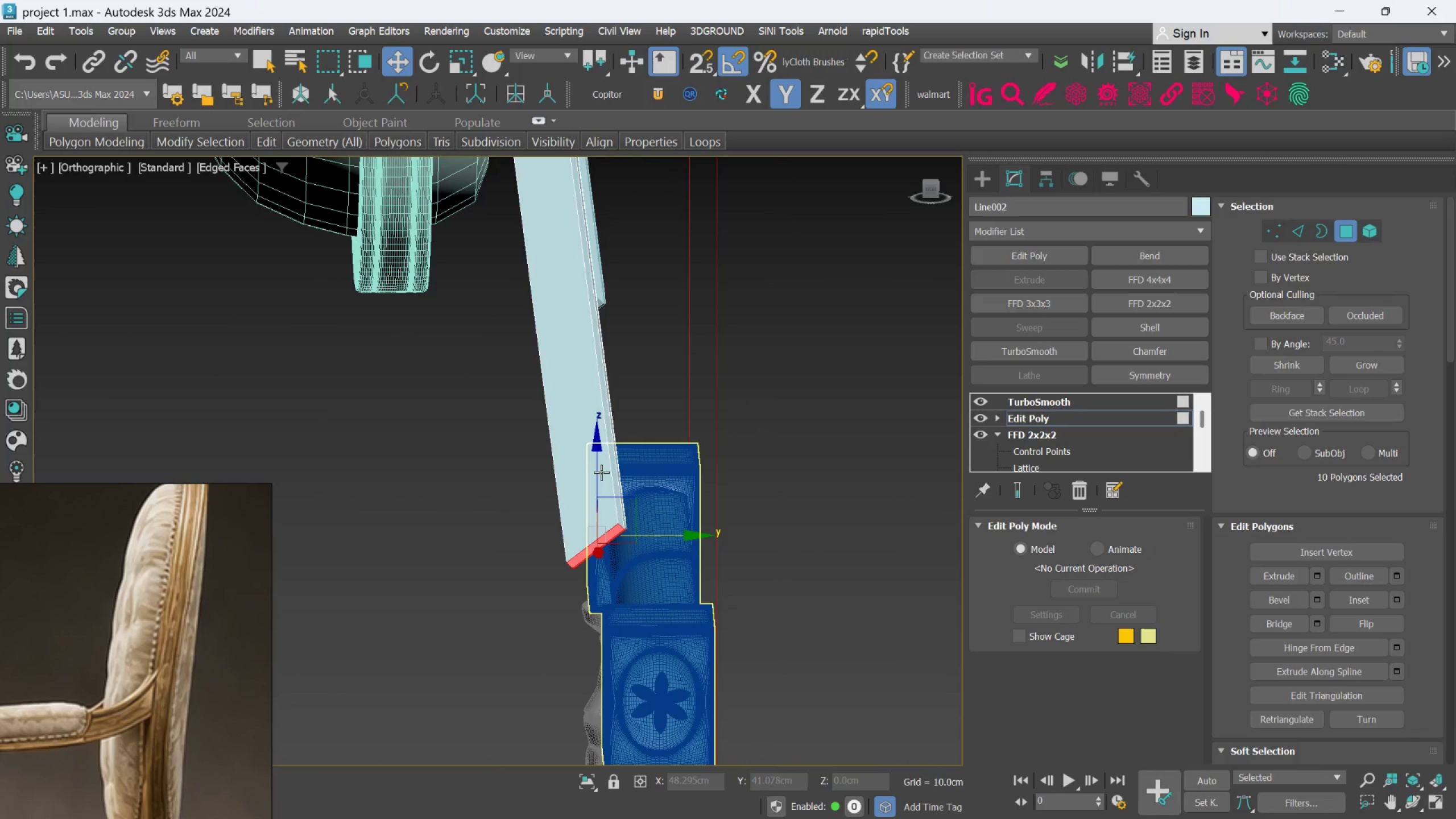 
left_click_drag(start_coordinate=[601, 472], to_coordinate=[600, 503])
 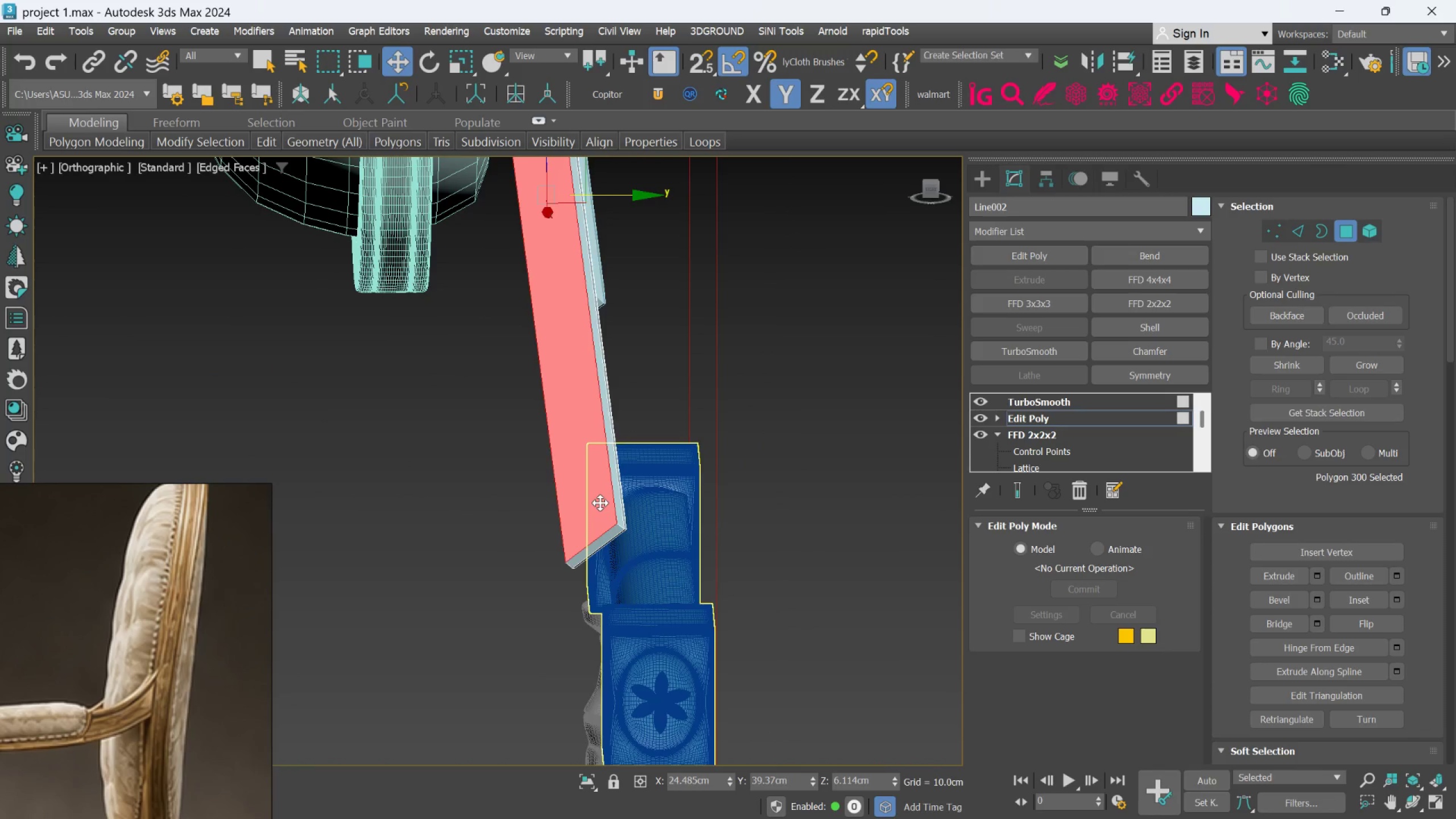 
key(Control+Z)
 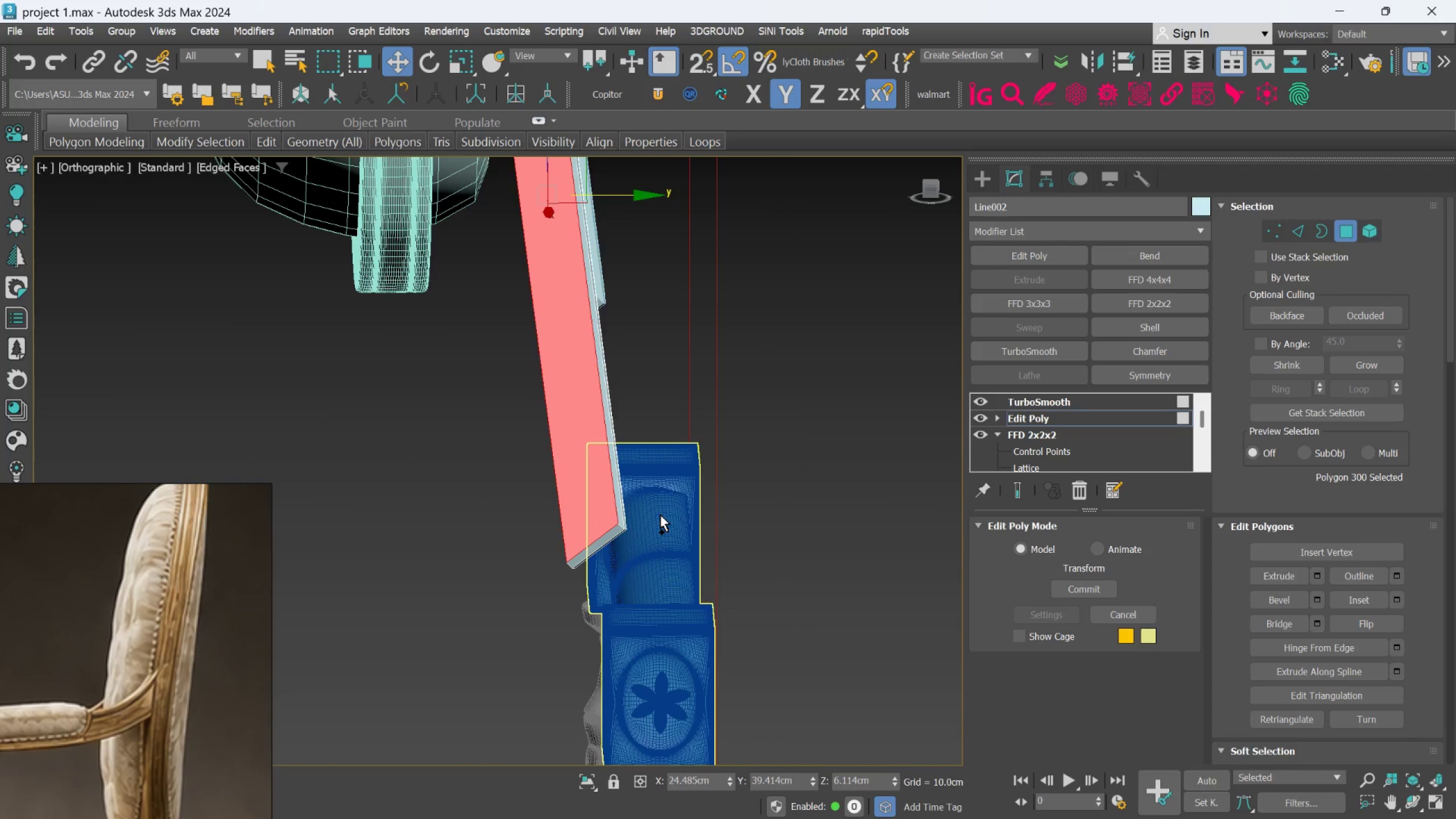 
key(Control+Z)
 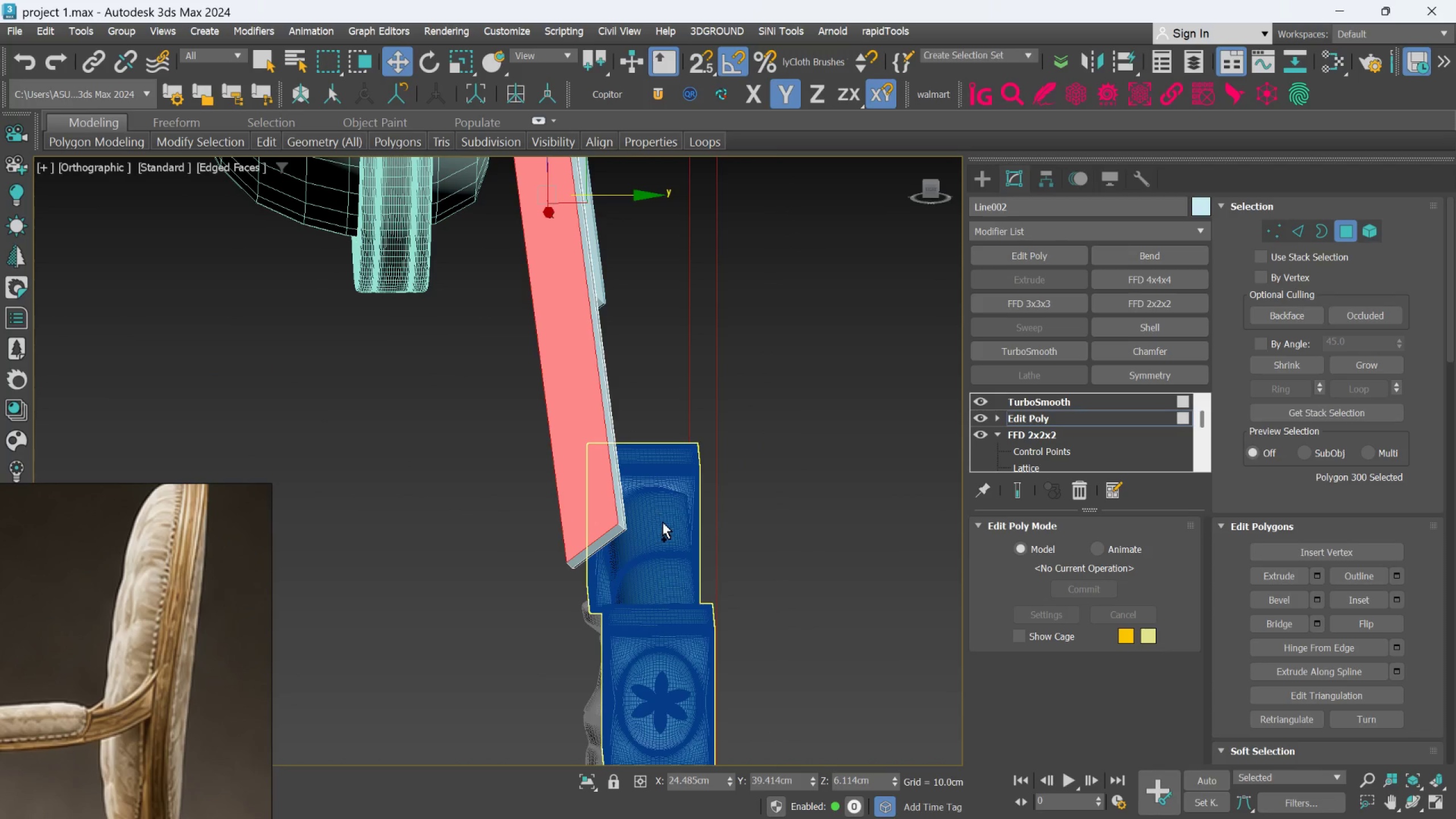 
key(Control+Z)
 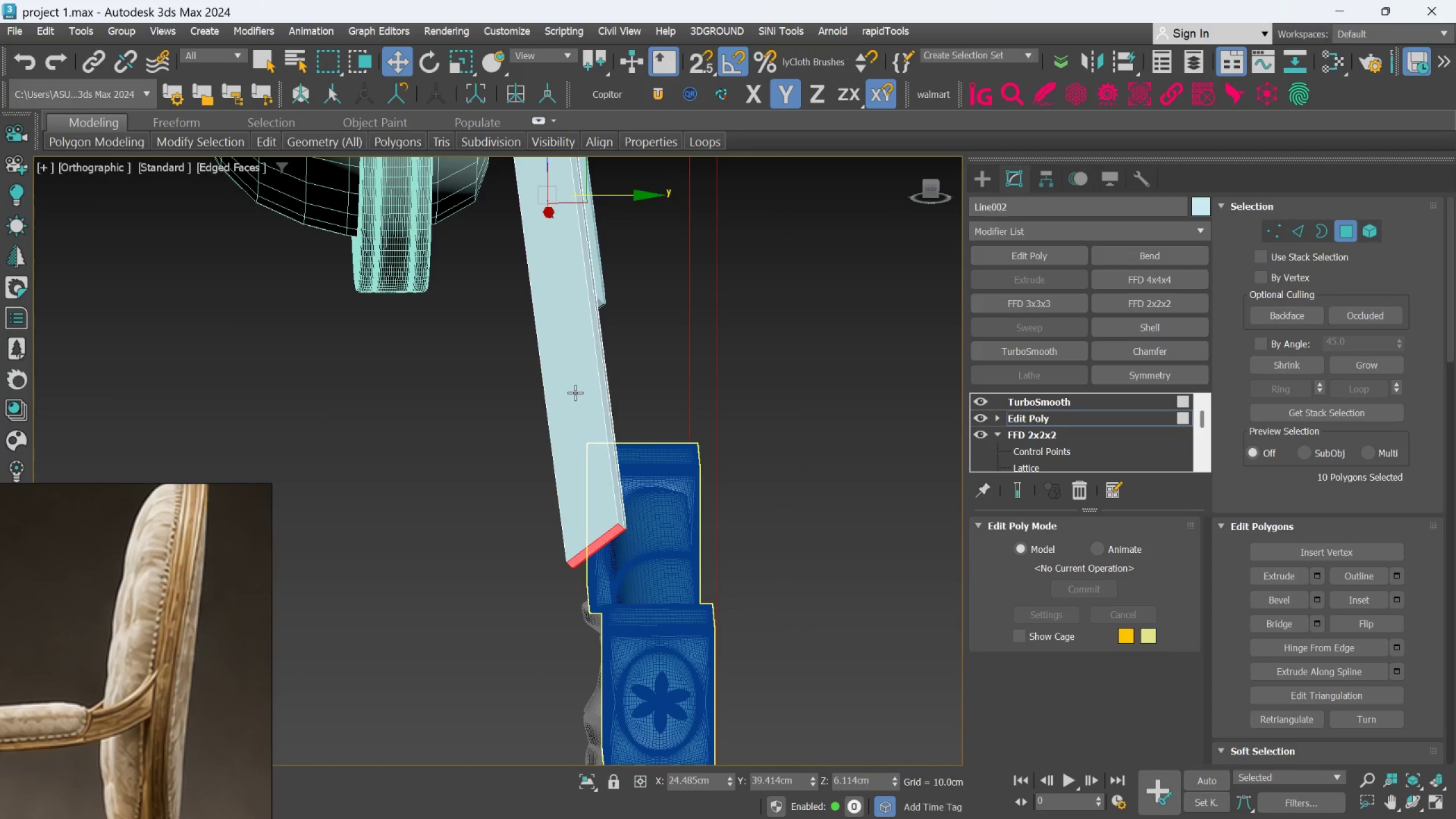 
scroll: coordinate [589, 450], scroll_direction: down, amount: 3.0
 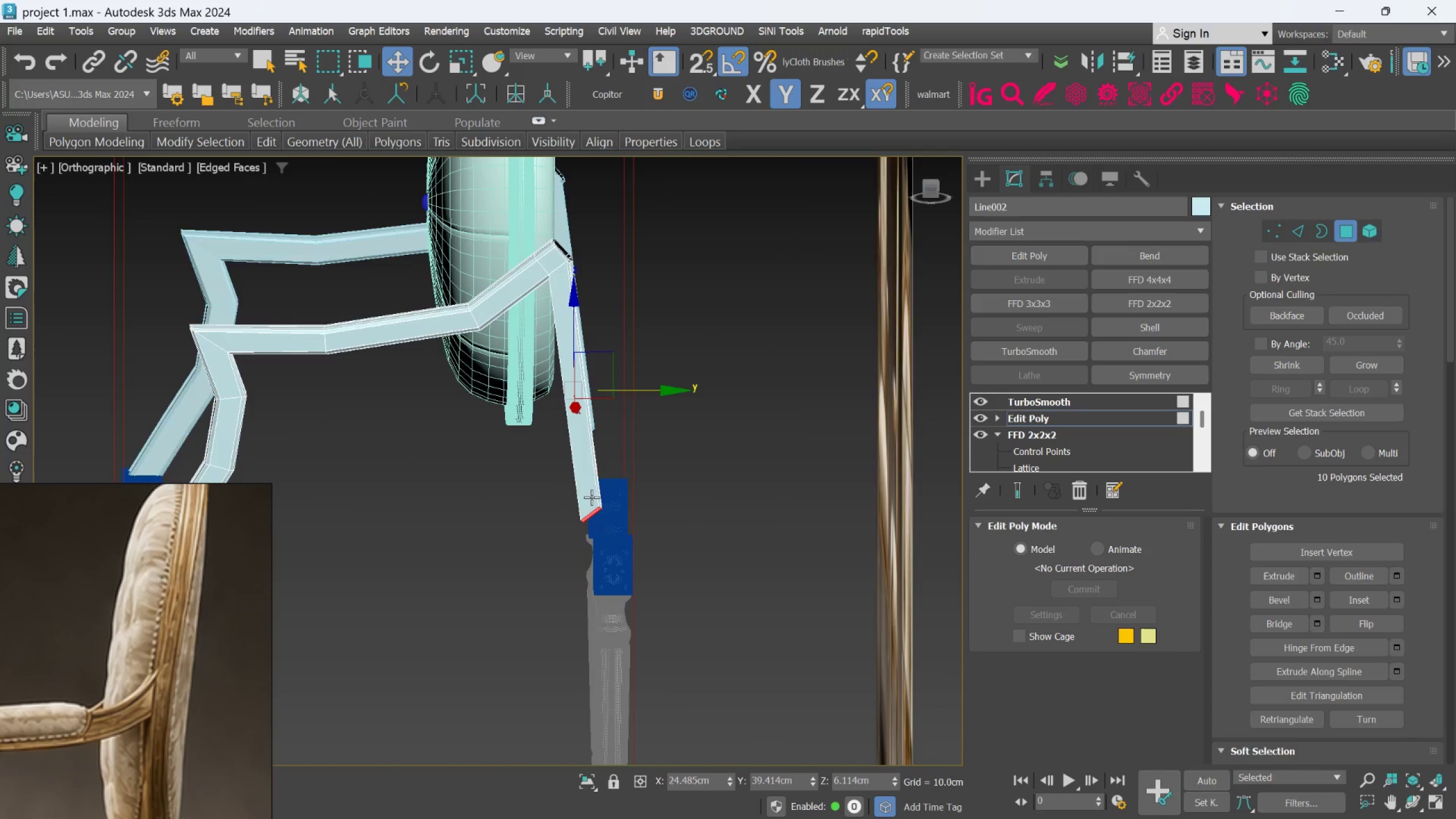 
scroll: coordinate [594, 499], scroll_direction: up, amount: 2.0
 